 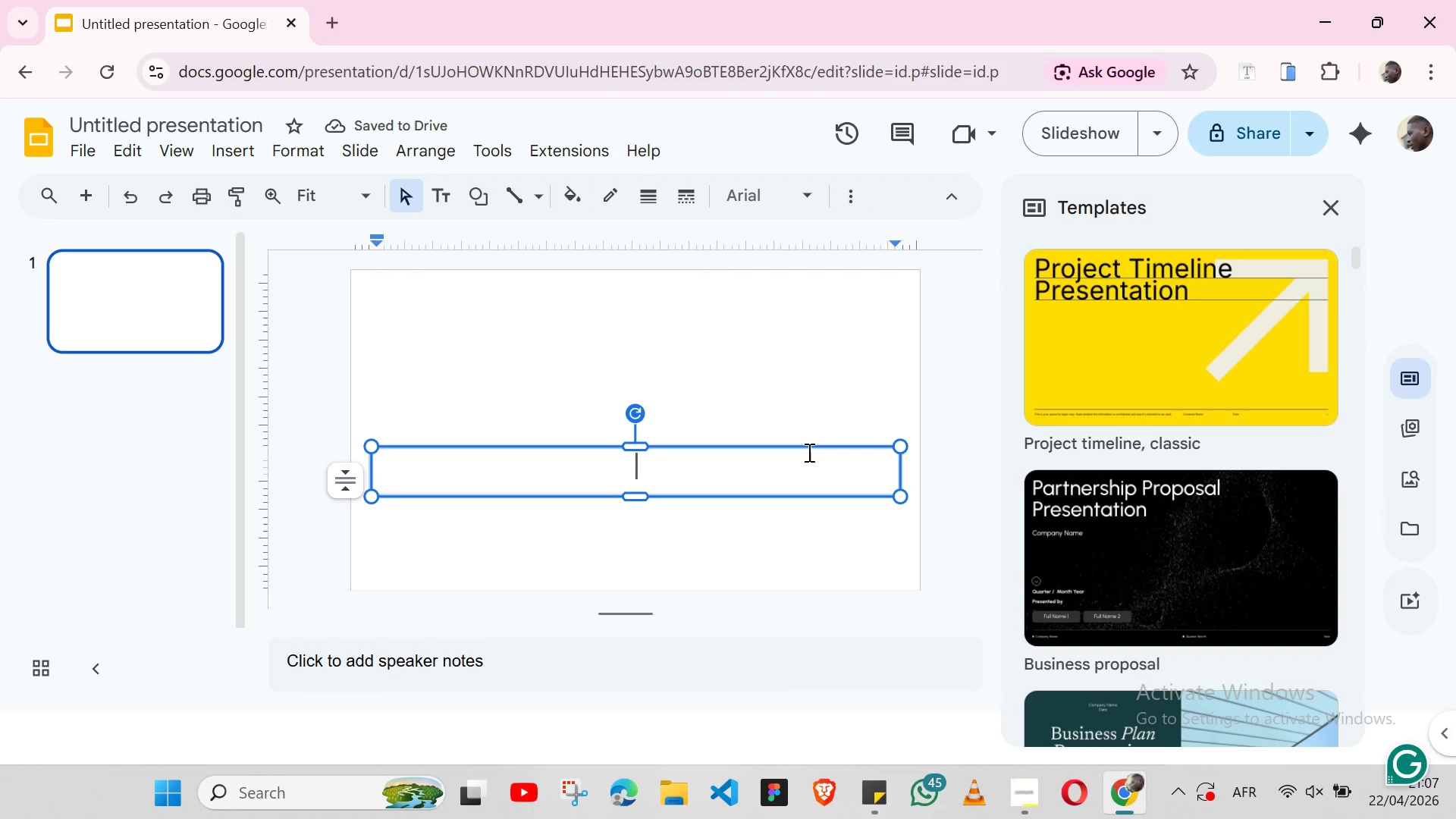 
left_click([844, 444])
 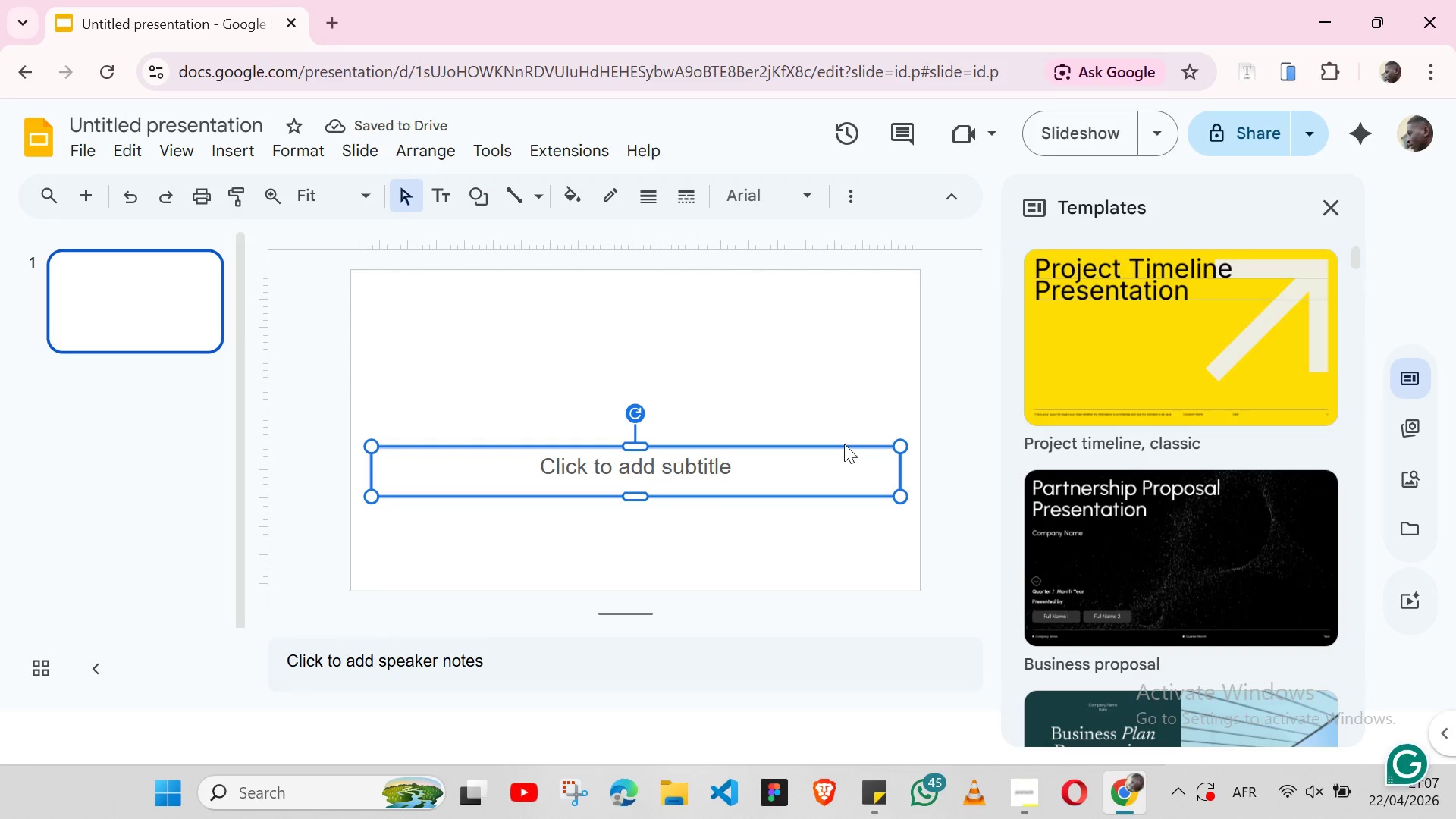 
key(Backspace)
 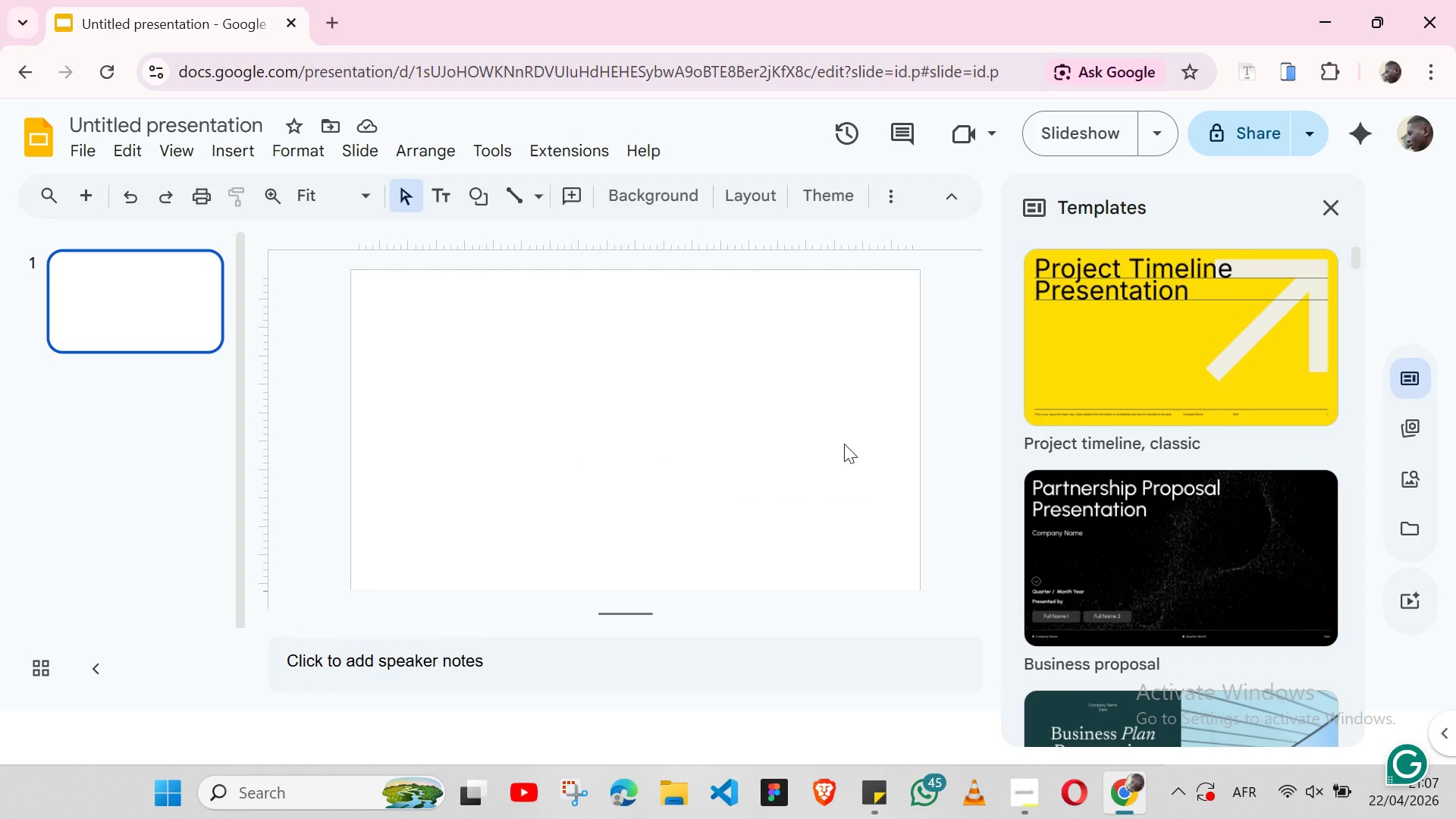 
wait(11.89)
 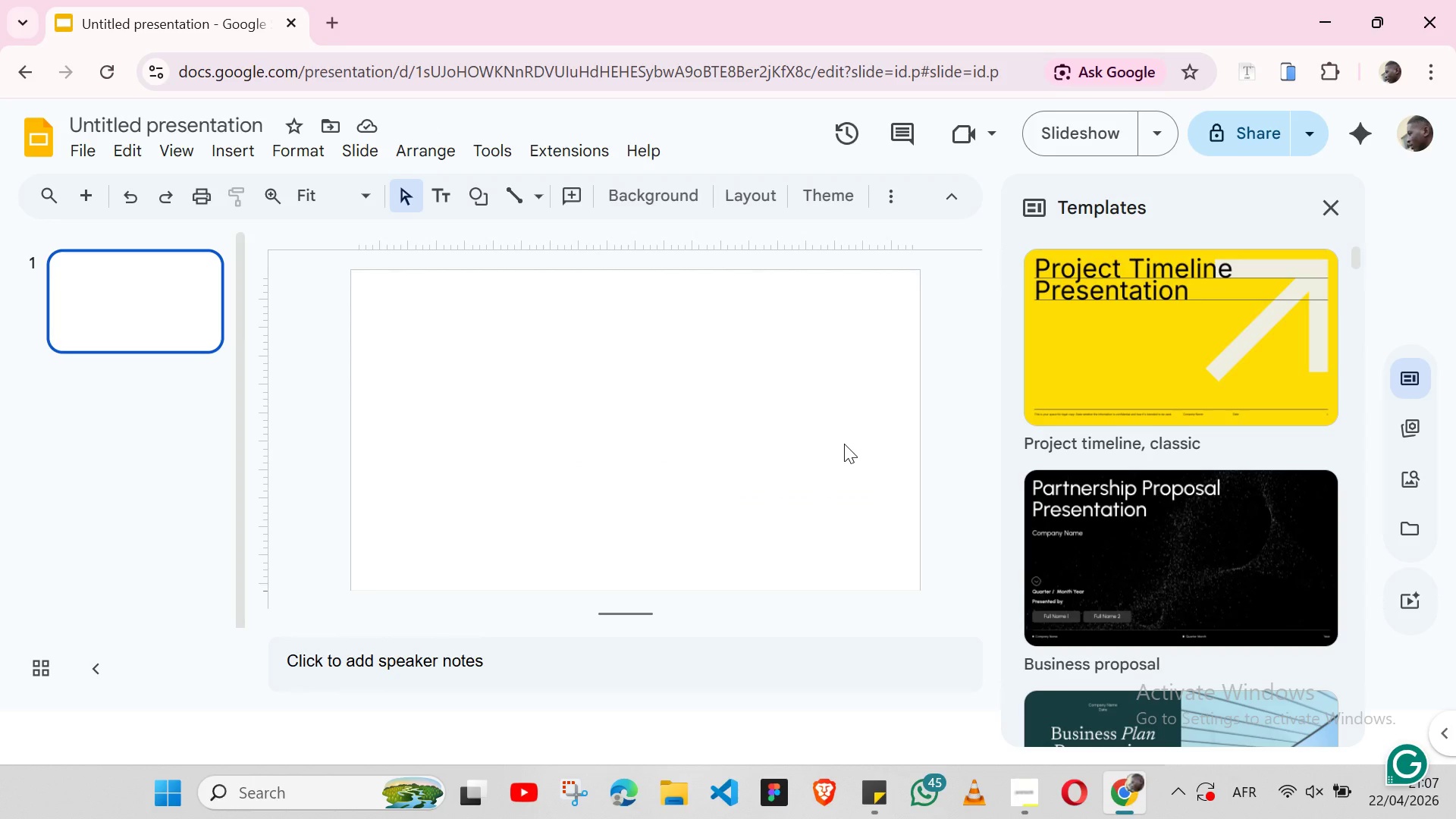 
left_click([457, 204])
 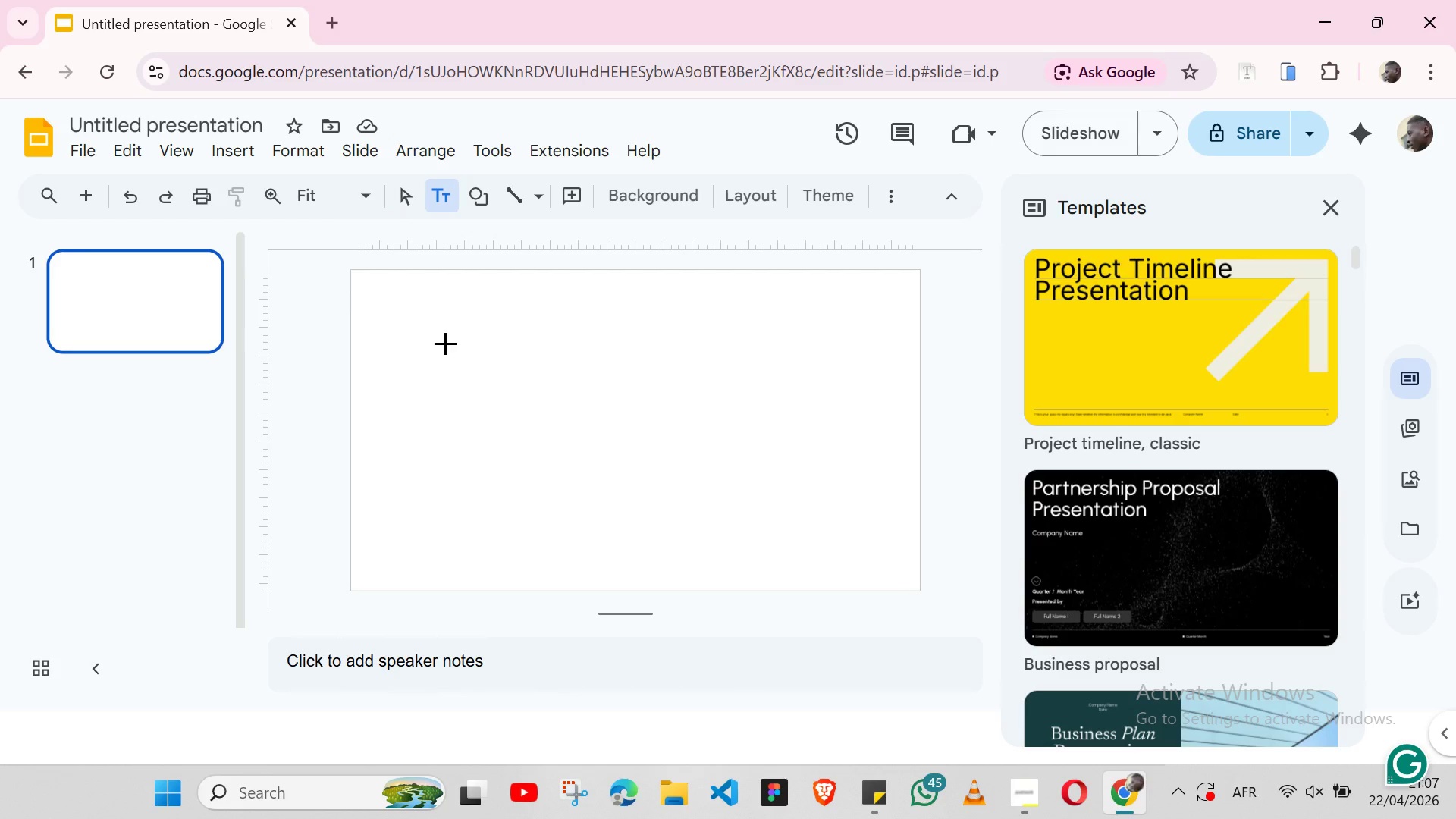 
left_click([445, 343])
 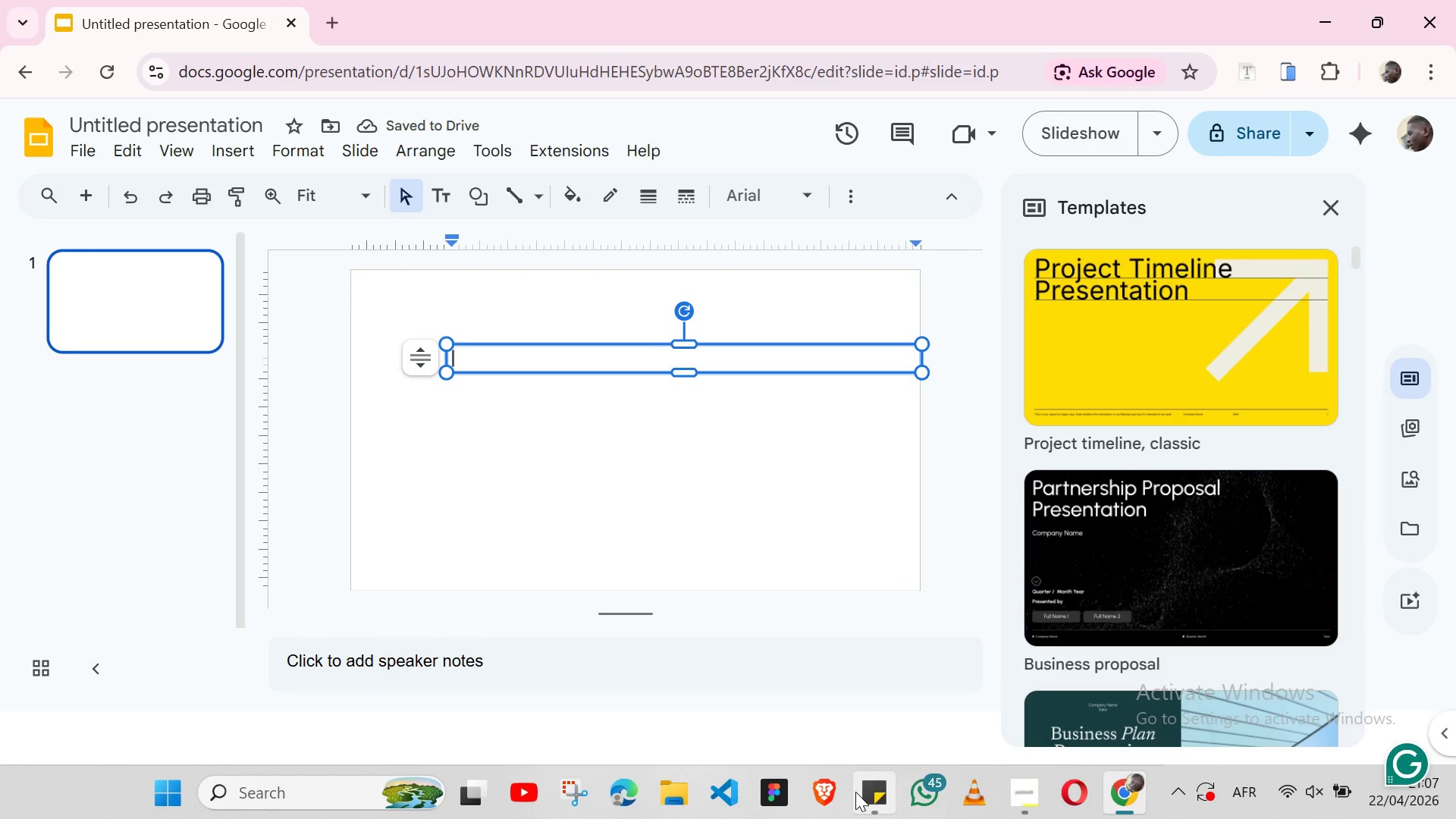 
left_click([855, 792])
 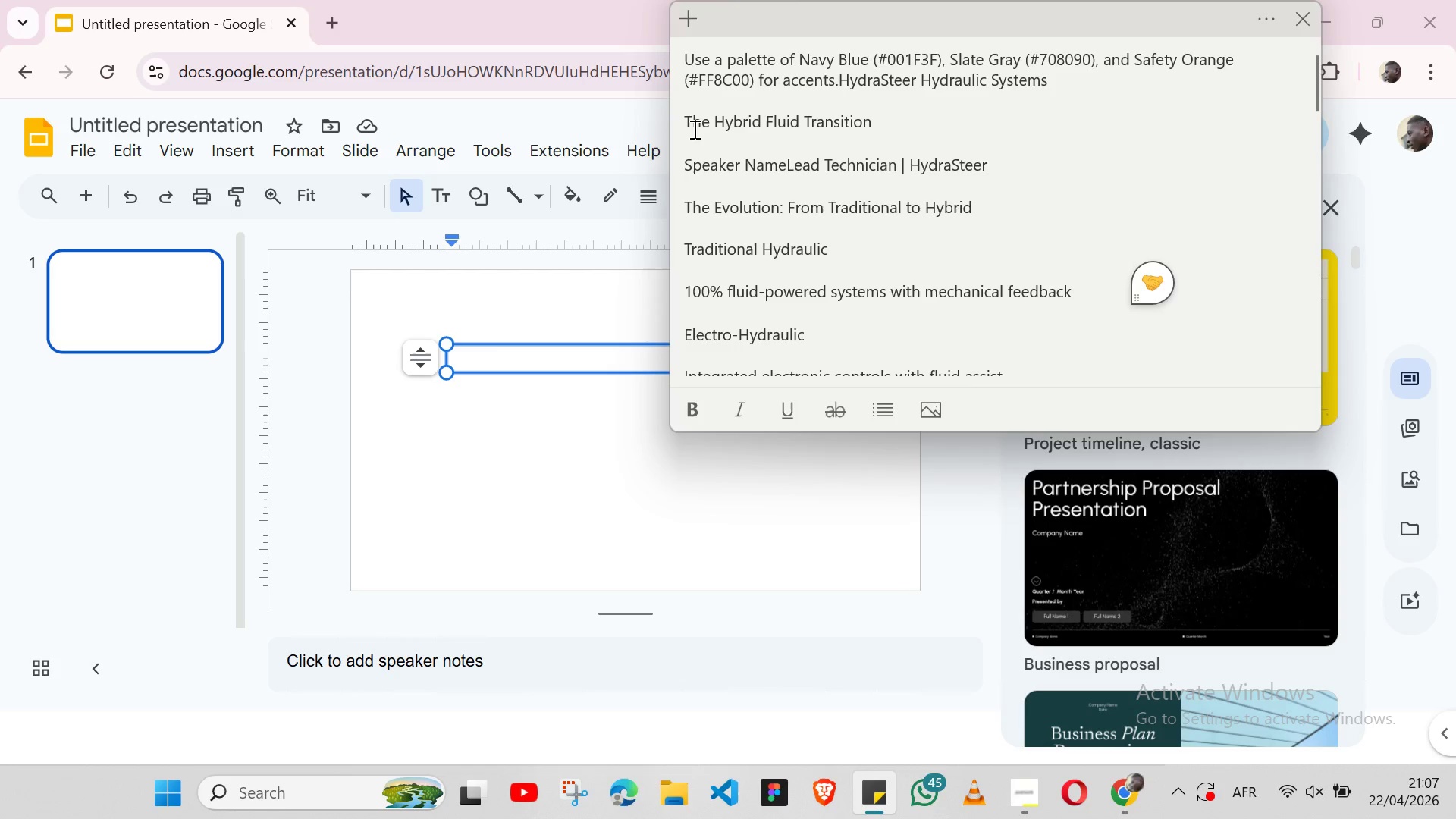 
wait(5.12)
 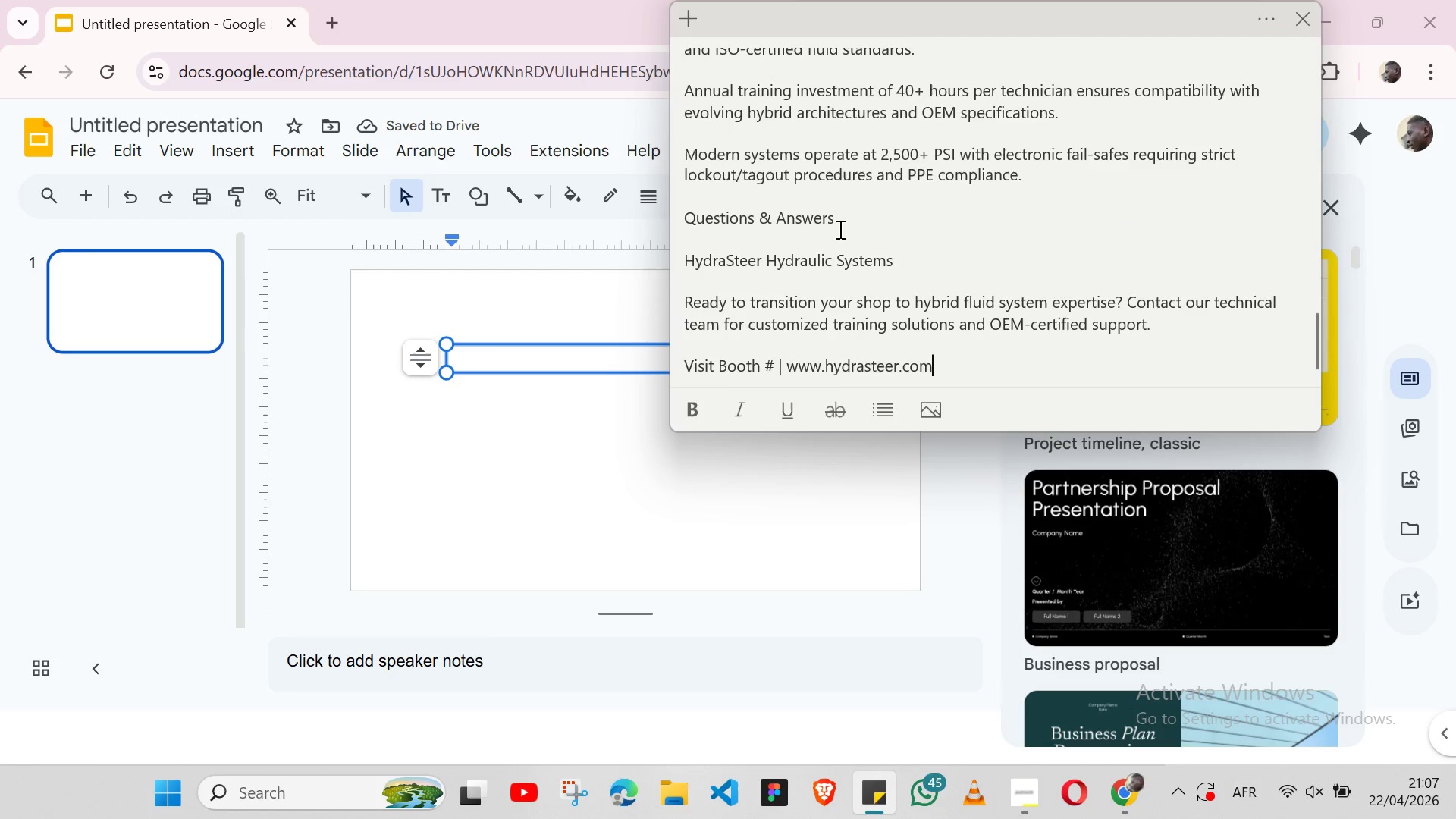 
left_click_drag(start_coordinate=[686, 121], to_coordinate=[874, 121])
 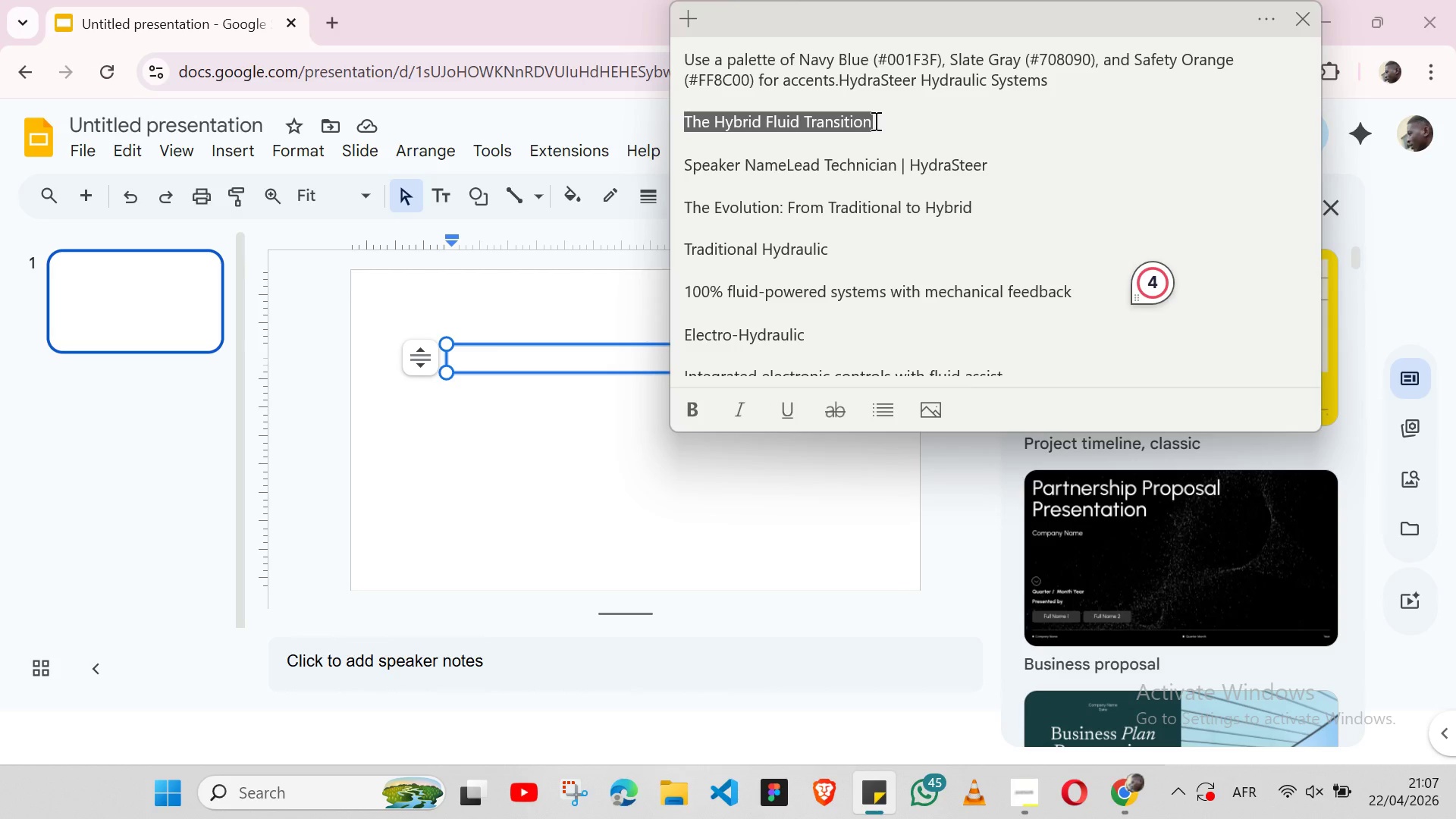 
wait(19.03)
 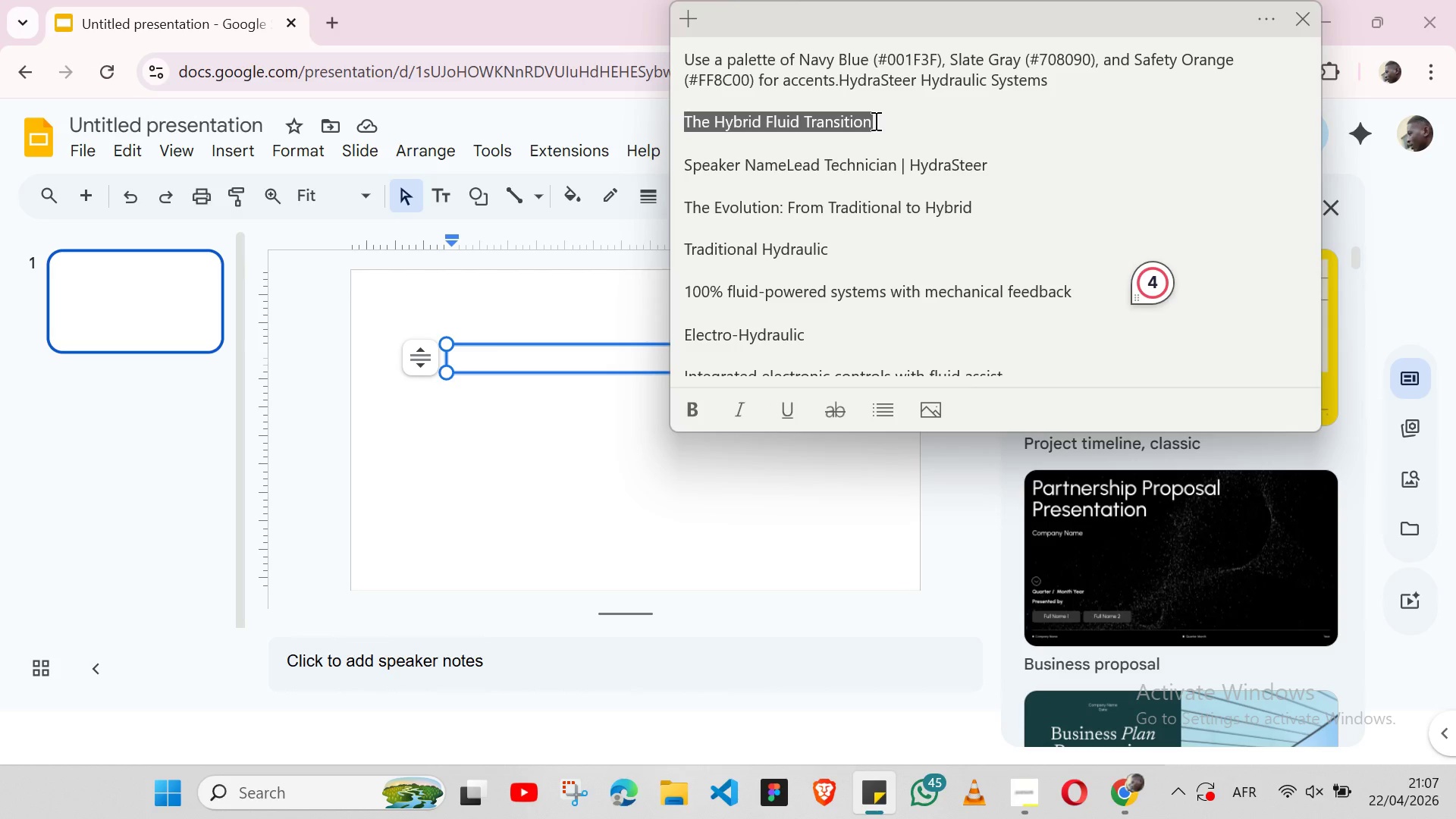 
key(Control+C)
 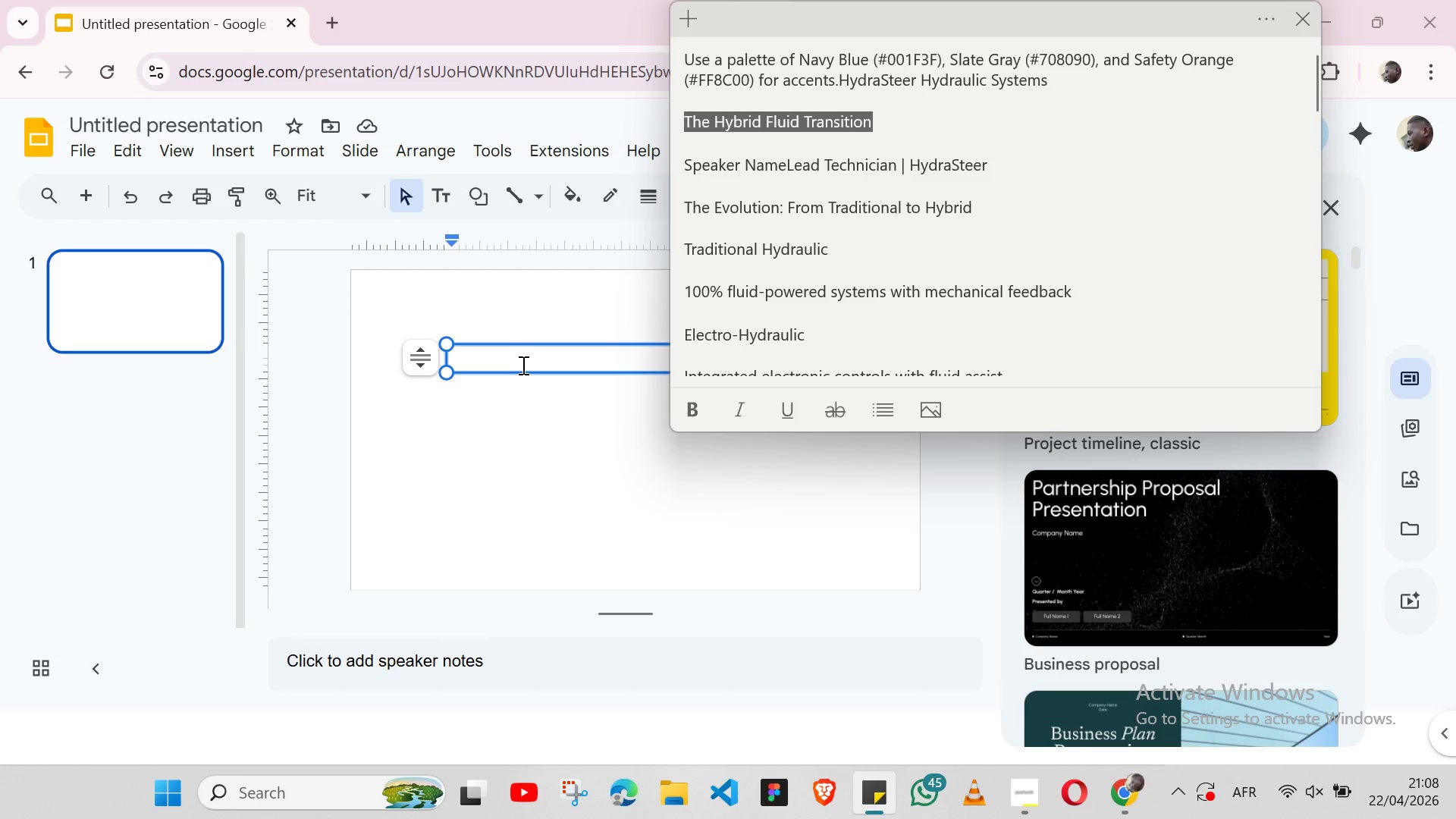 
left_click([522, 365])
 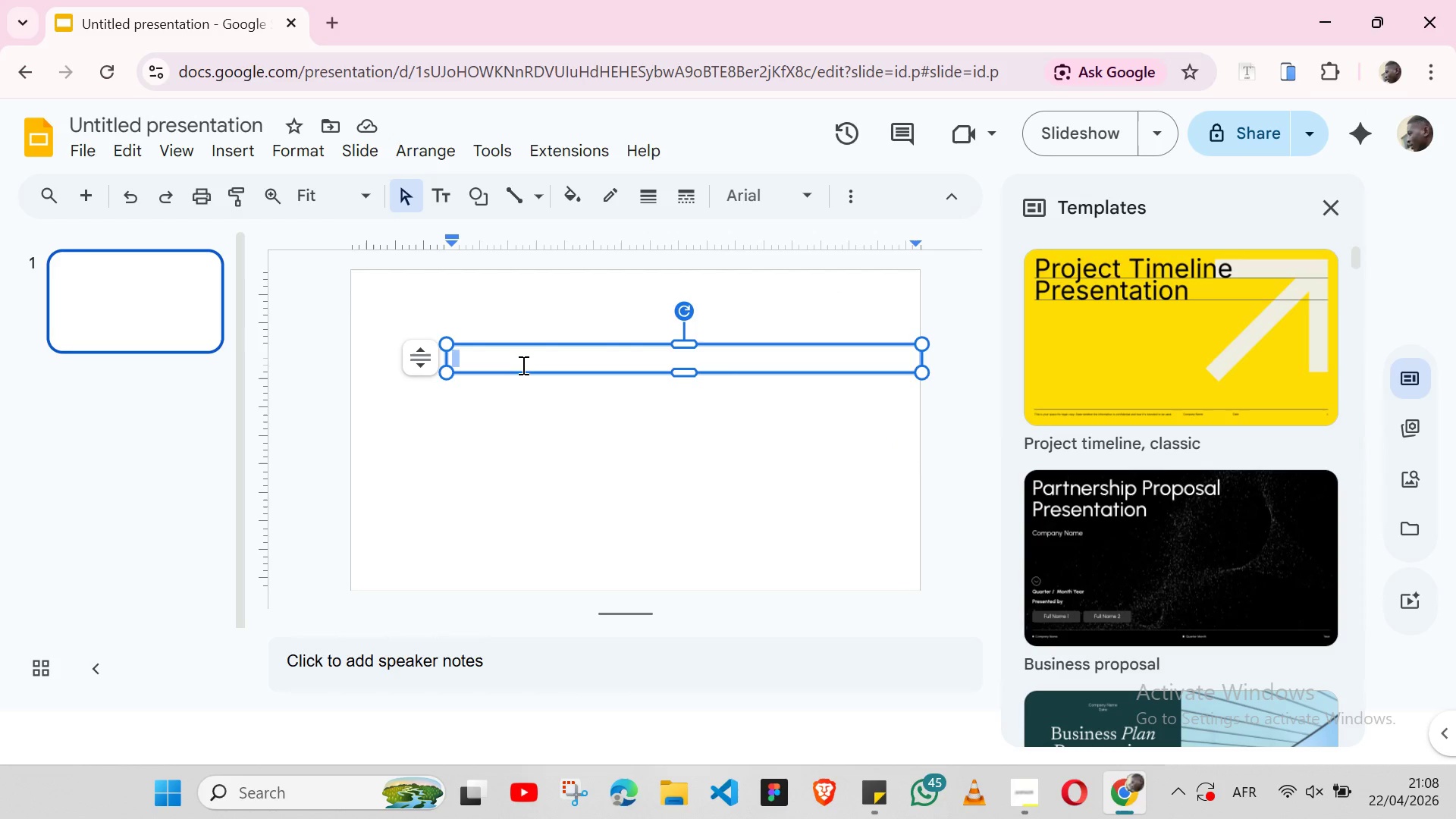 
key(Control+ControlLeft)
 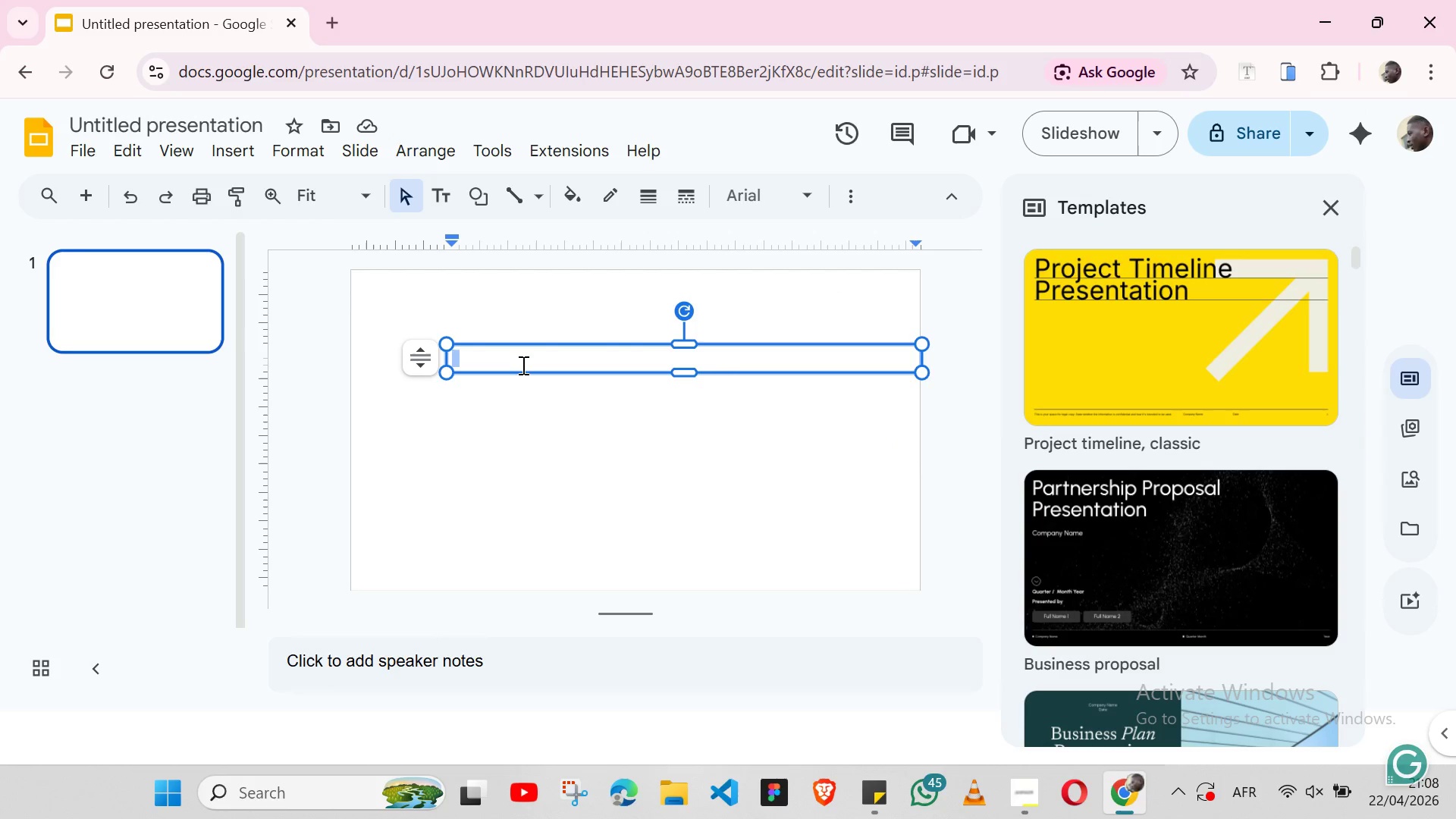 
key(Control+V)
 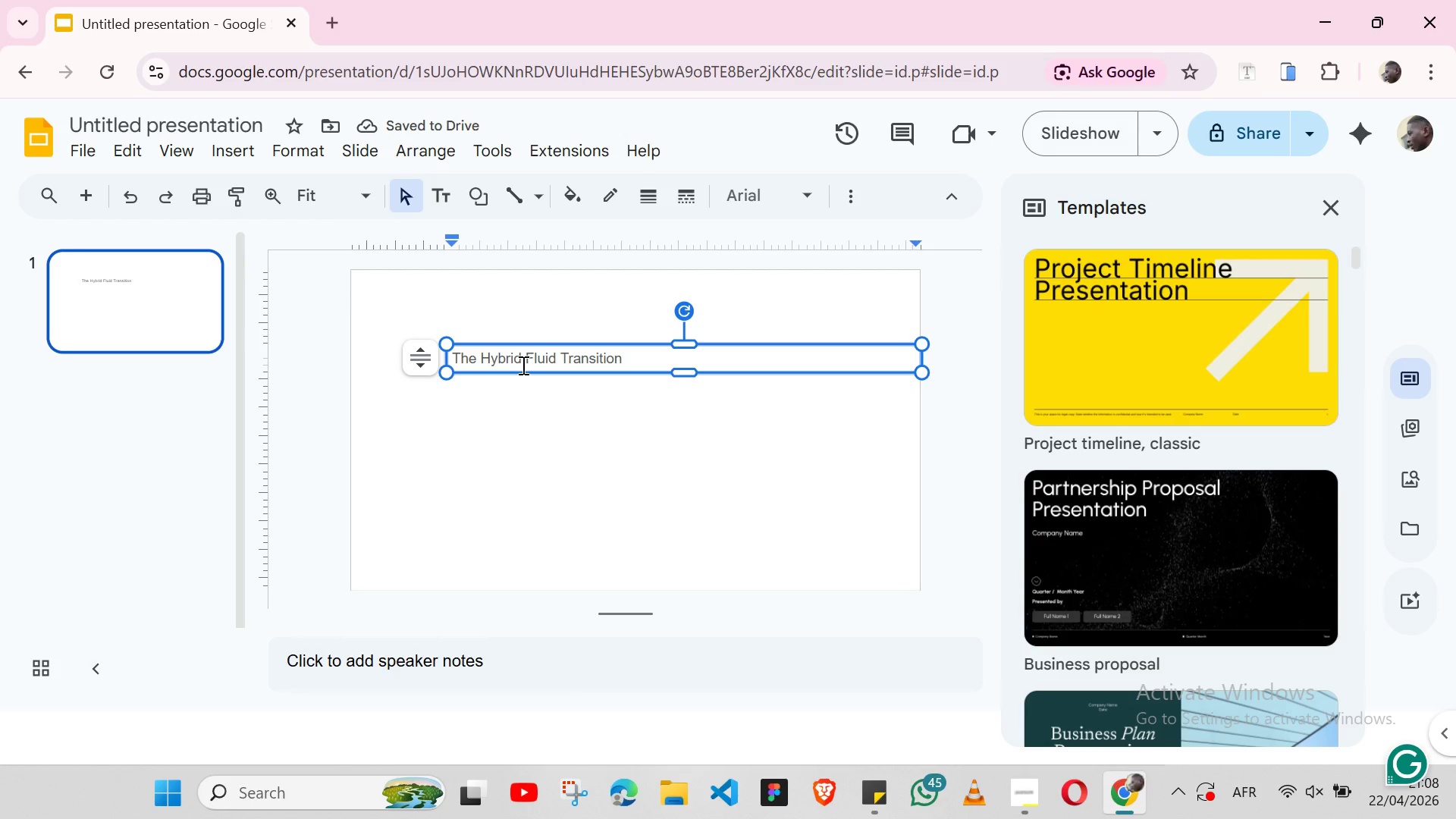 
wait(6.88)
 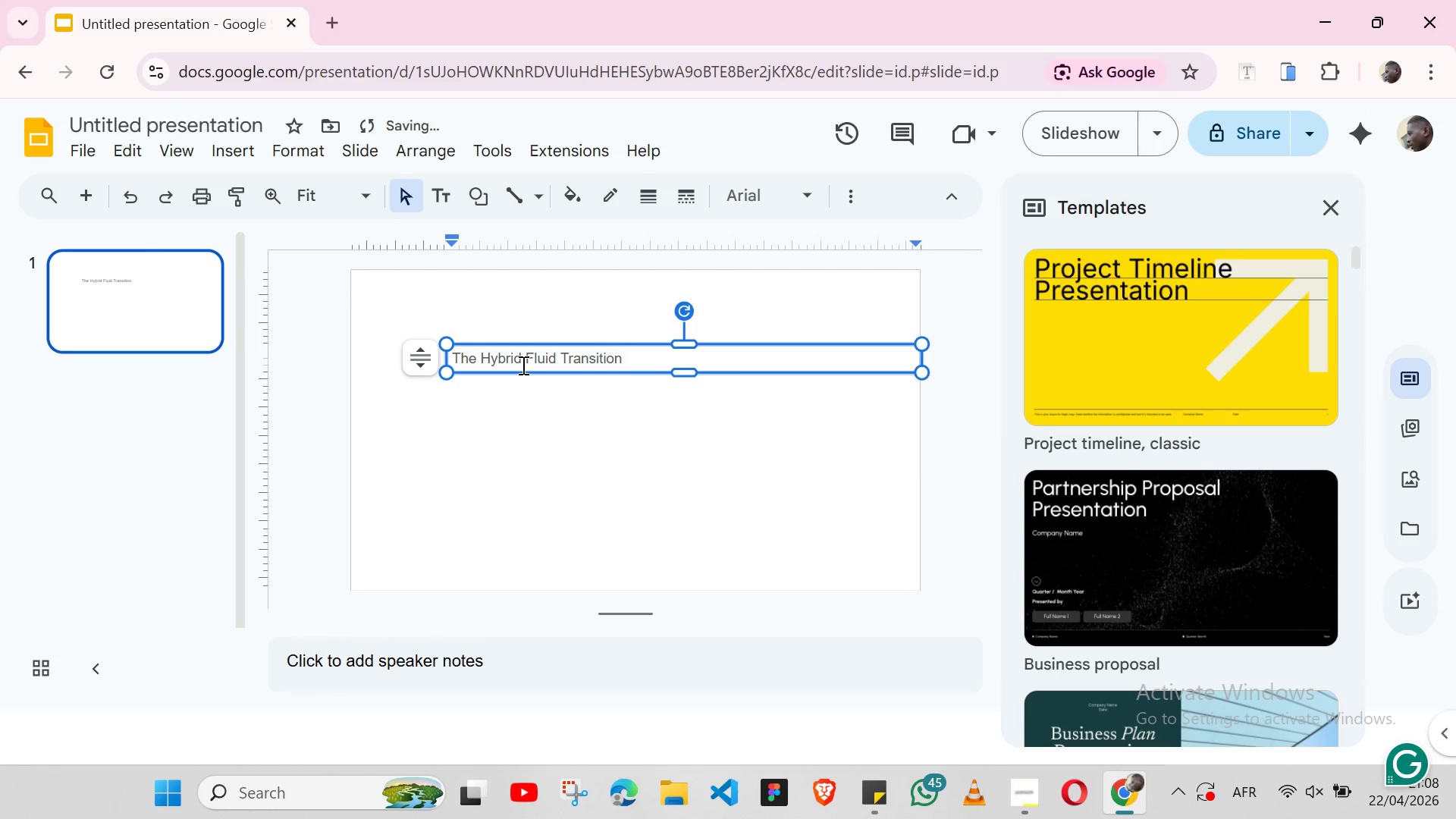 
double_click([522, 365])
 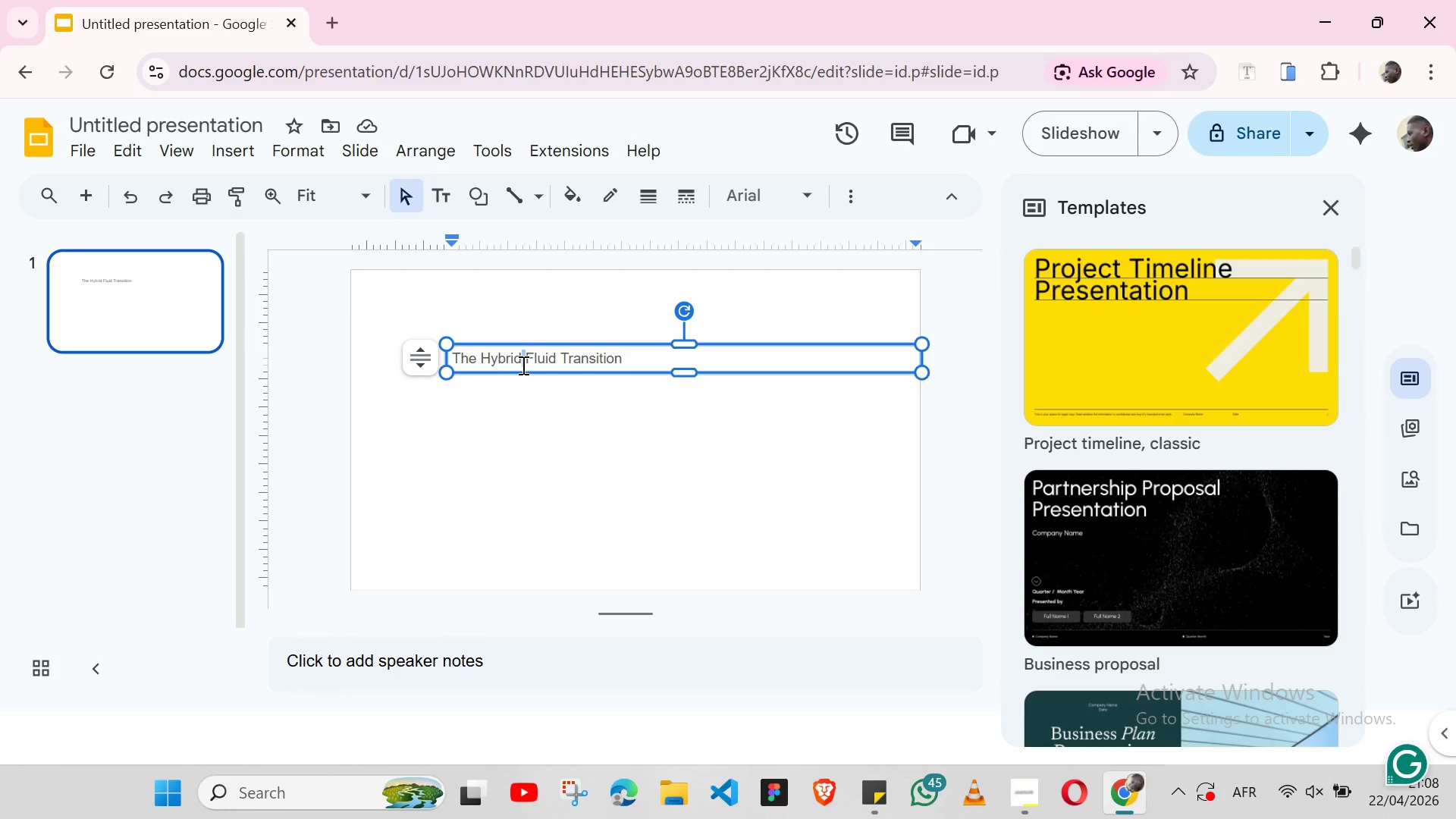 
double_click([522, 365])
 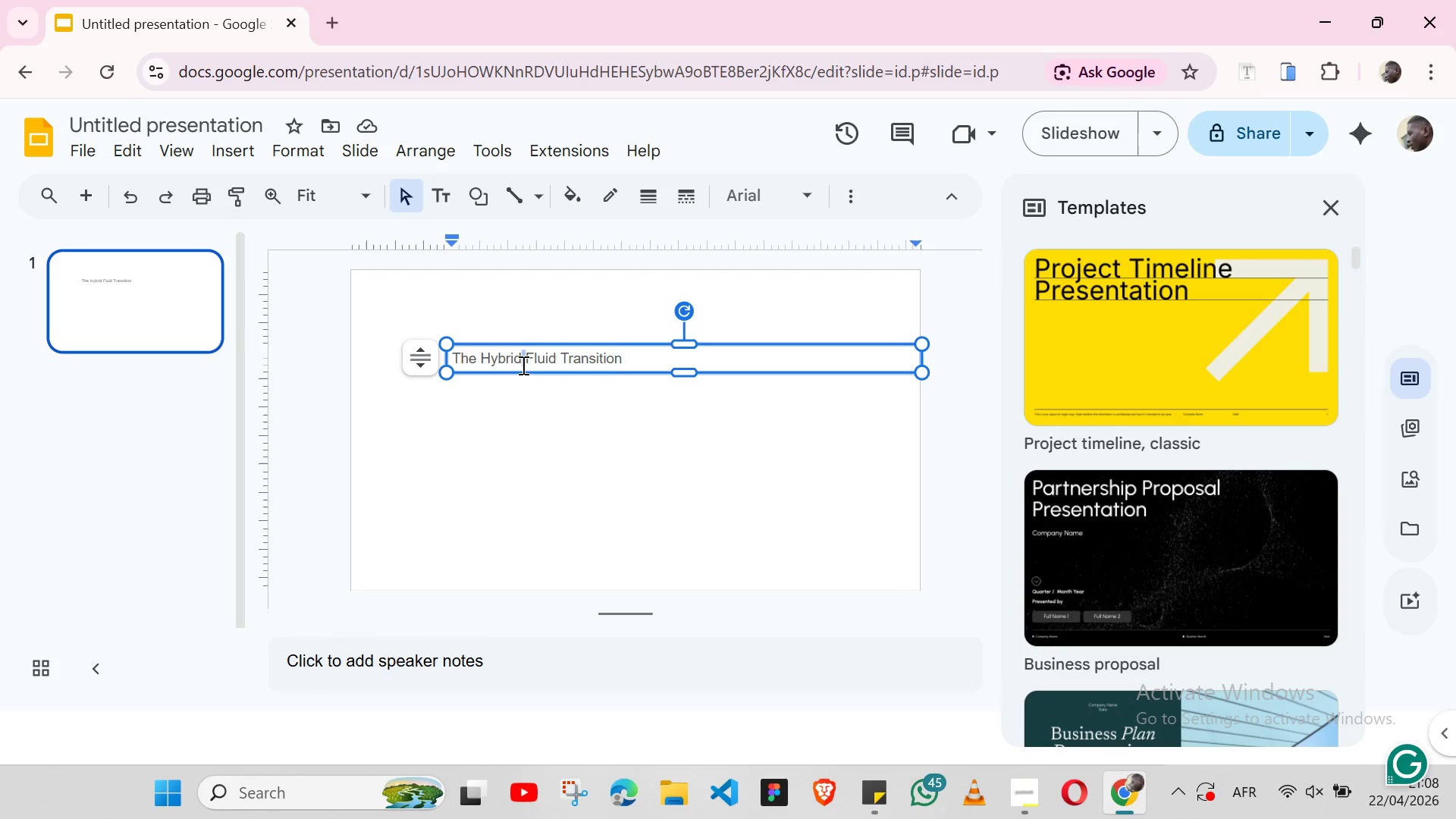 
triple_click([522, 365])
 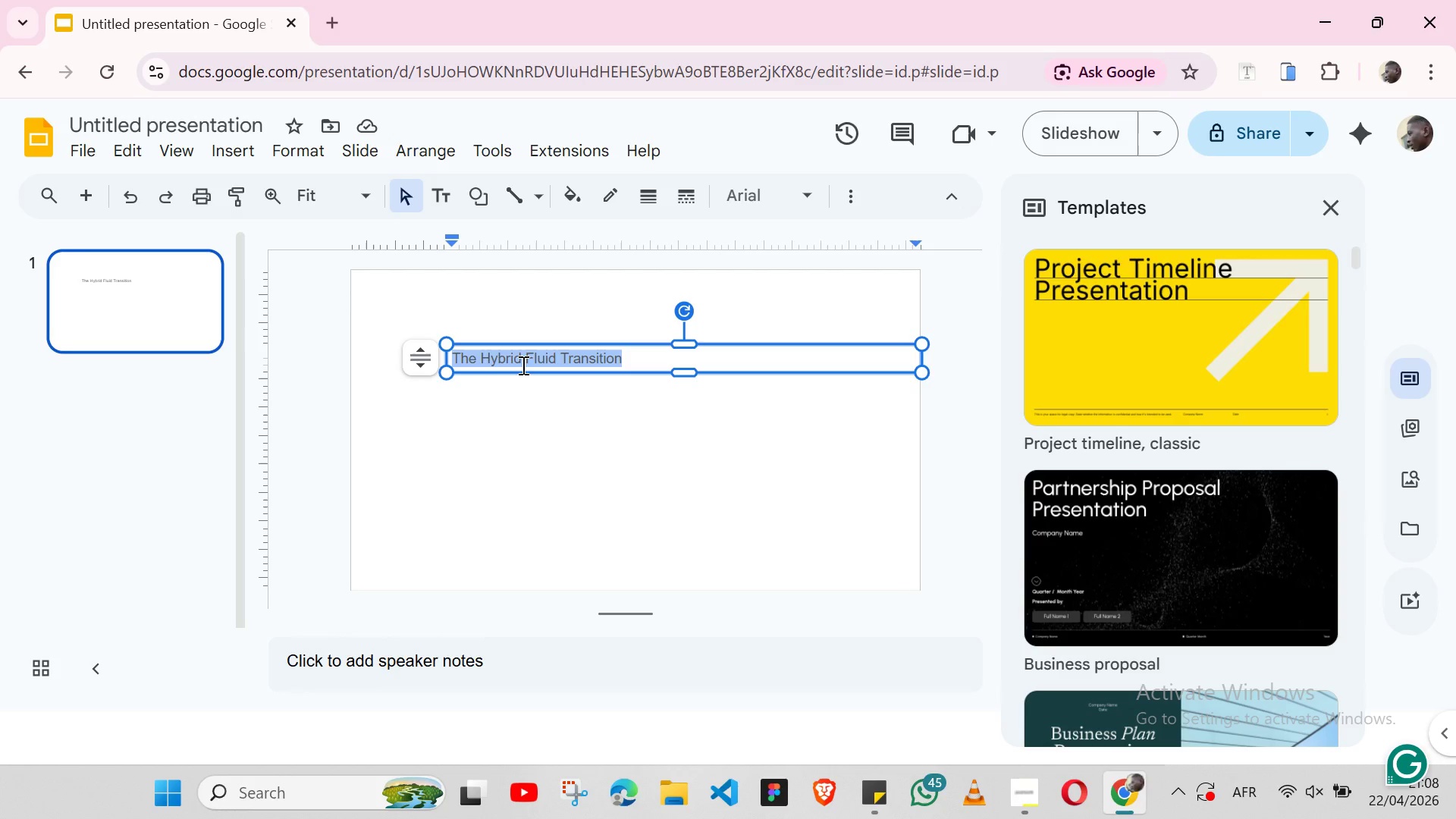 
key(Control+B)
 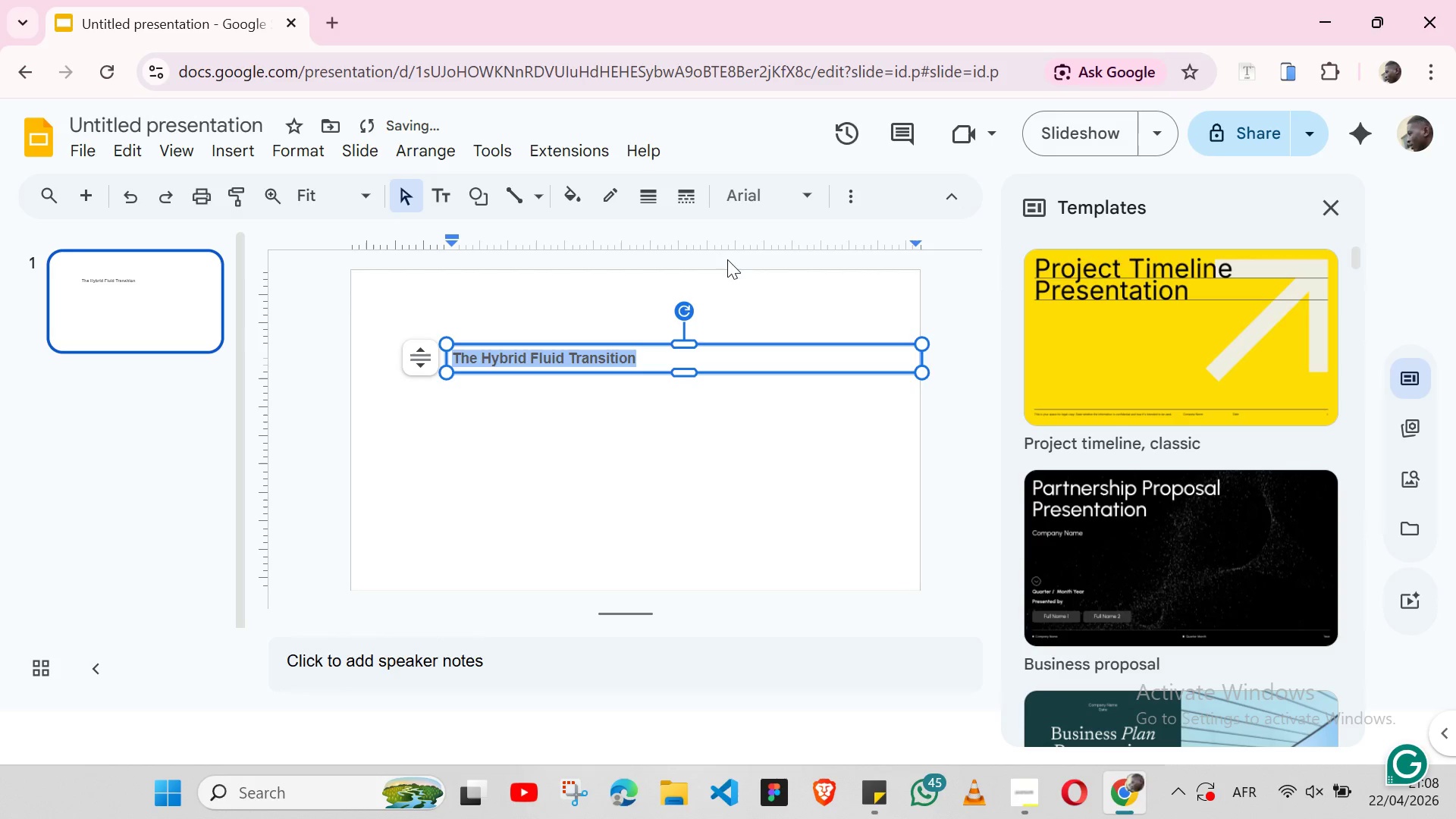 
mouse_move([795, 190])
 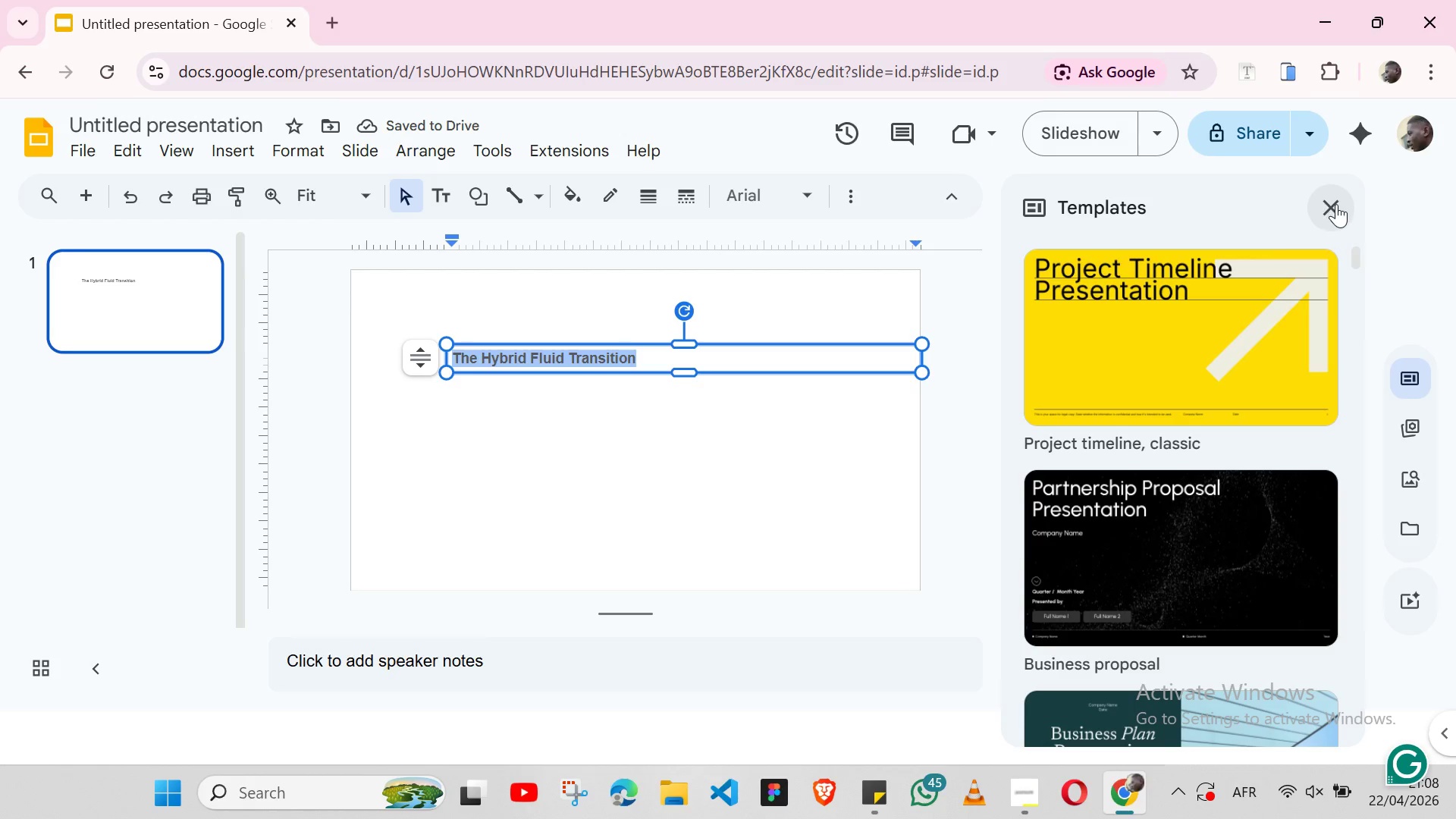 
left_click([1336, 204])
 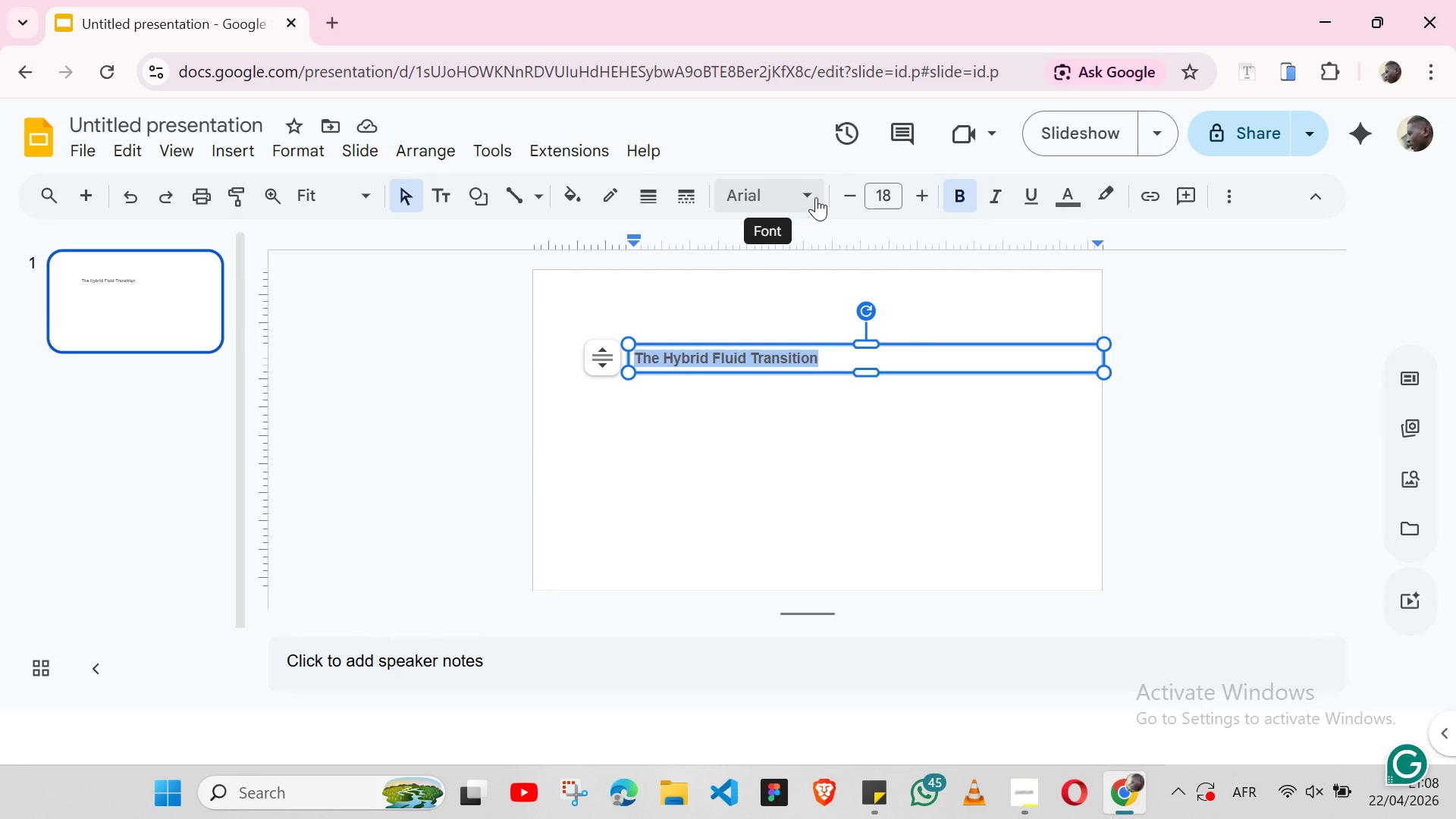 
left_click([816, 197])
 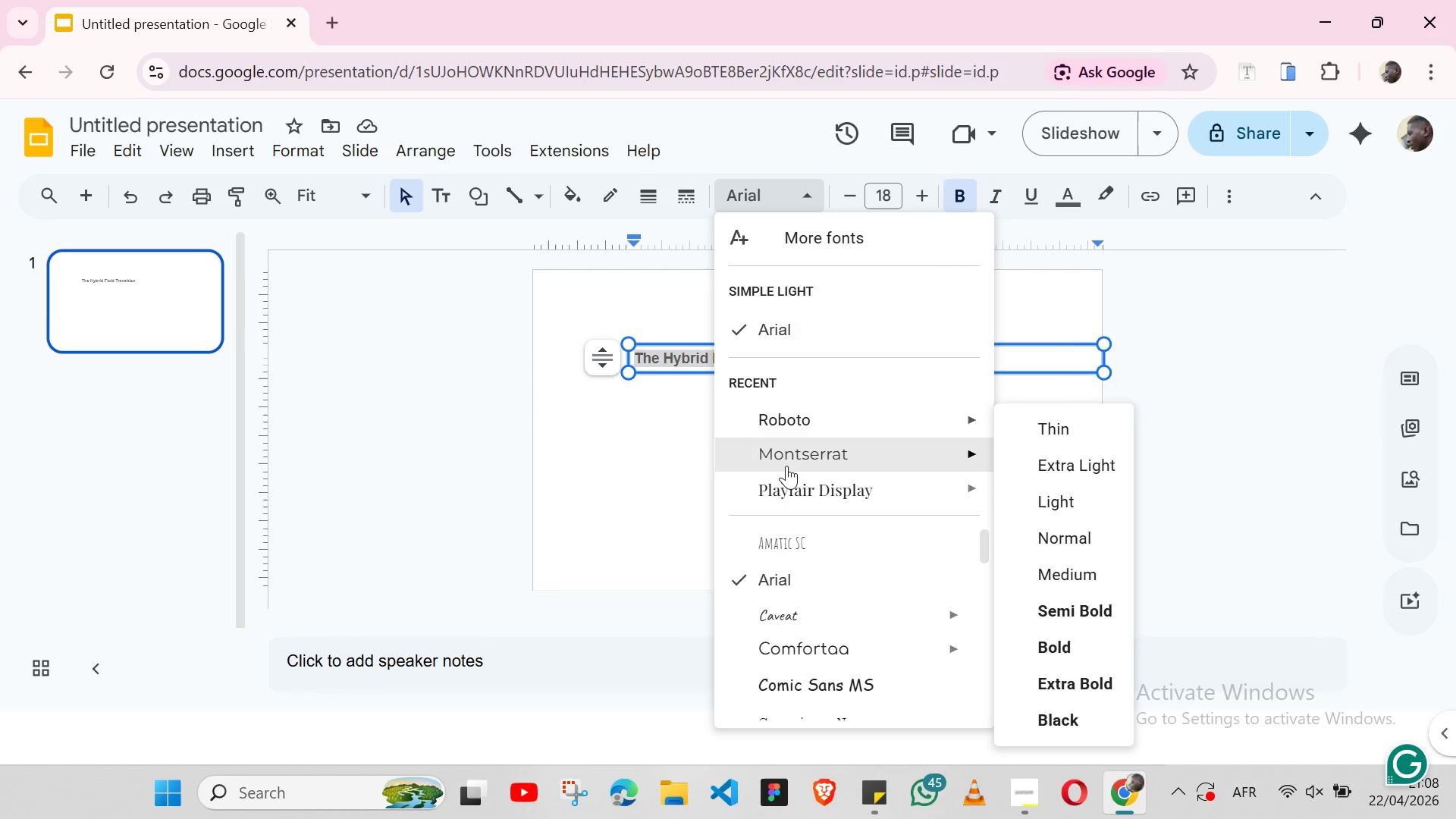 
wait(7.06)
 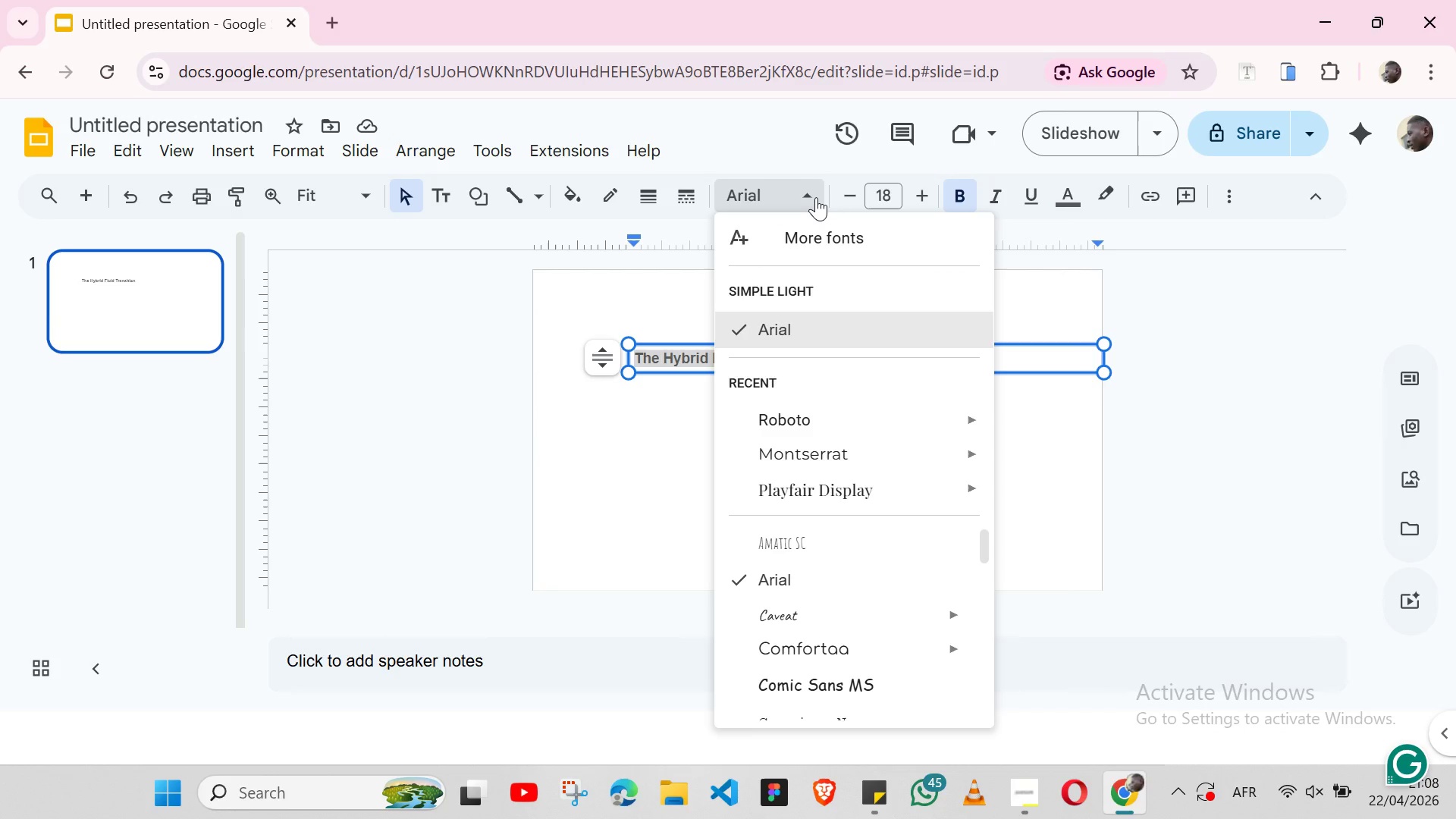 
left_click([786, 469])
 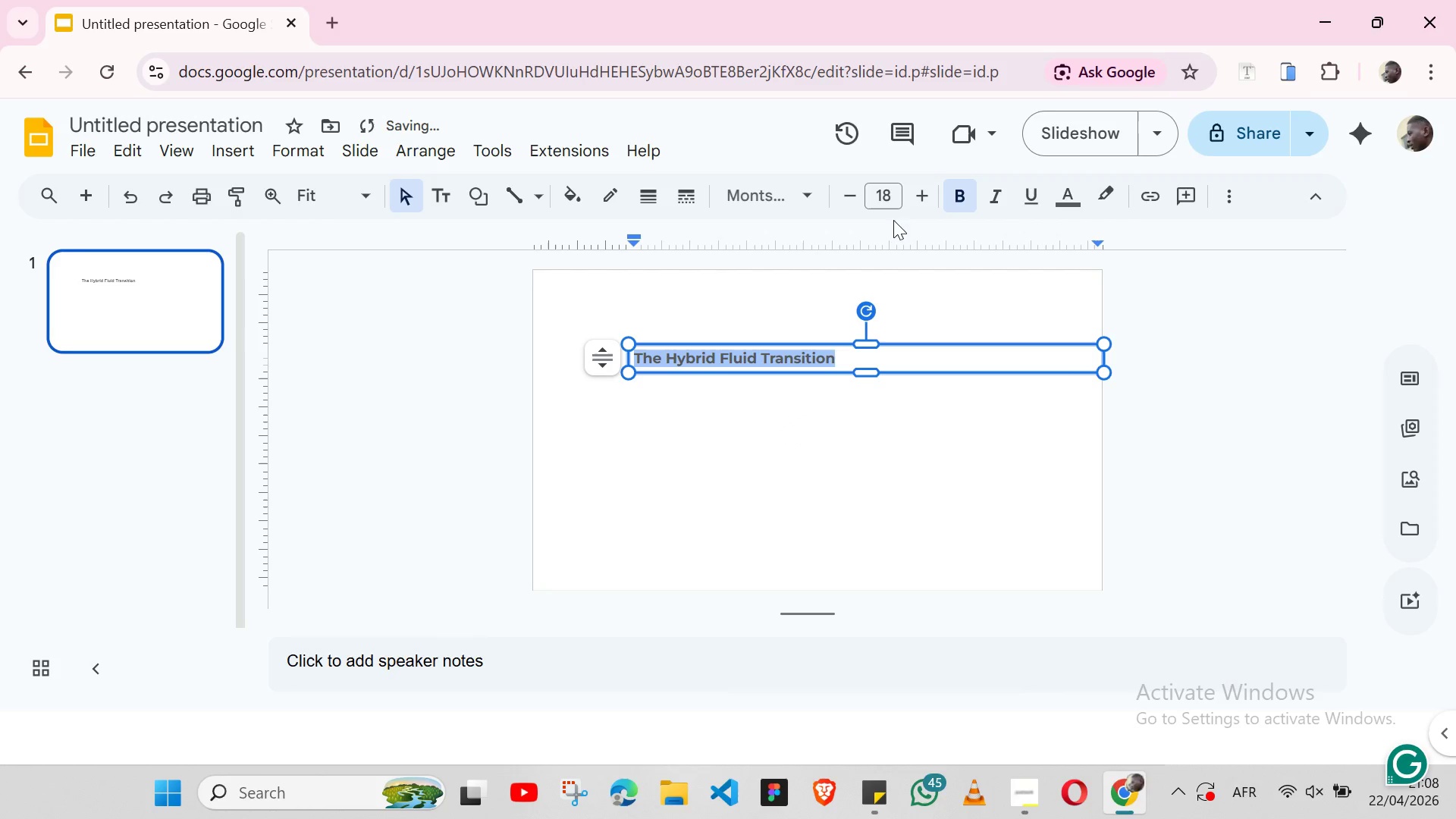 
left_click([893, 197])
 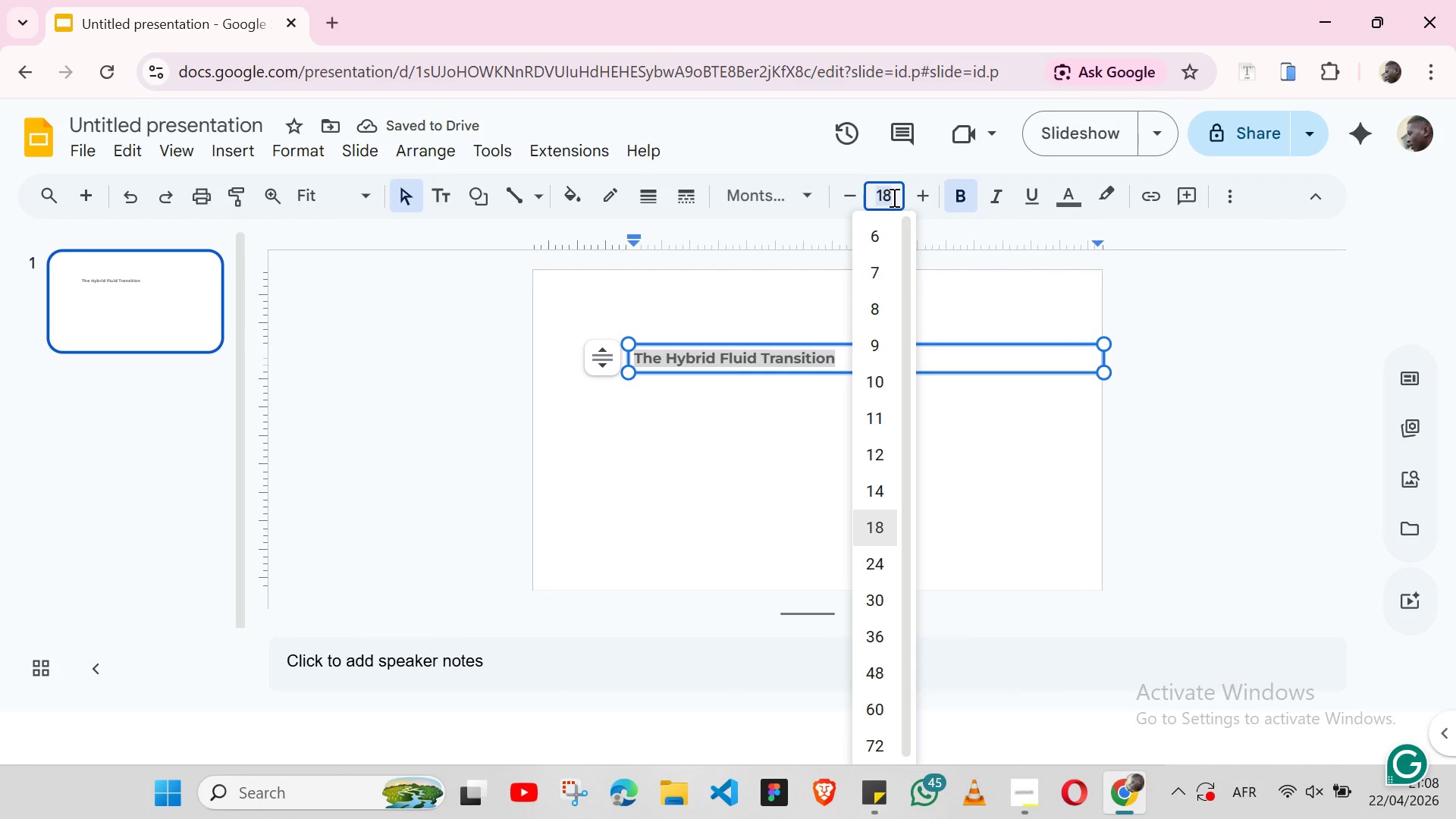 
type(22)
 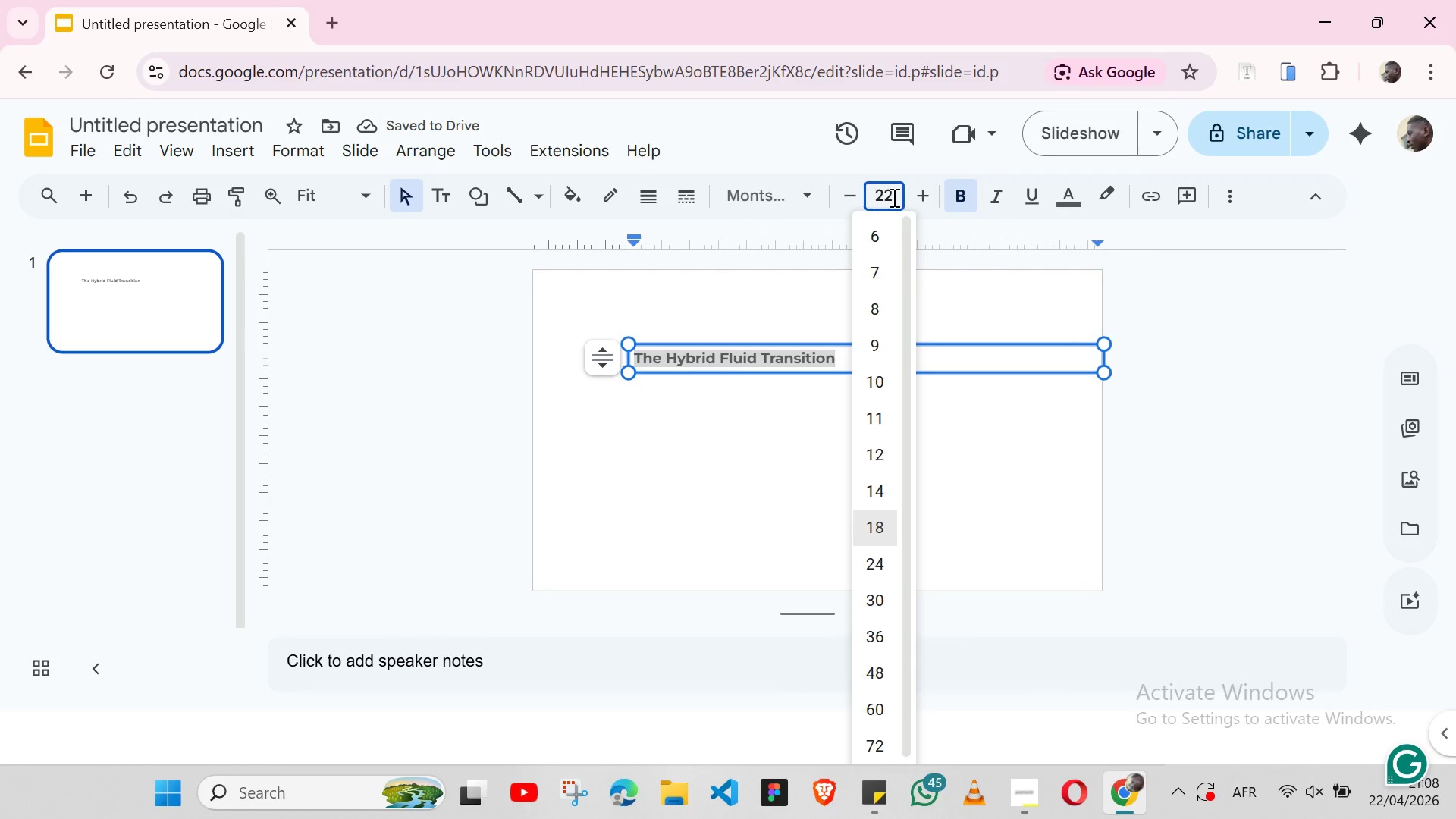 
key(Enter)
 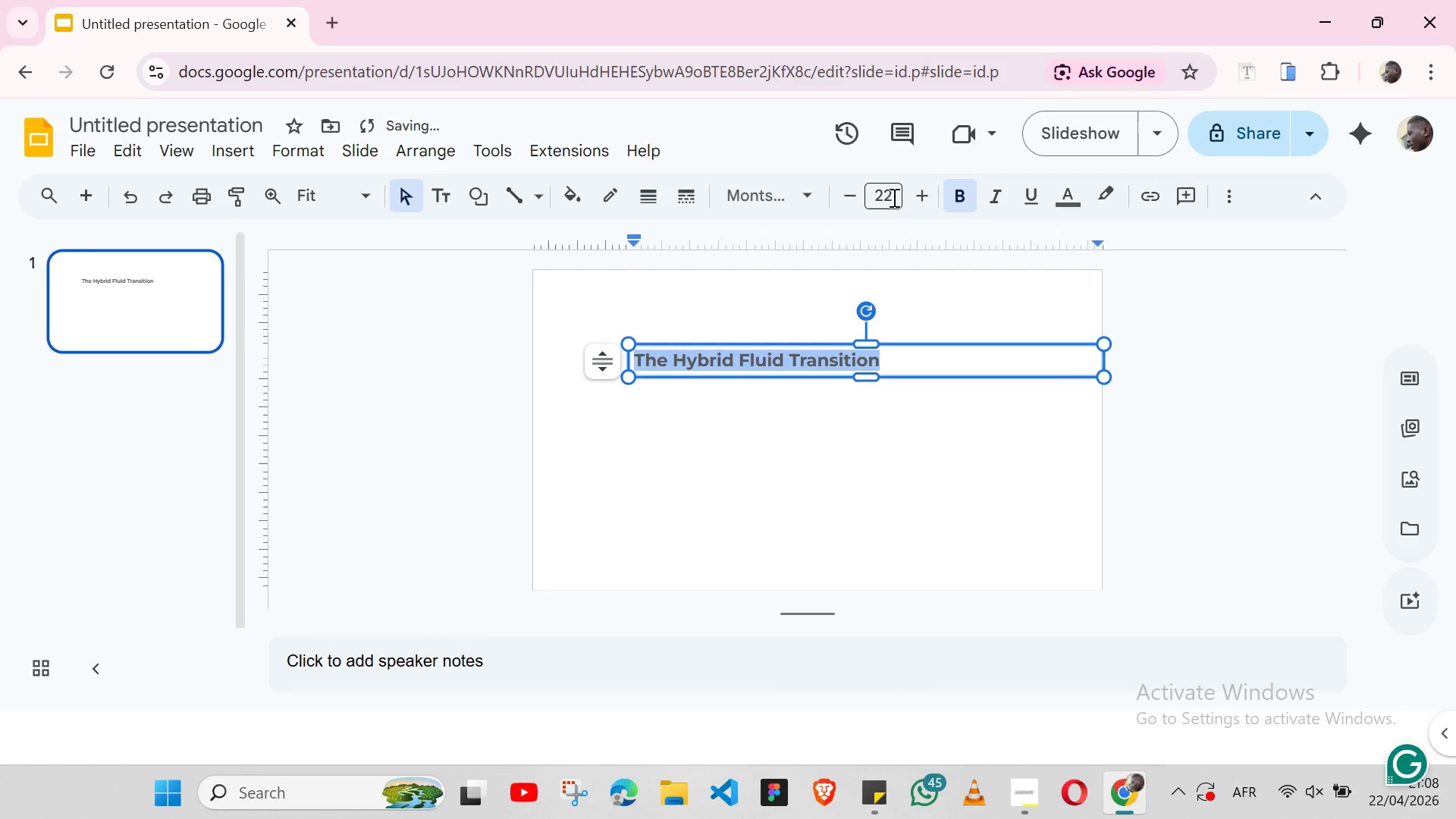 
double_click([893, 197])
 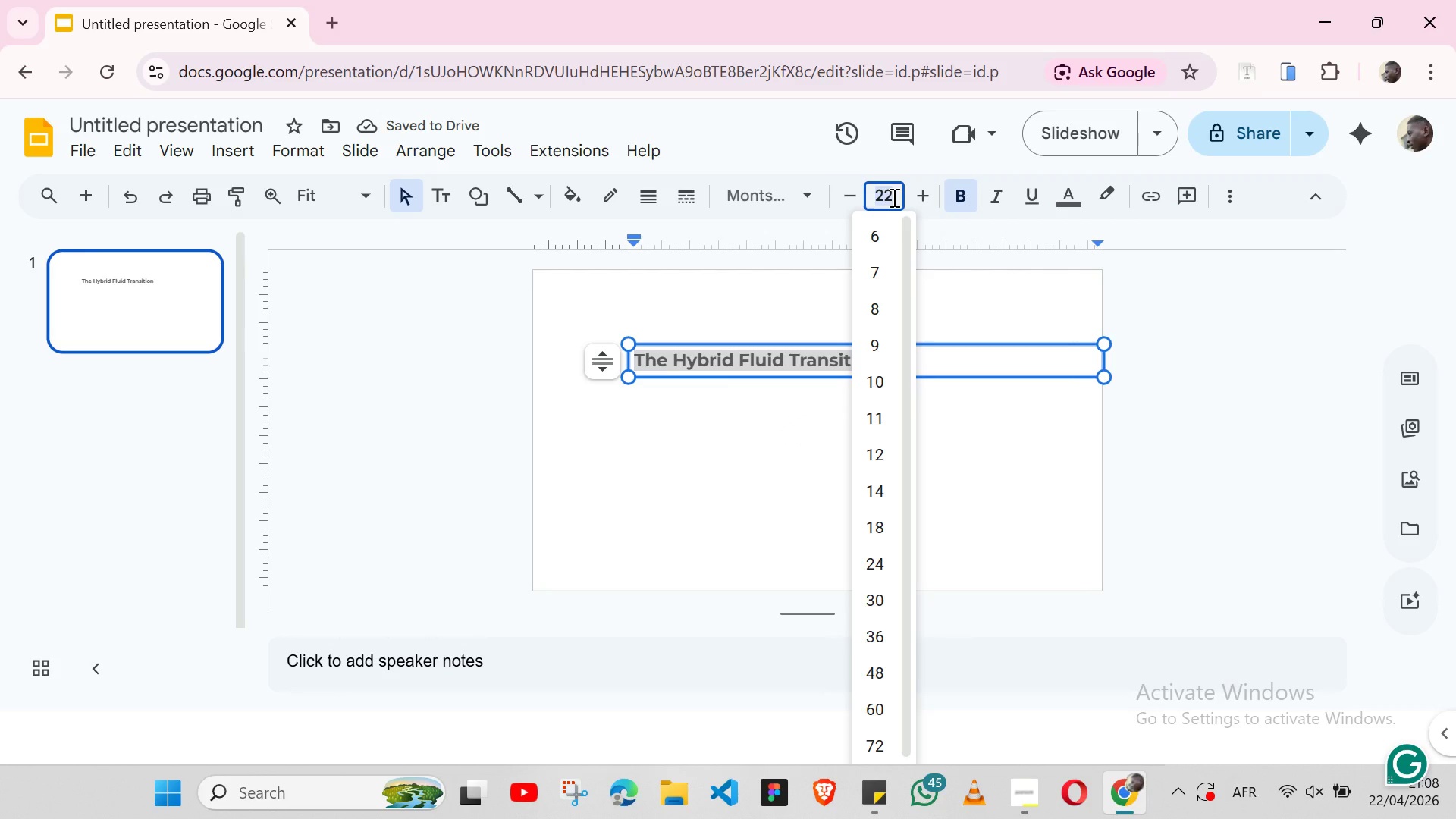 
type(28)
 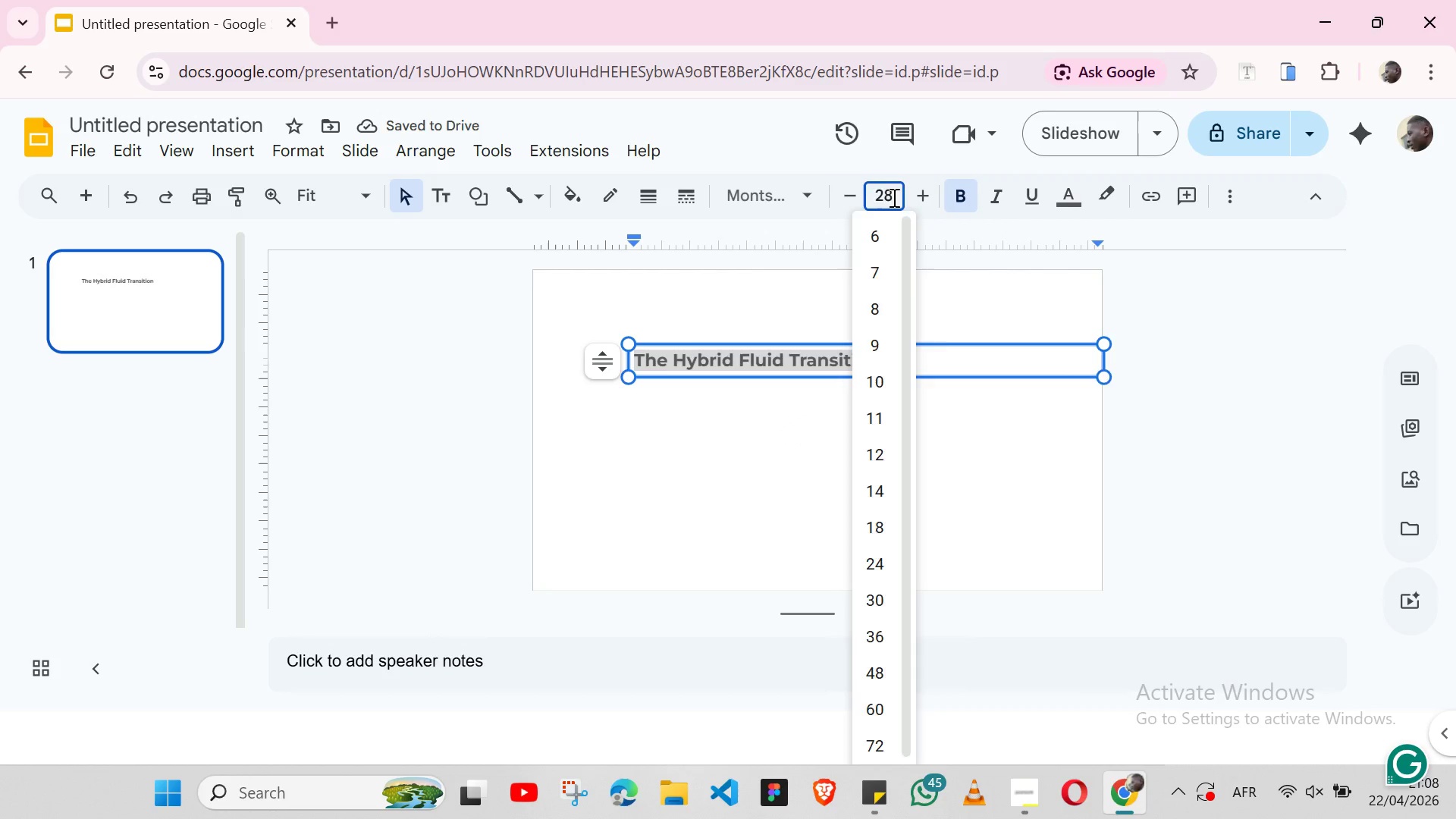 
key(Enter)
 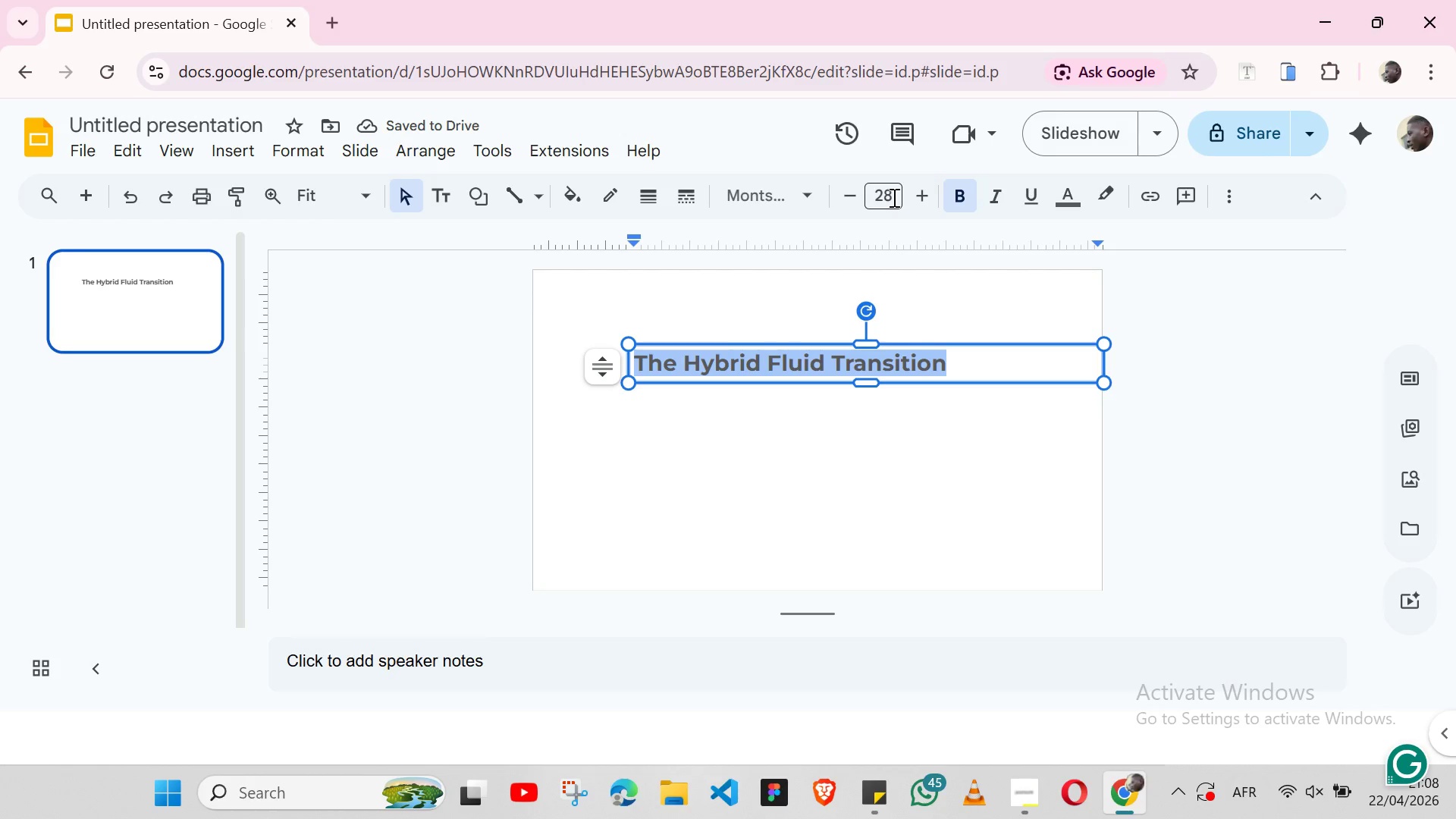 
double_click([893, 197])
 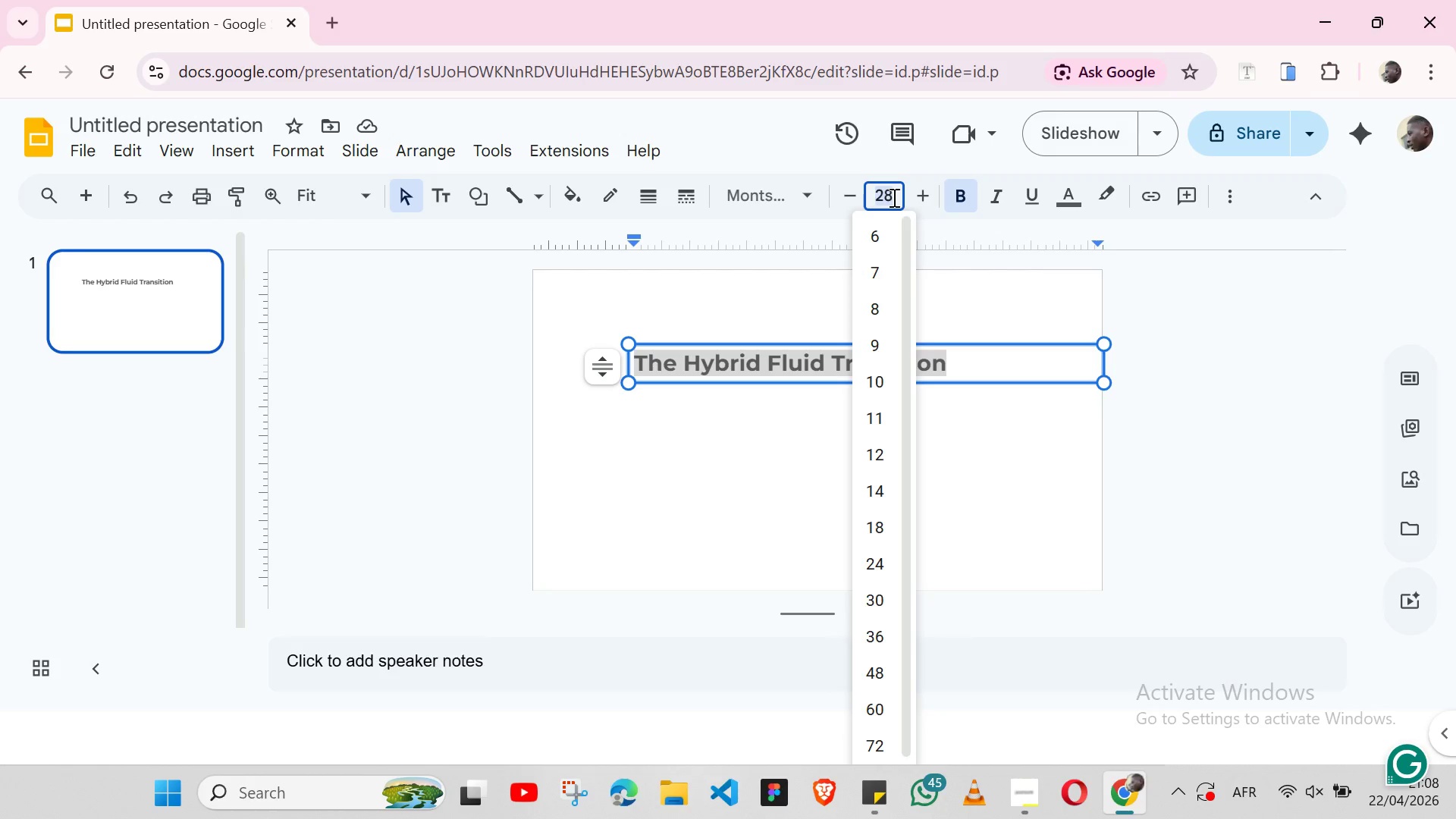 
type(22)
 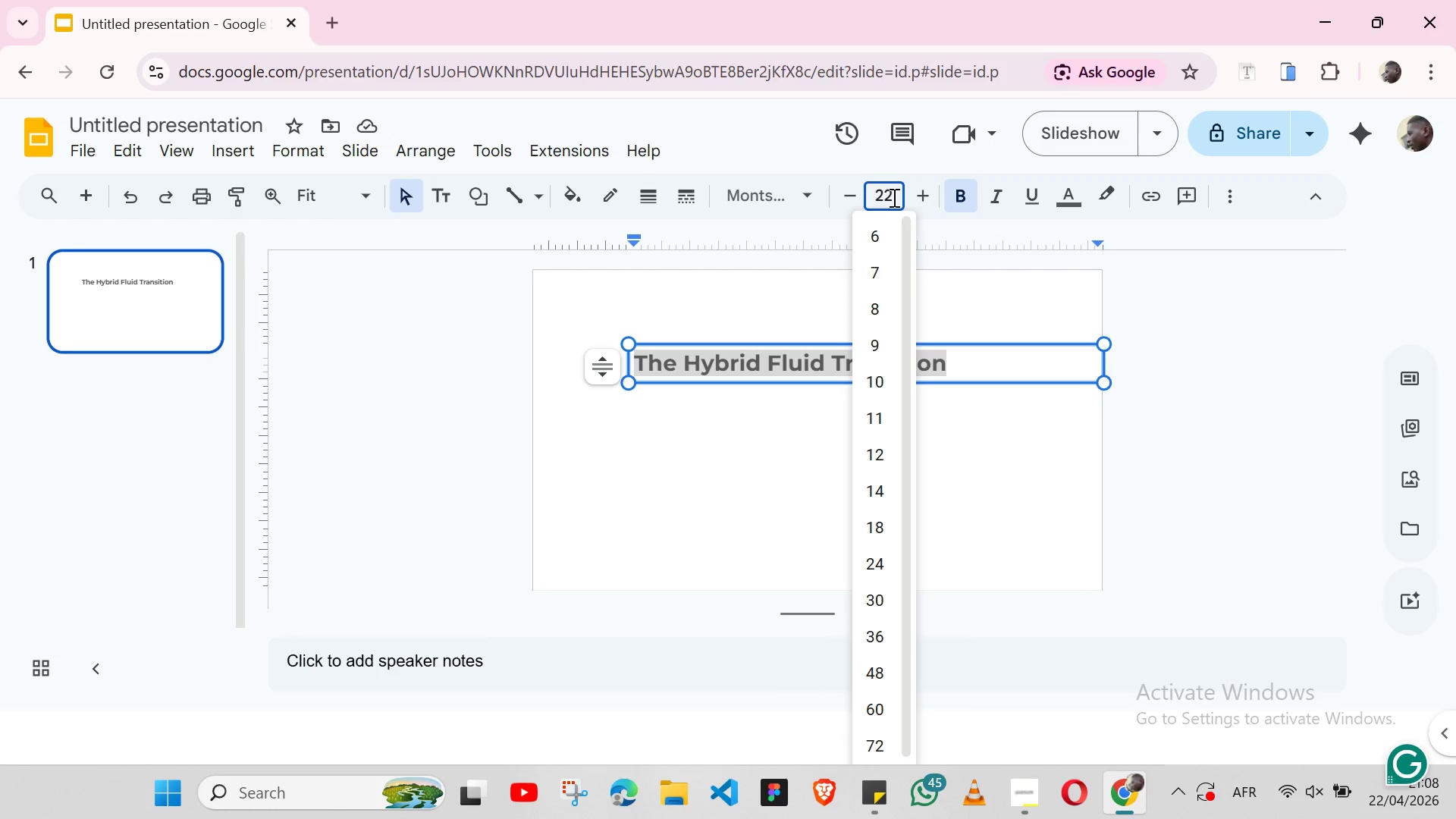 
key(Enter)
 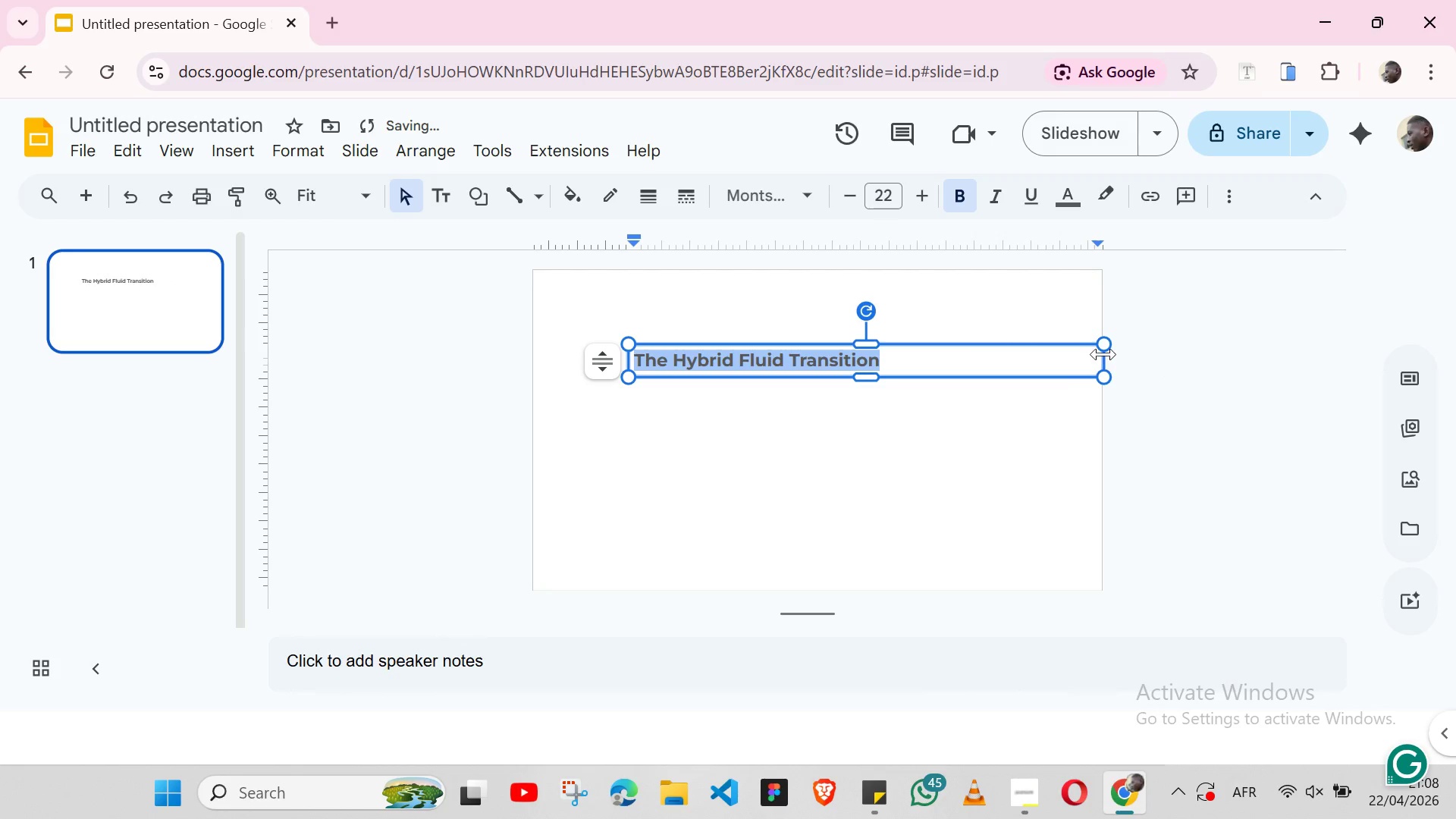 
left_click_drag(start_coordinate=[1103, 354], to_coordinate=[889, 369])
 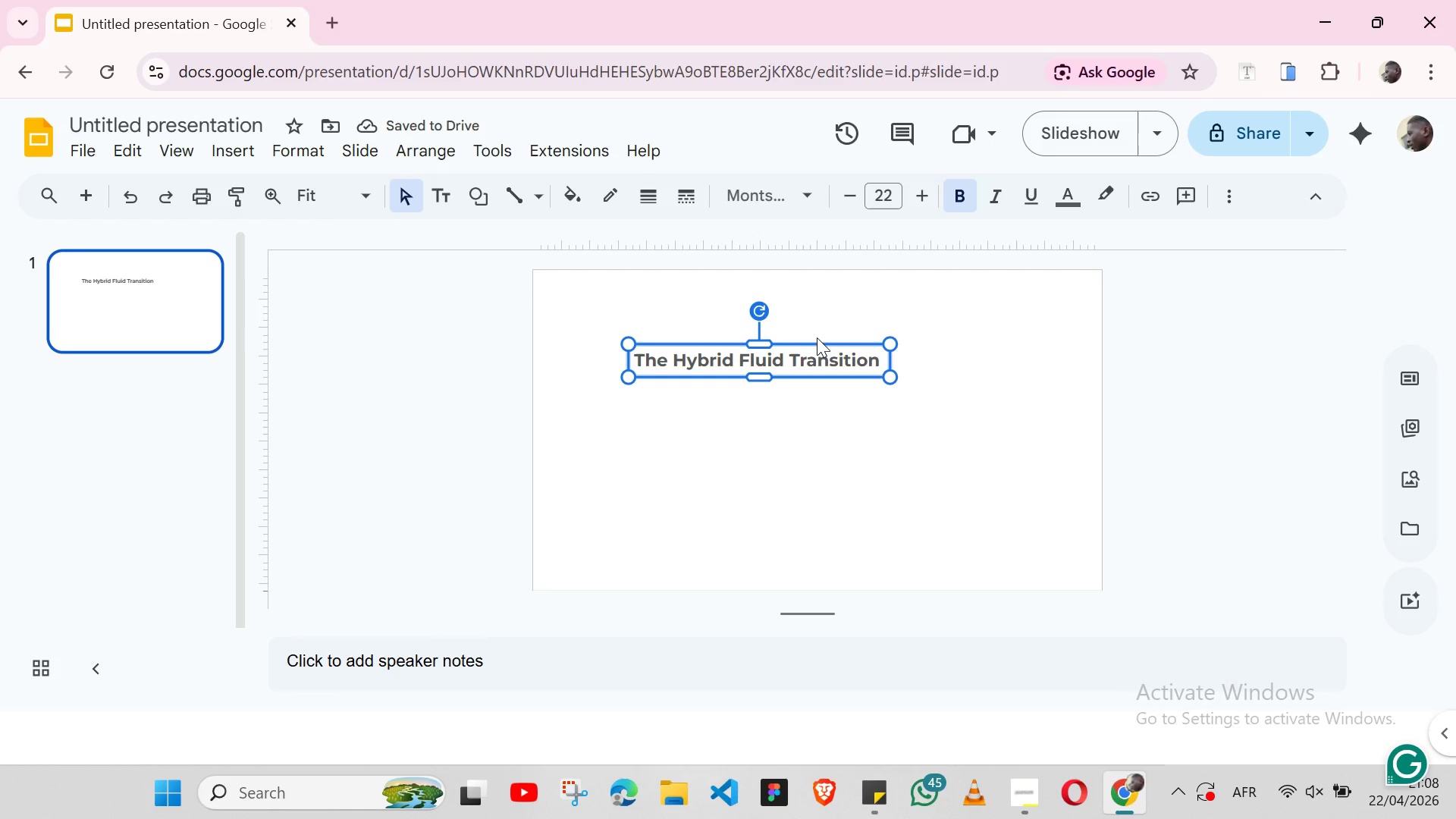 
left_click_drag(start_coordinate=[823, 339], to_coordinate=[993, 343])
 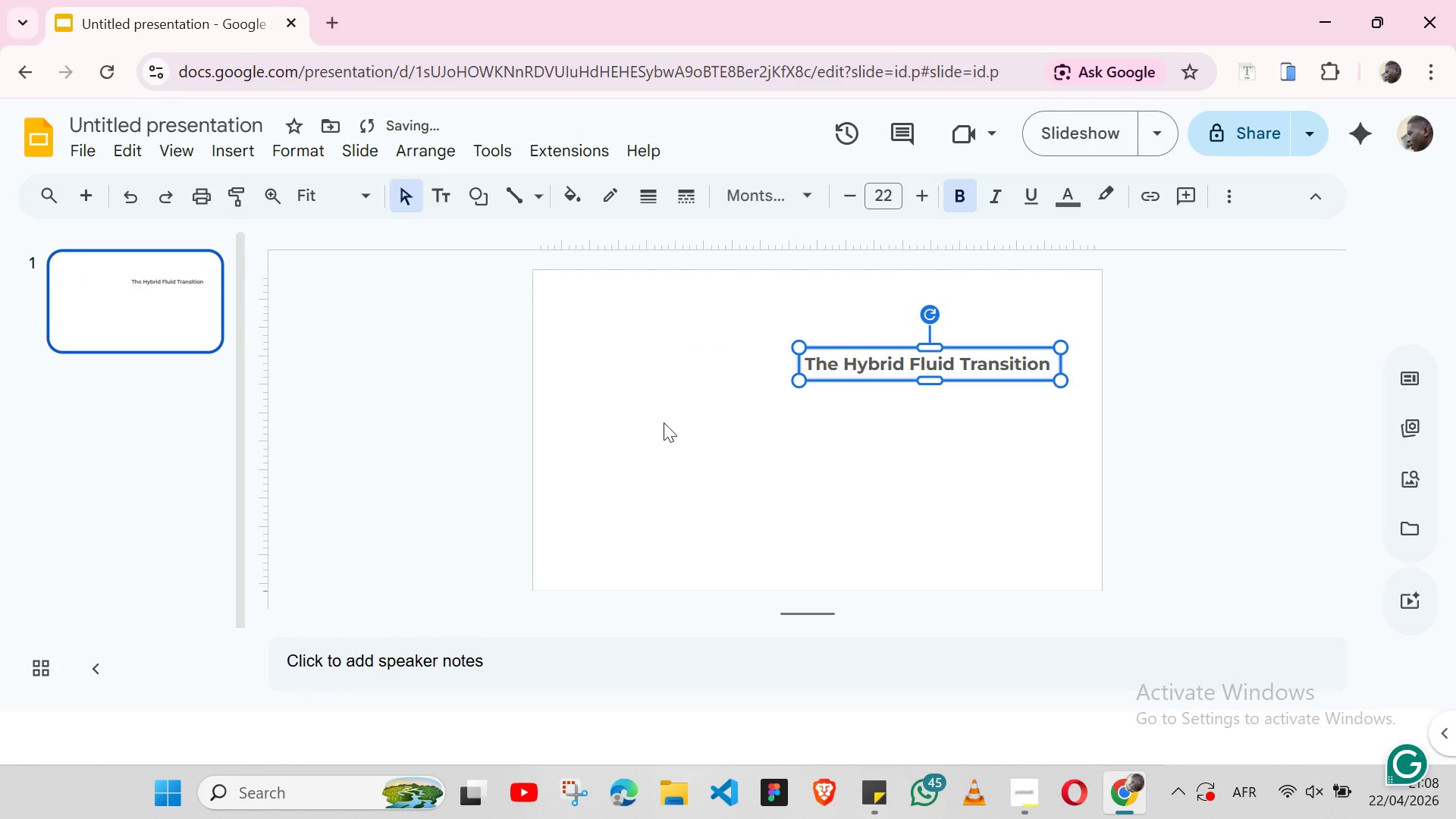 
left_click([664, 422])
 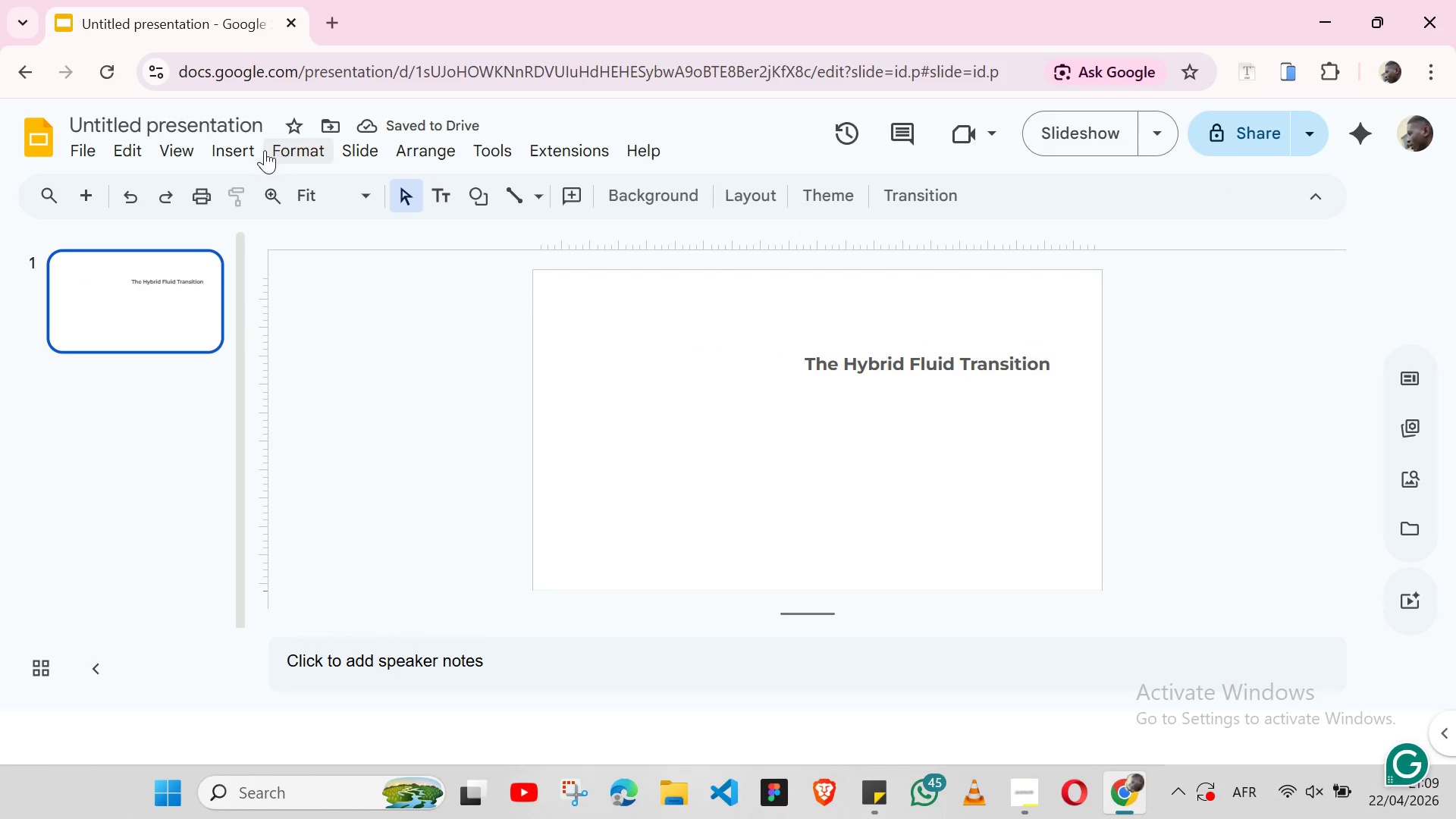 
left_click([242, 152])
 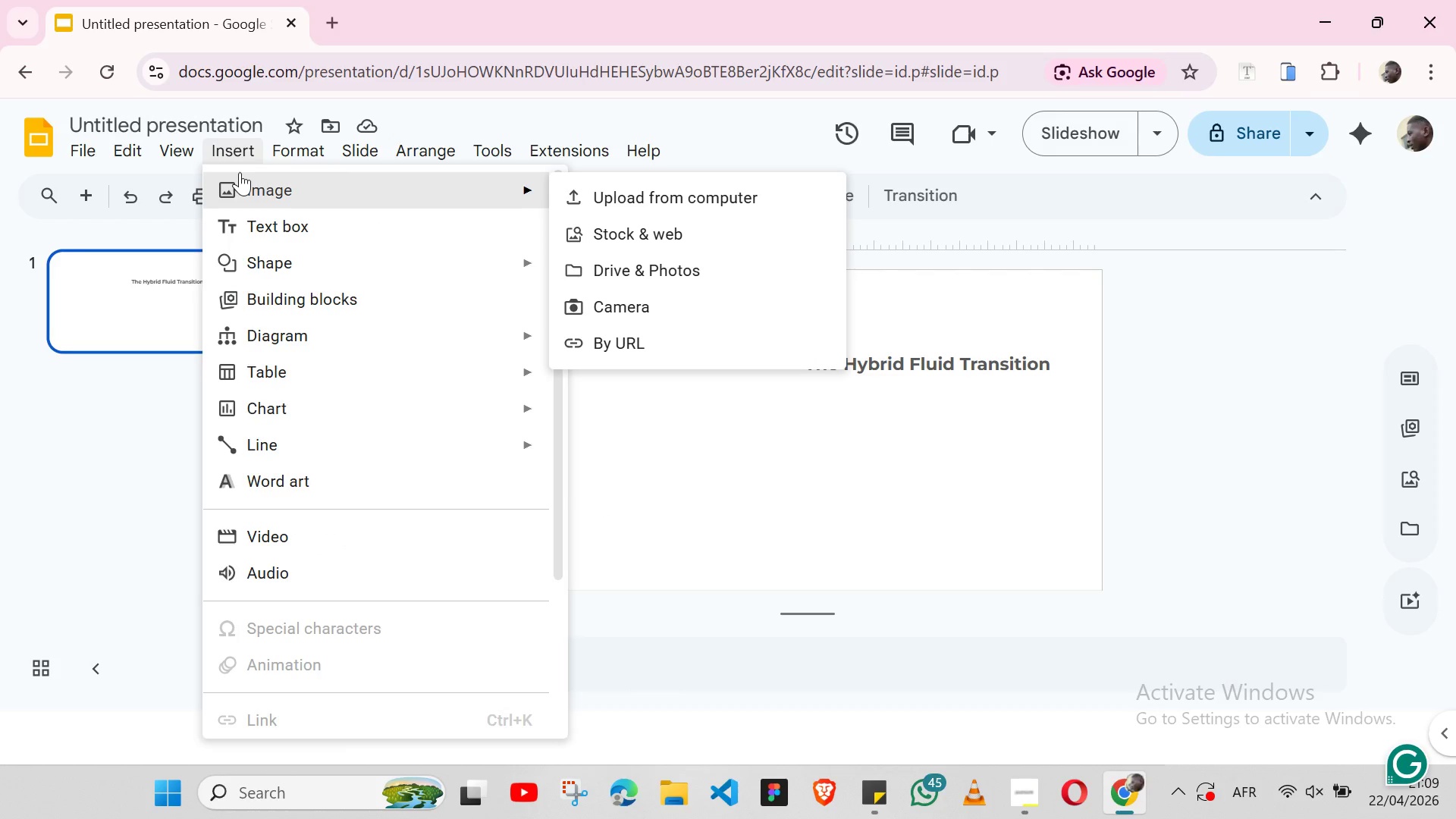 
left_click([240, 172])
 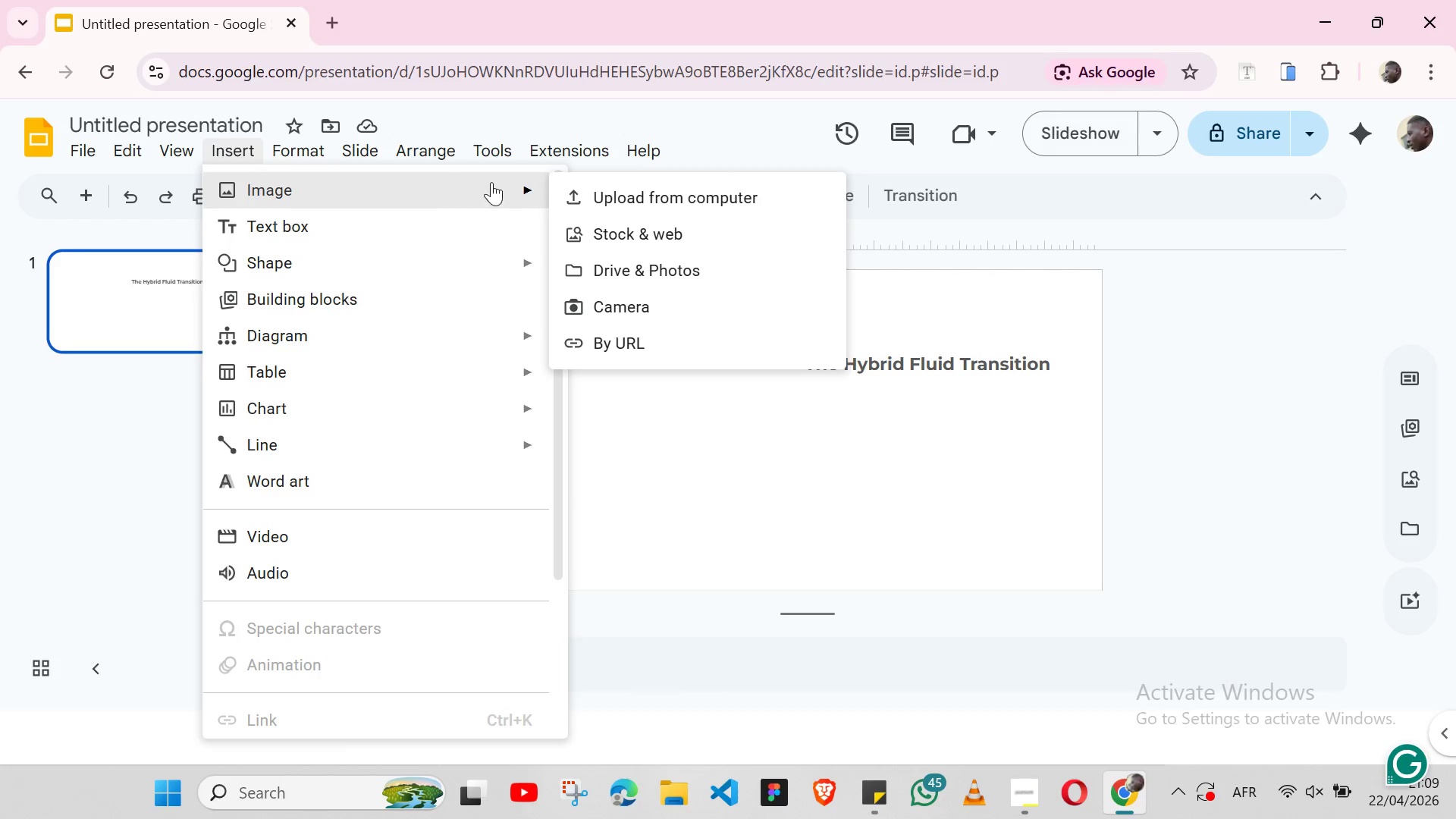 
left_click([604, 193])
 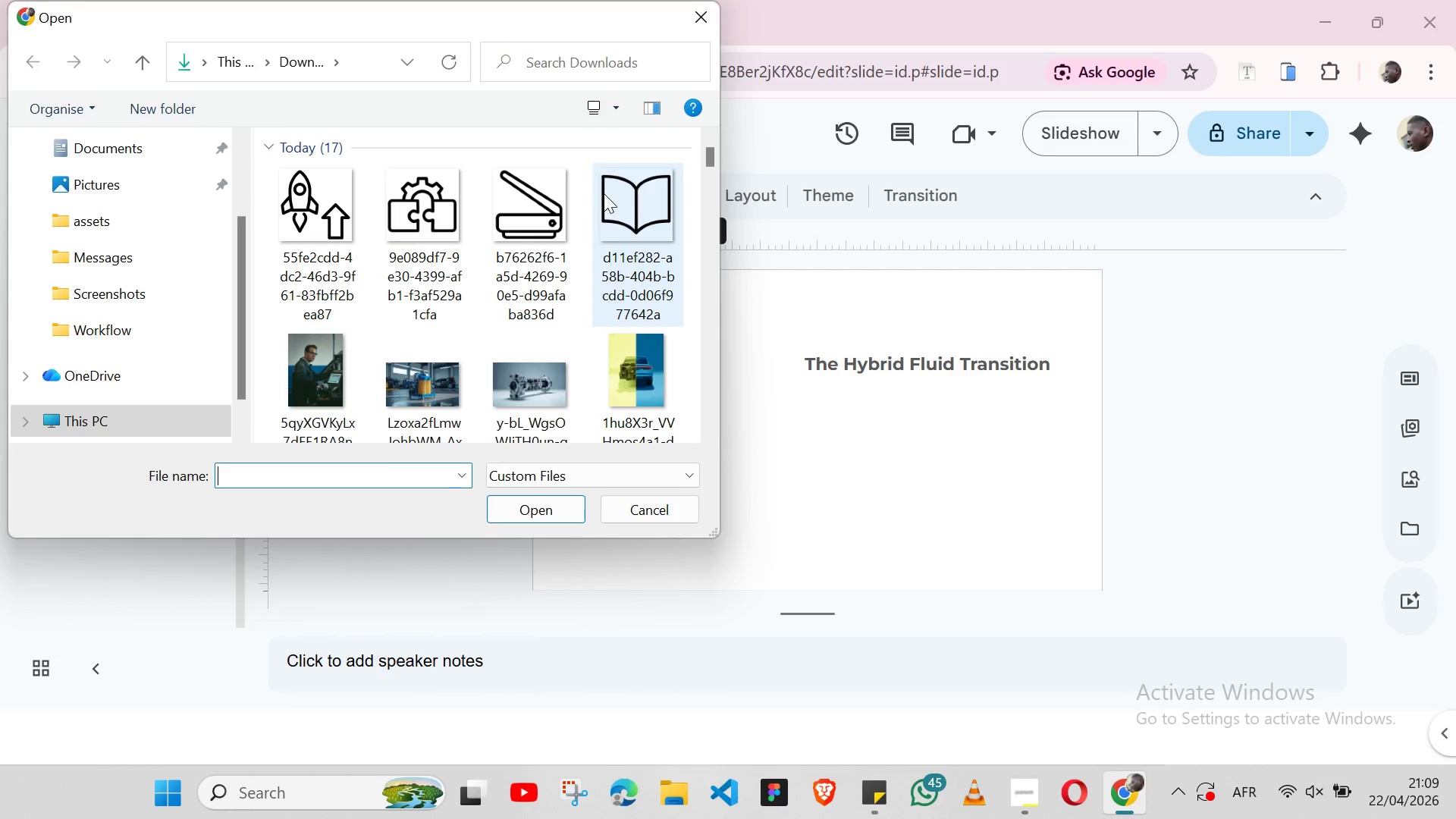 
scroll: coordinate [529, 292], scroll_direction: down, amount: 2.0
 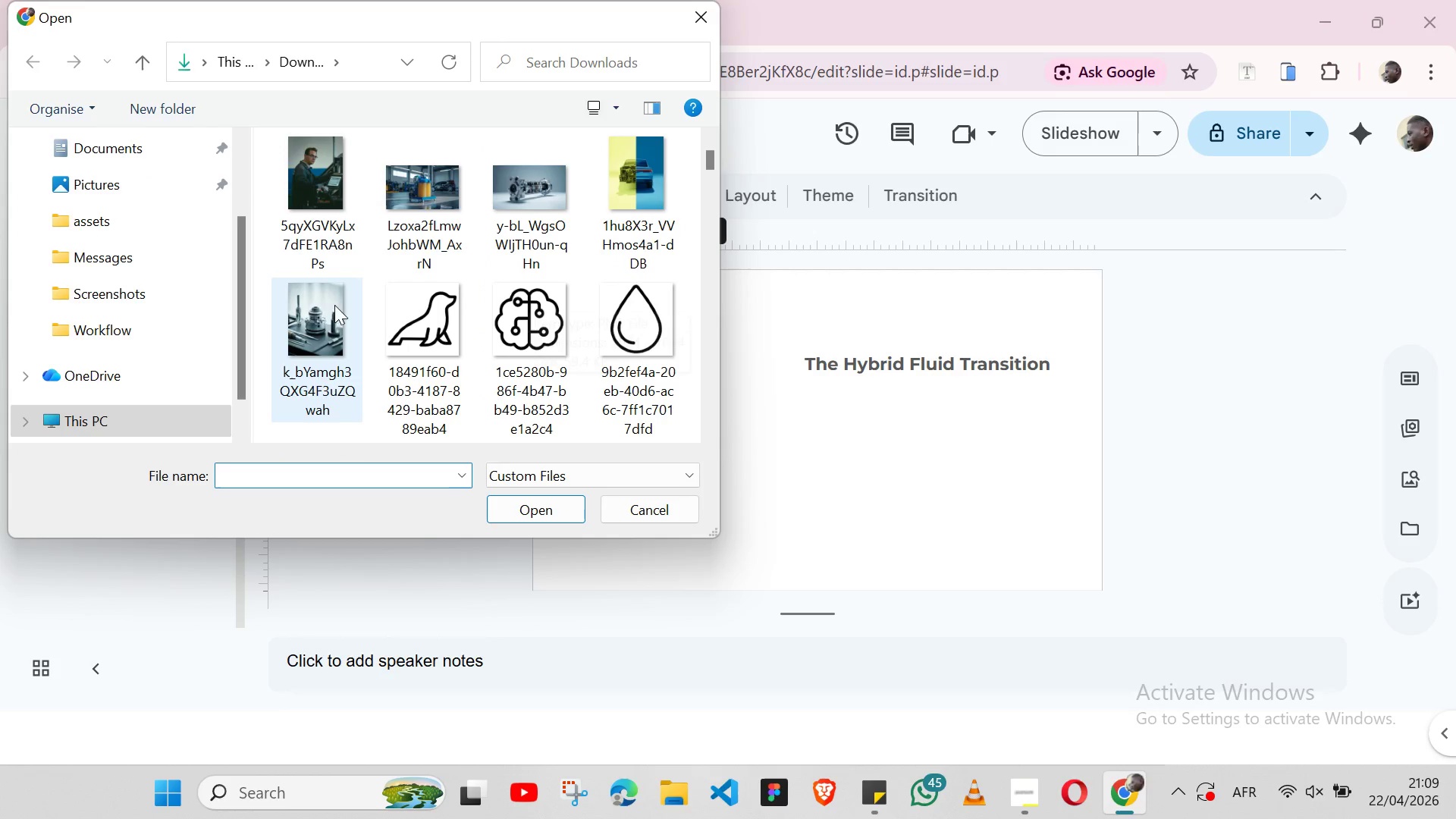 
left_click([326, 319])
 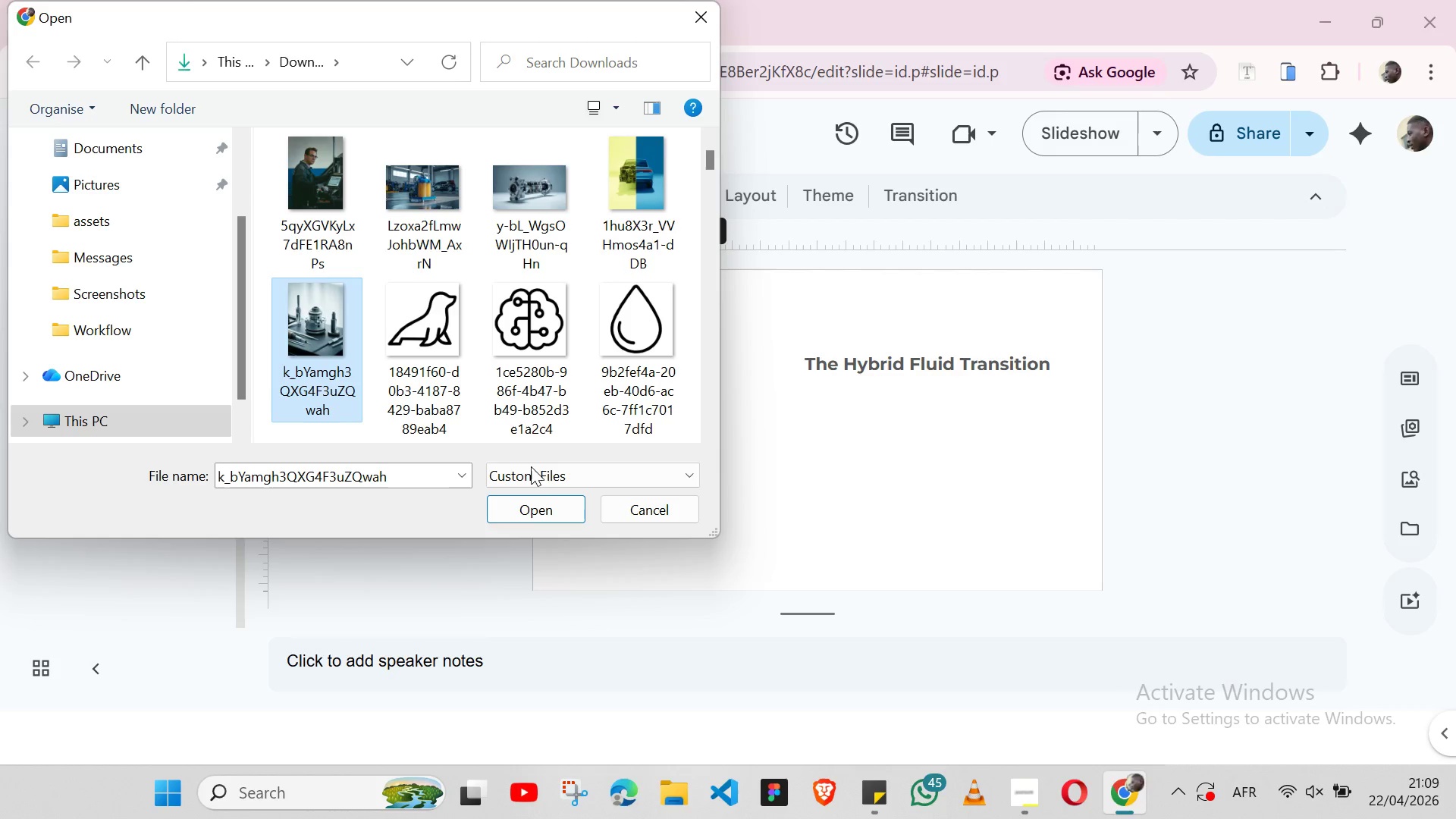 
left_click([536, 501])
 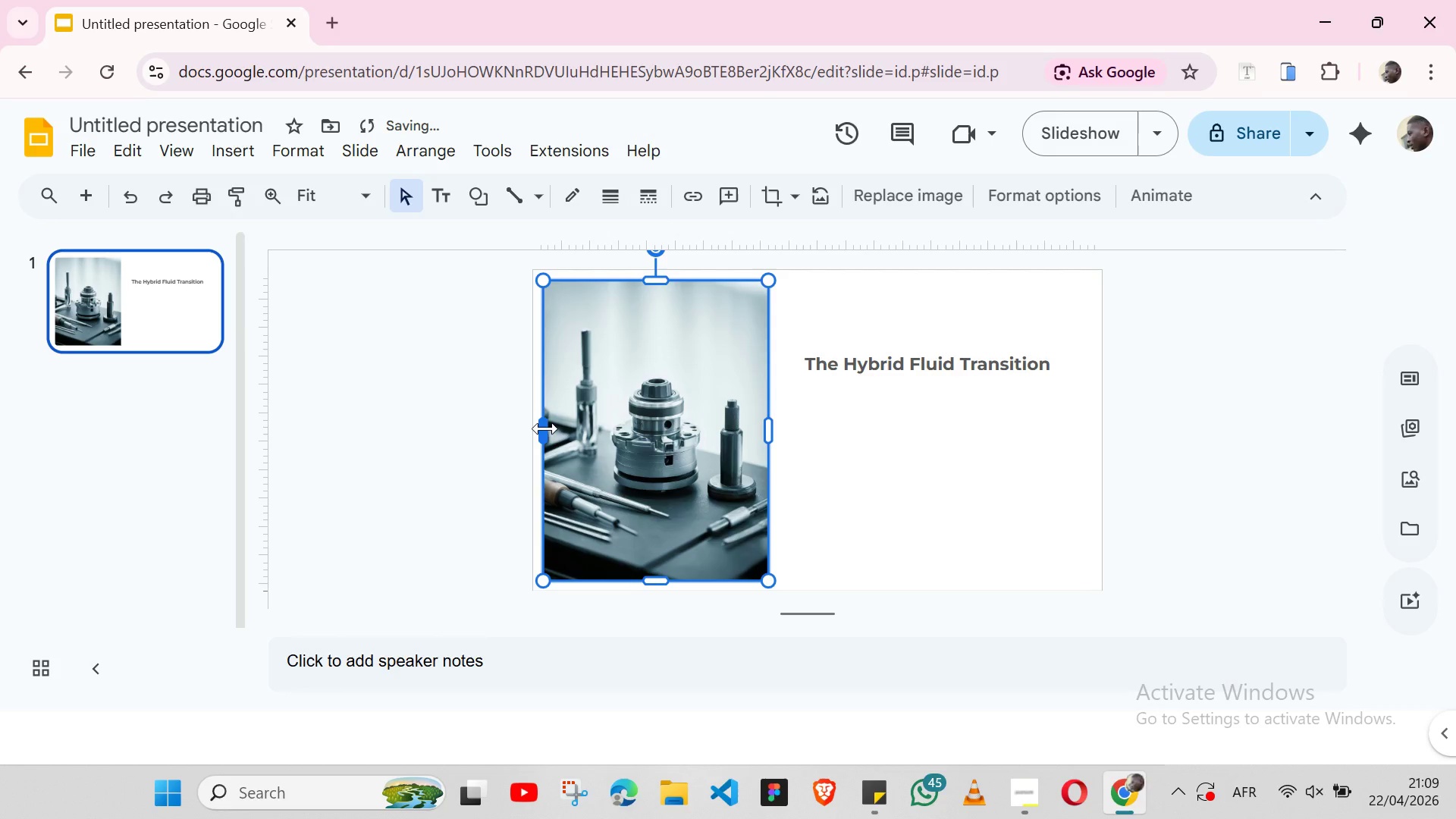 
wait(9.42)
 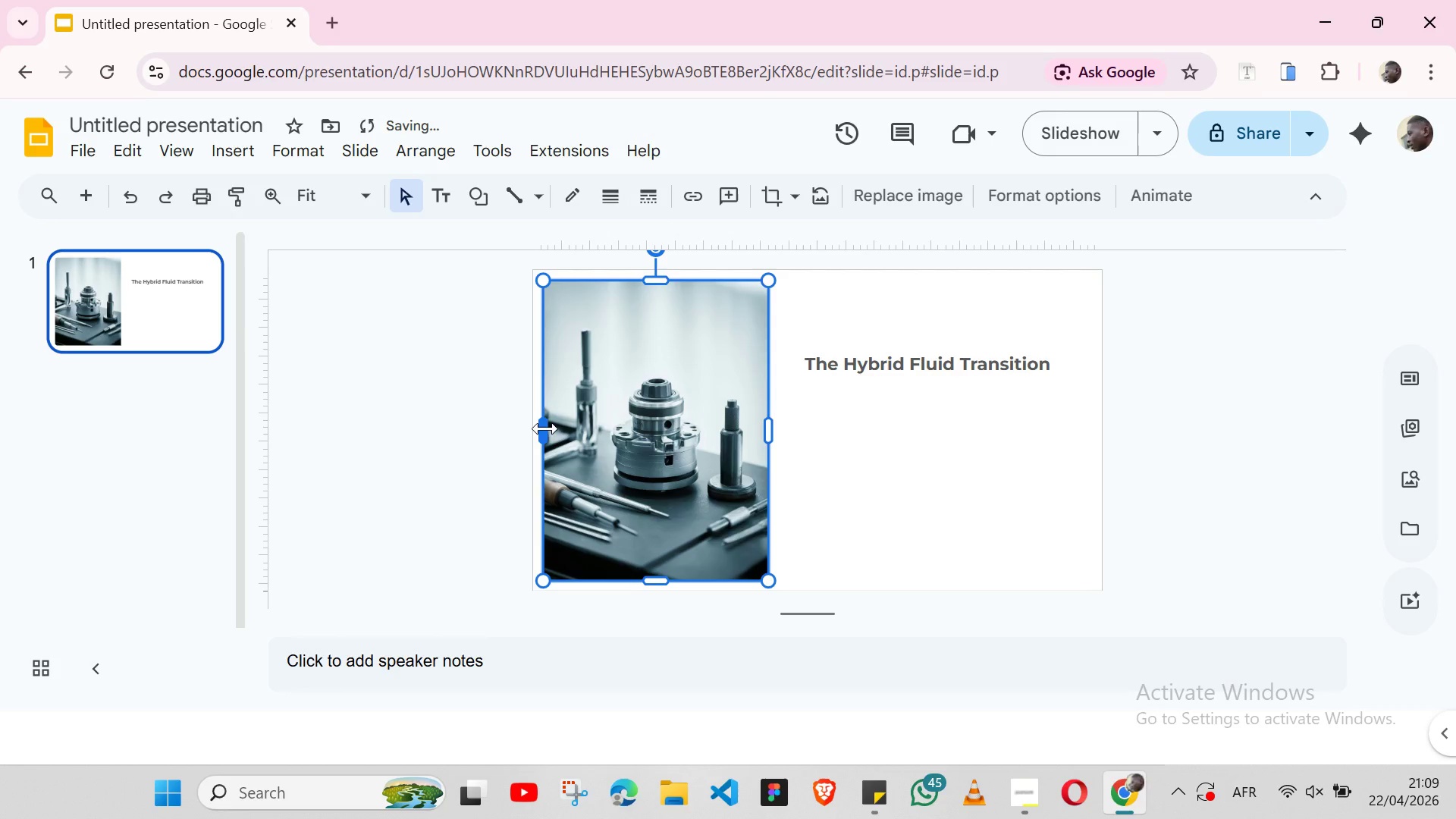 
left_click([989, 340])
 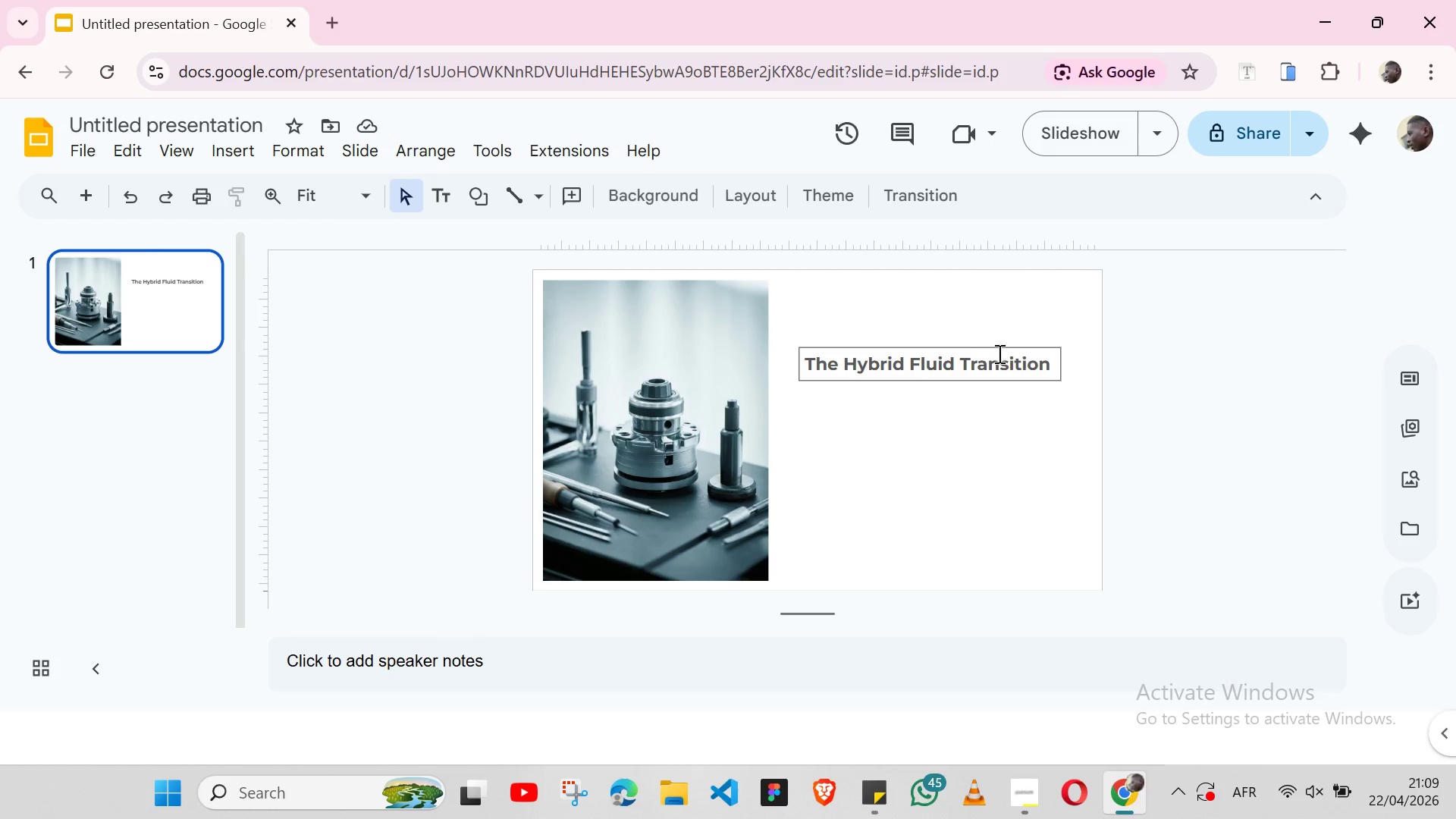 
left_click([1000, 347])
 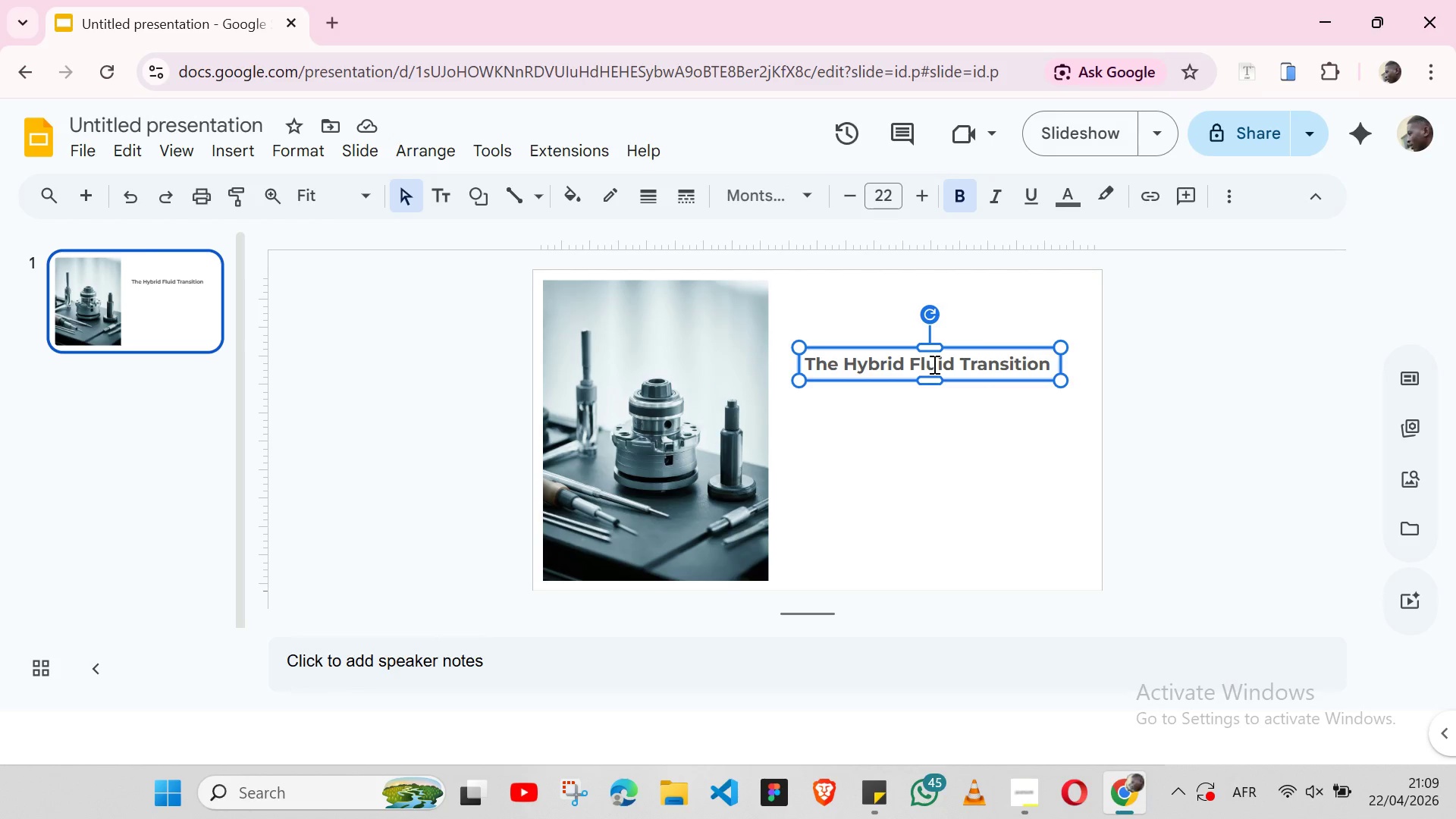 
left_click_drag(start_coordinate=[967, 350], to_coordinate=[695, 309])
 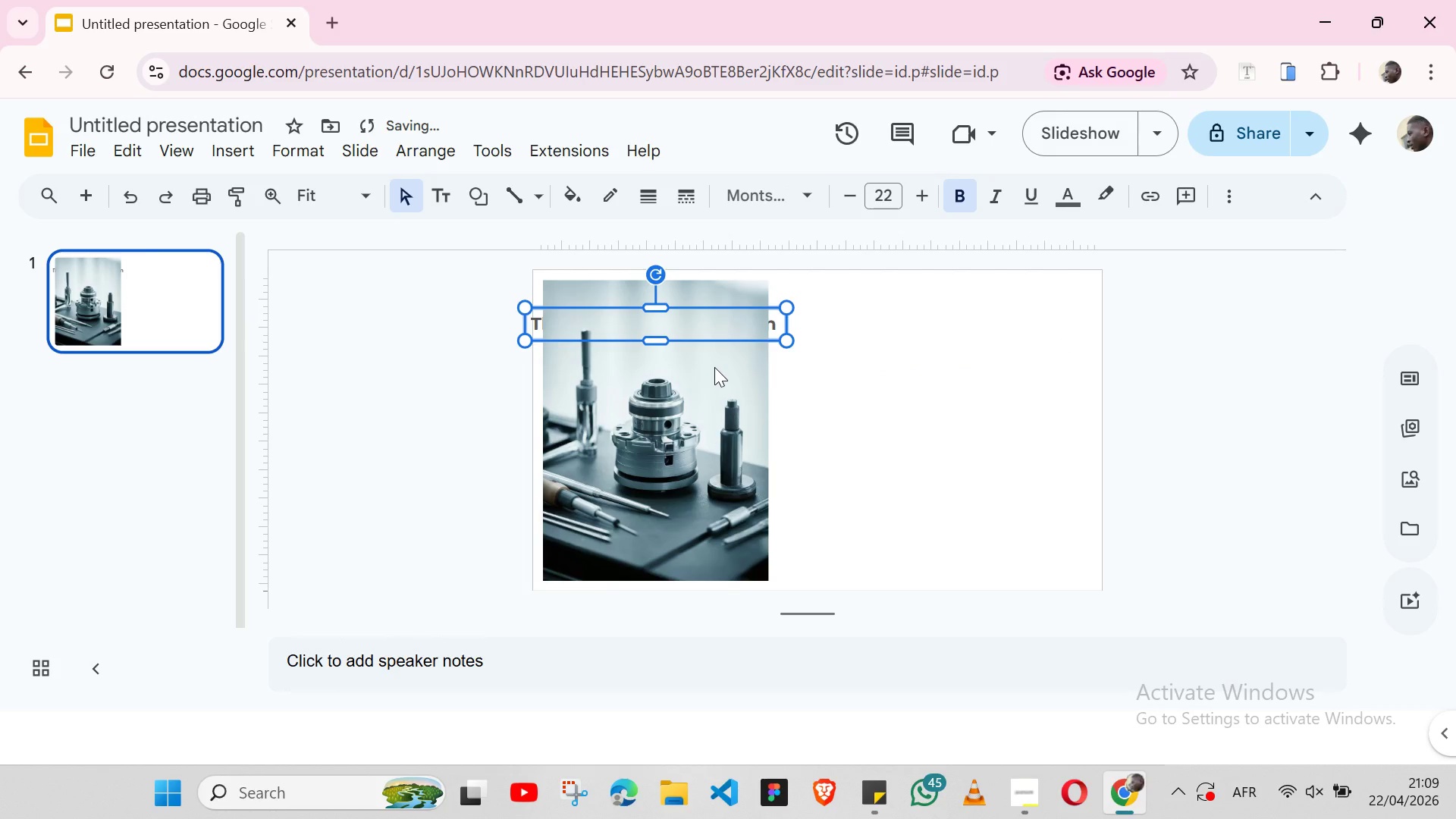 
left_click([714, 367])
 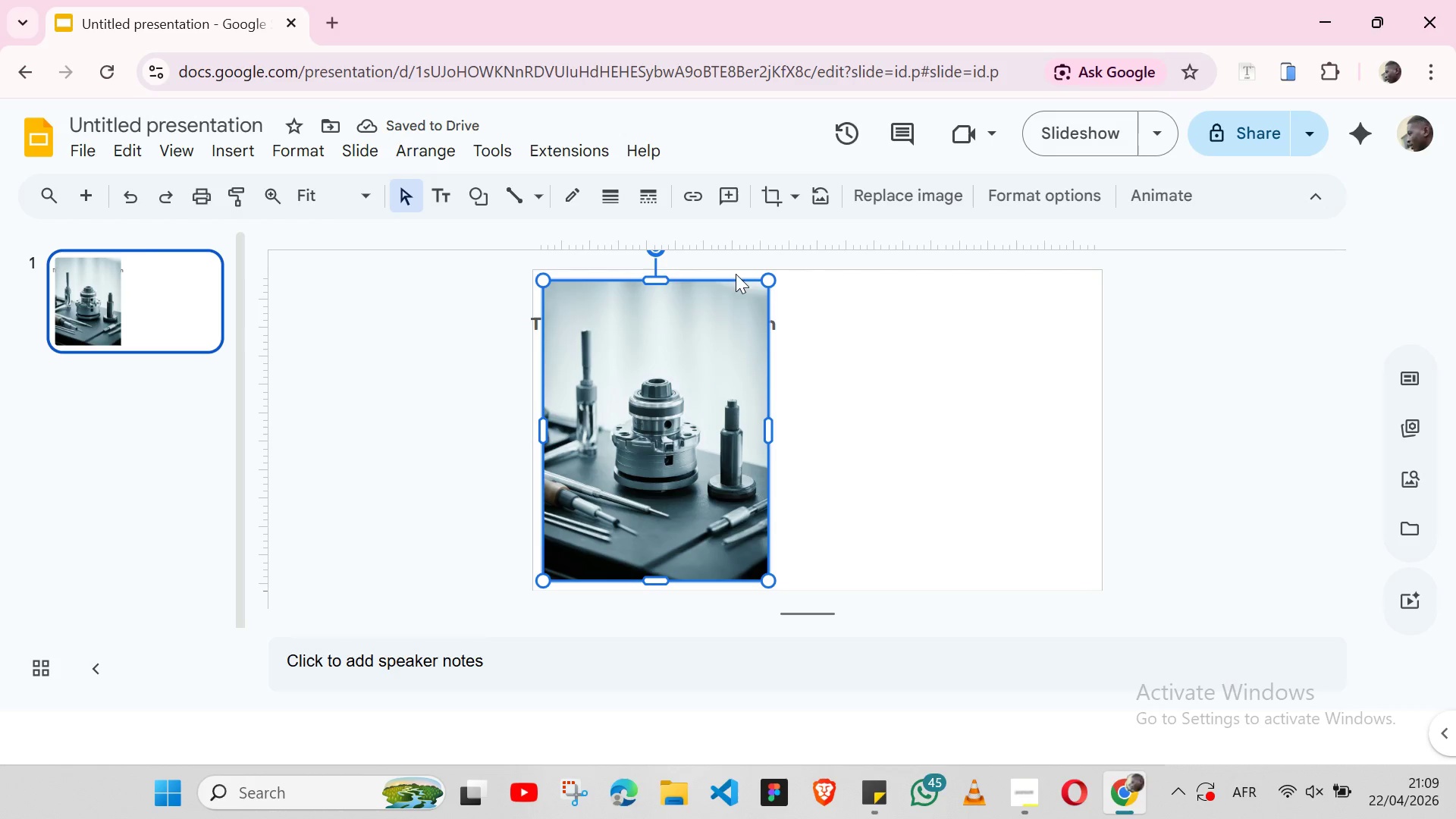 
left_click_drag(start_coordinate=[733, 281], to_coordinate=[1062, 277])
 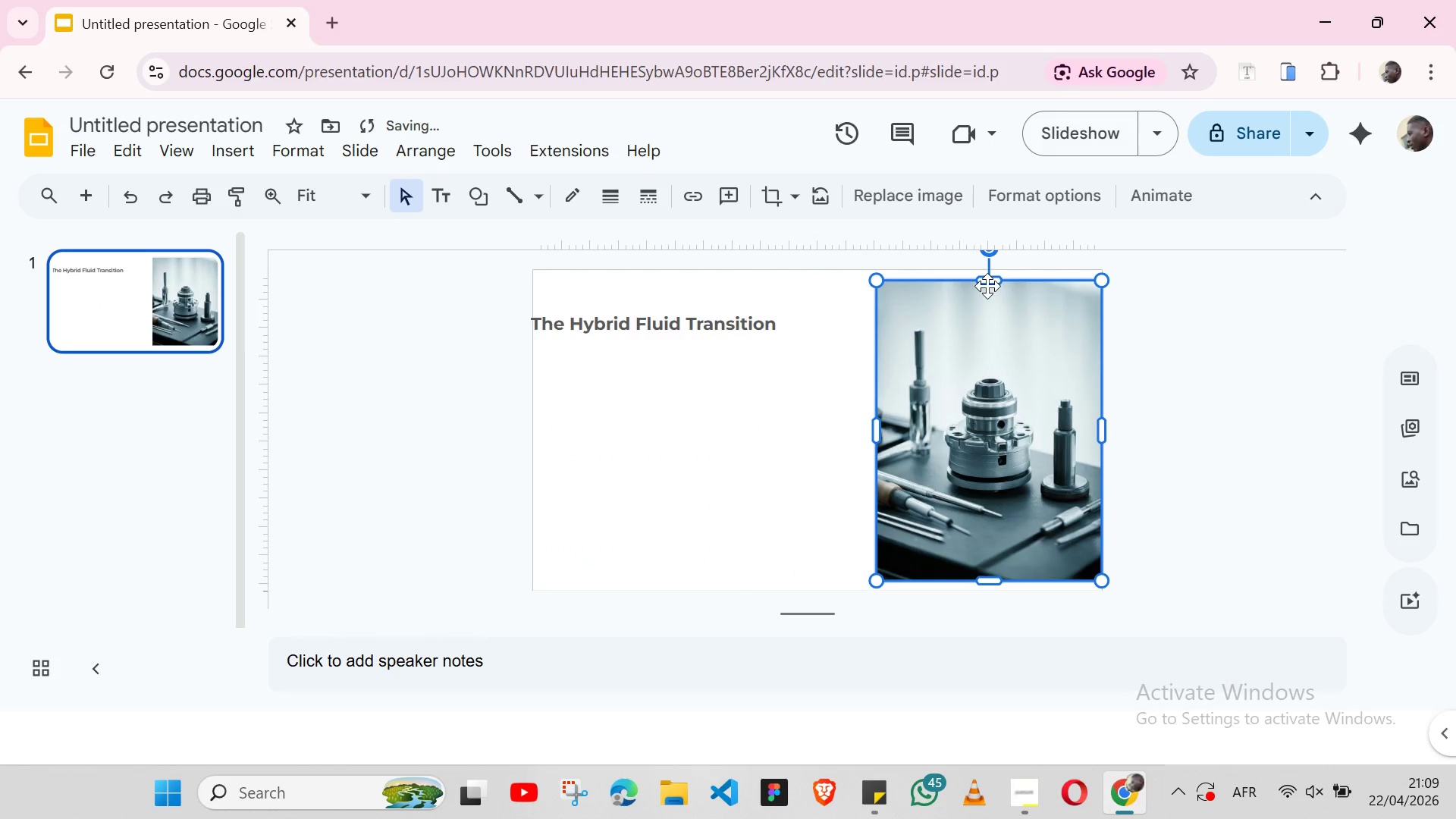 
left_click_drag(start_coordinate=[987, 286], to_coordinate=[987, 273])
 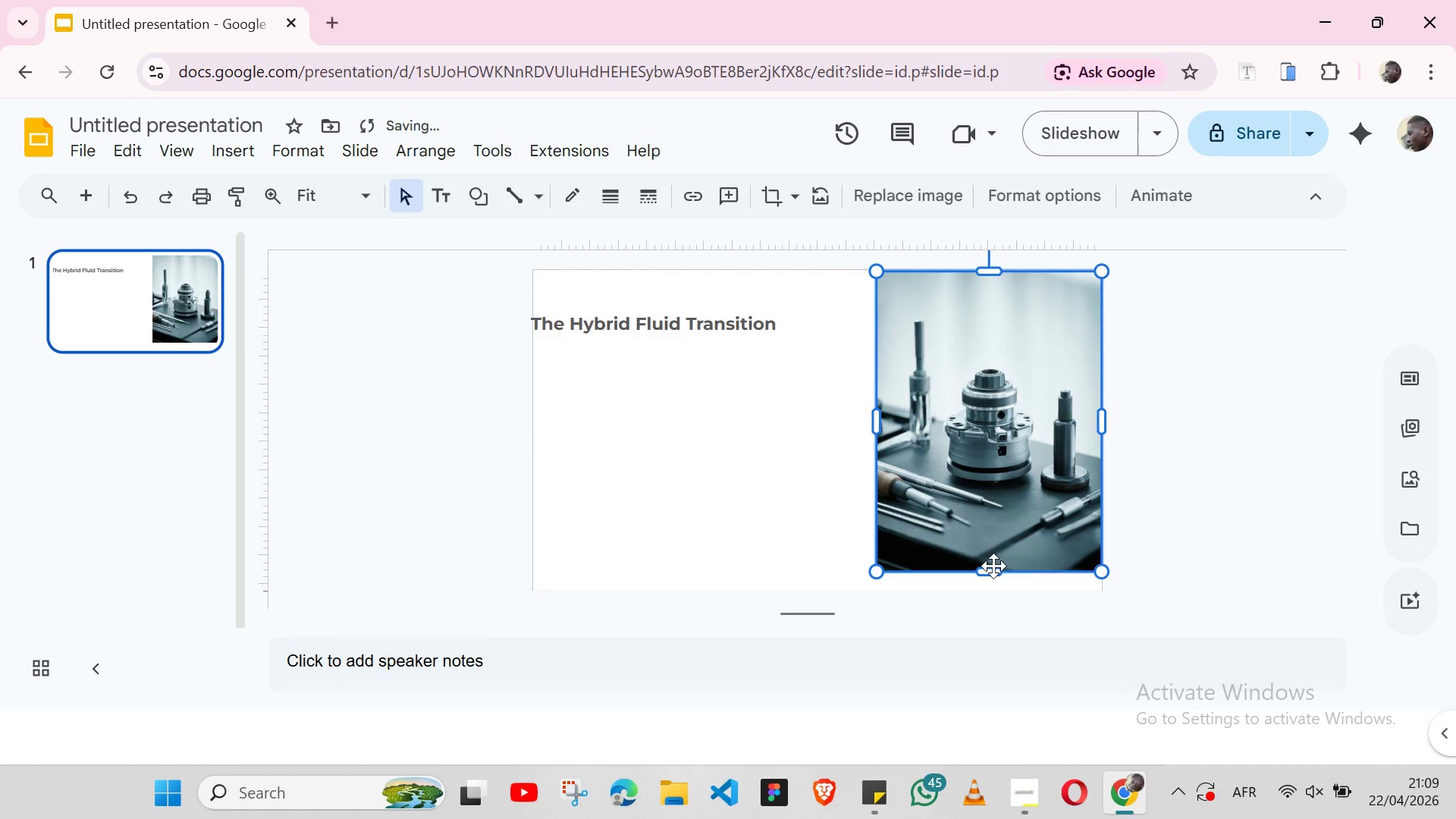 
left_click_drag(start_coordinate=[993, 570], to_coordinate=[993, 585])
 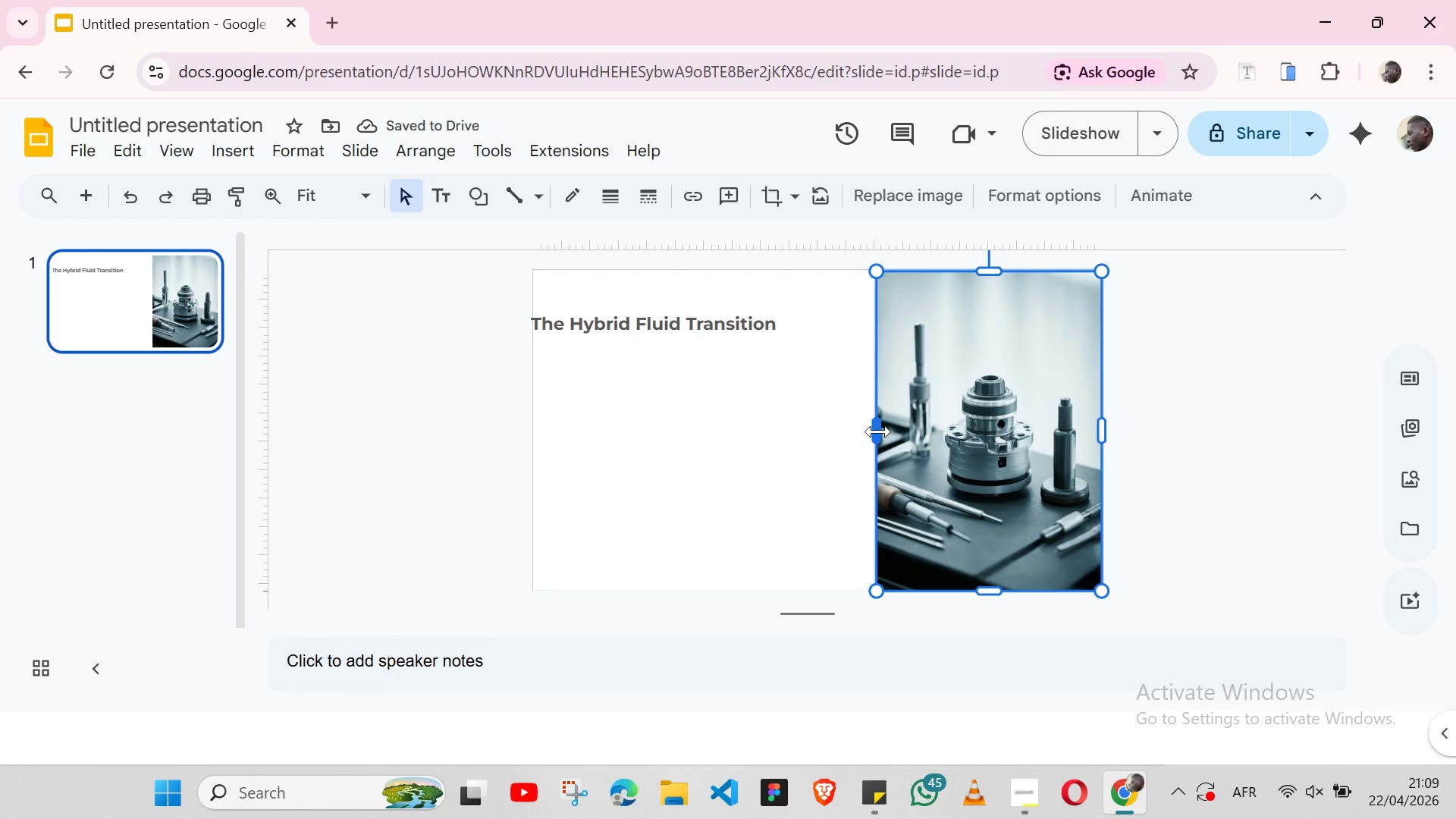 
left_click_drag(start_coordinate=[878, 431], to_coordinate=[859, 427])
 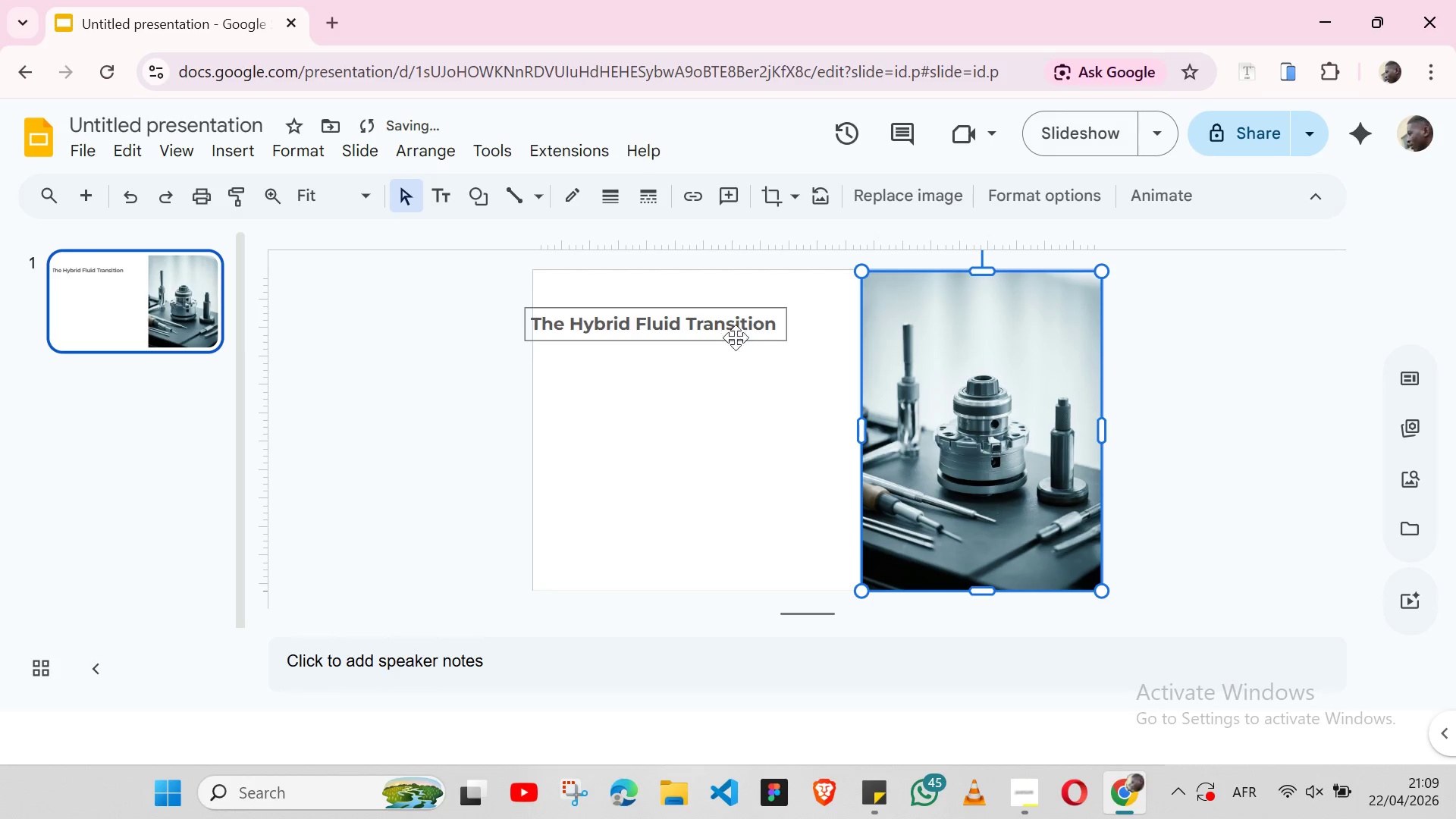 
left_click([745, 337])
 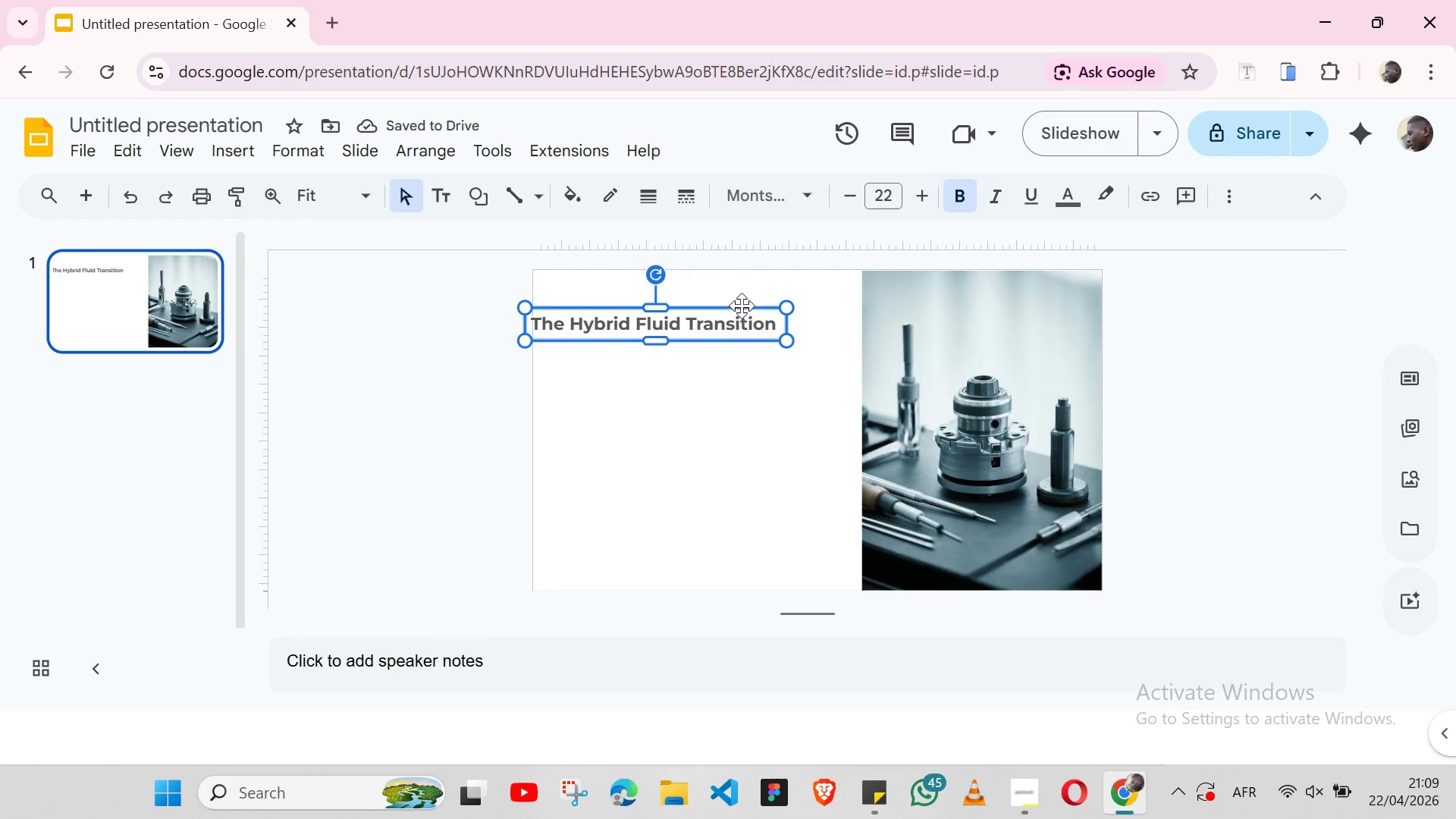 
left_click_drag(start_coordinate=[742, 306], to_coordinate=[777, 359])
 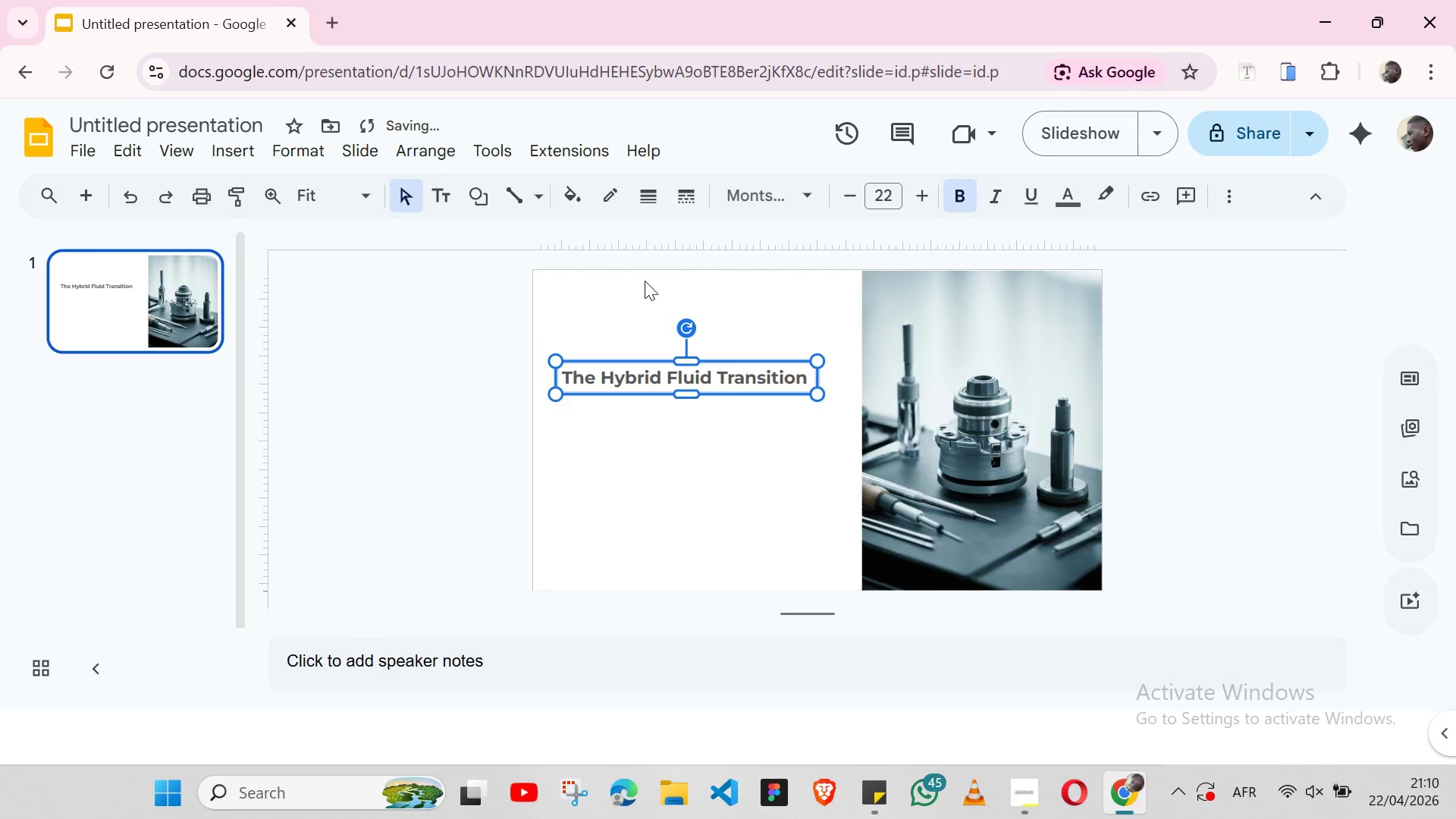 
left_click([633, 297])
 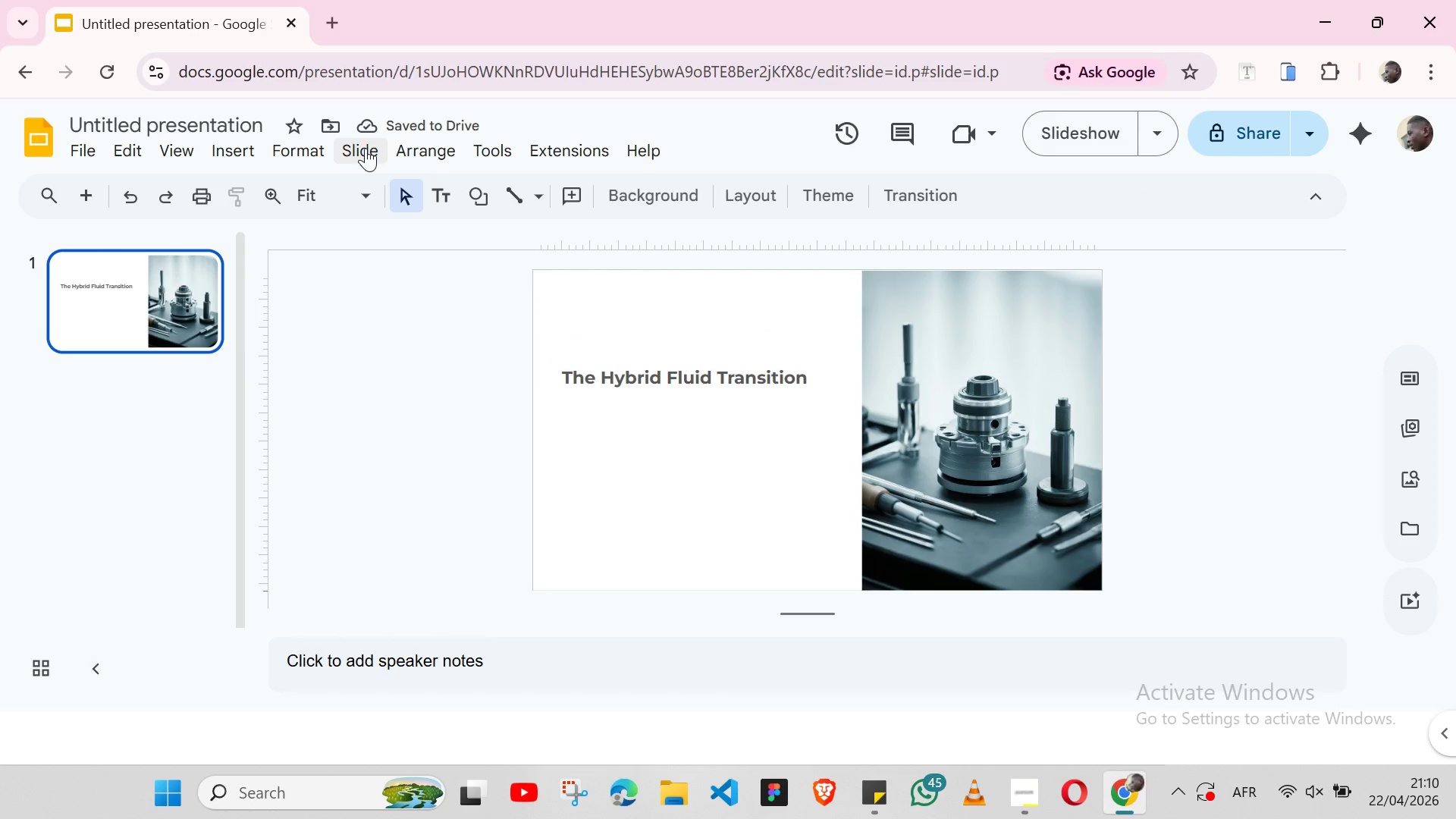 
left_click([366, 148])
 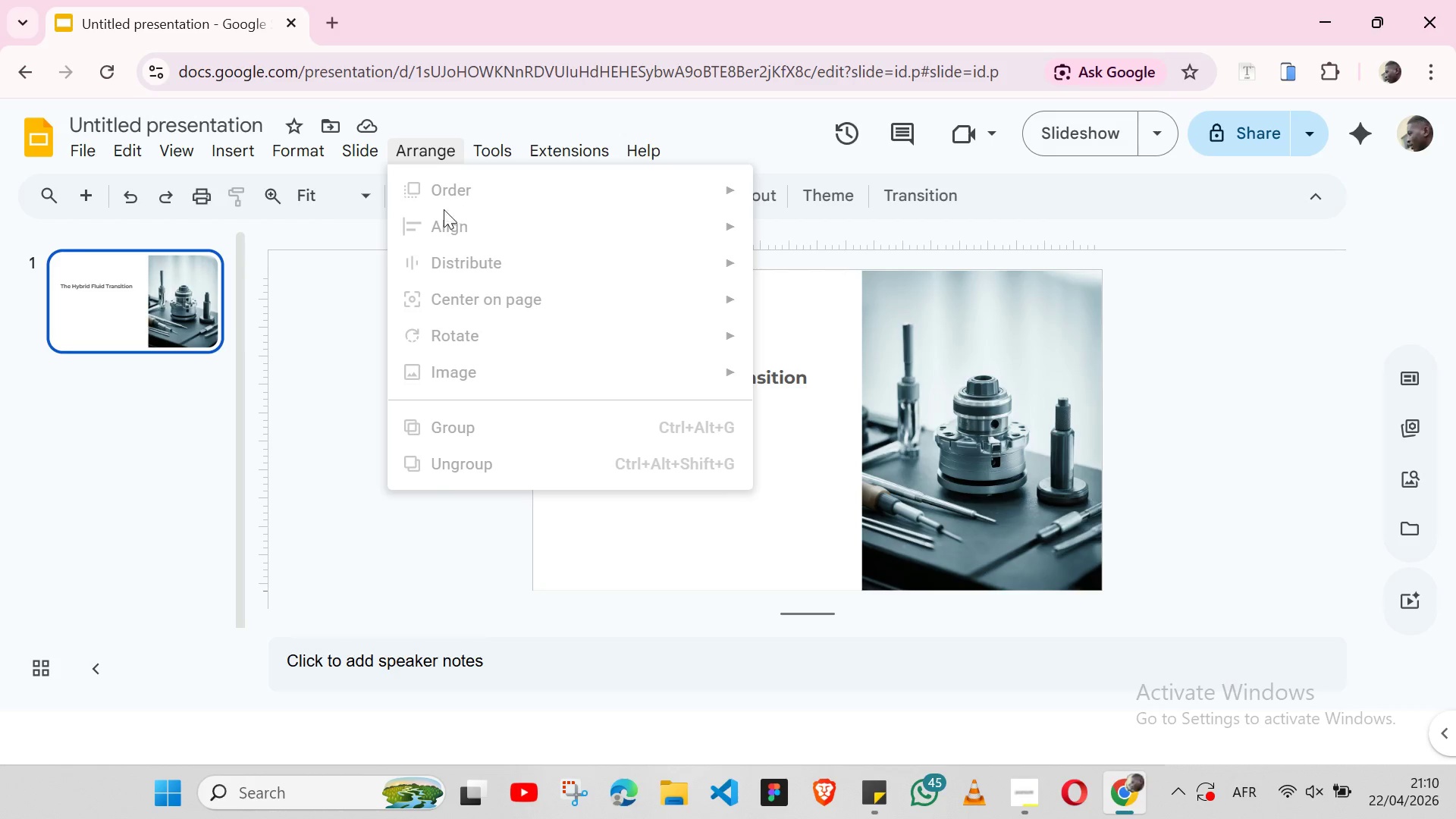 
mouse_move([367, 193])
 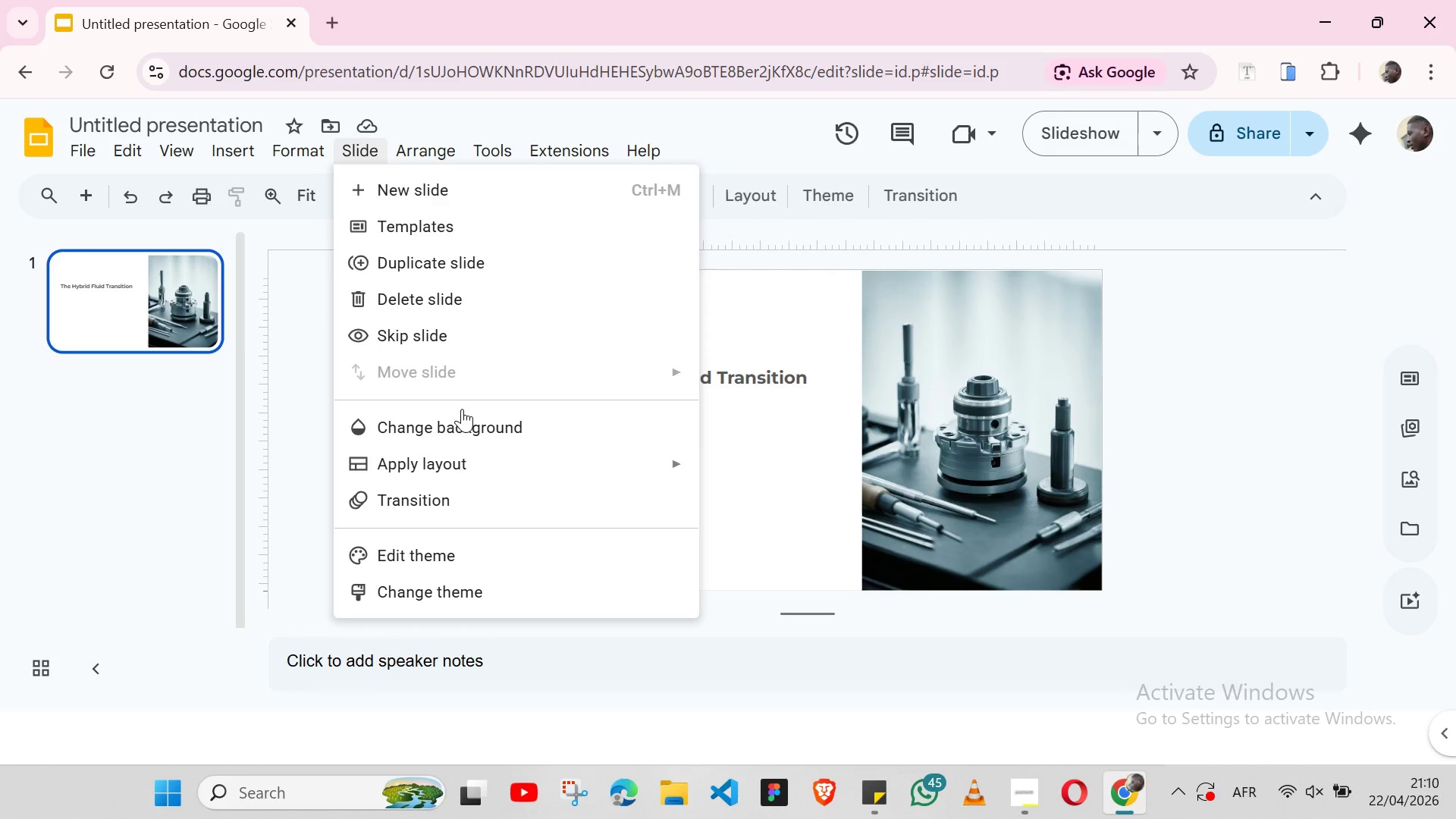 
left_click([460, 419])
 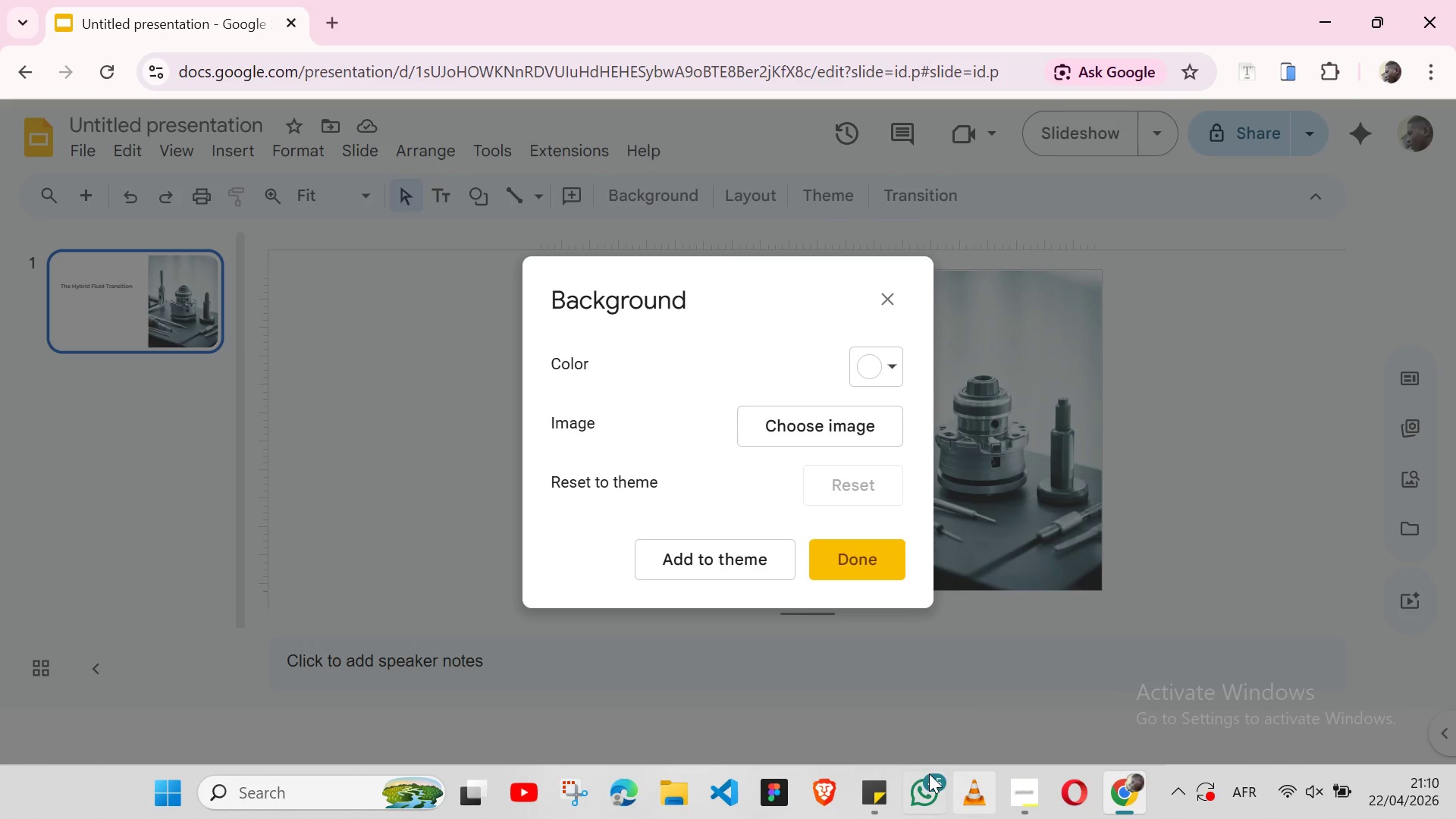 
left_click([868, 774])
 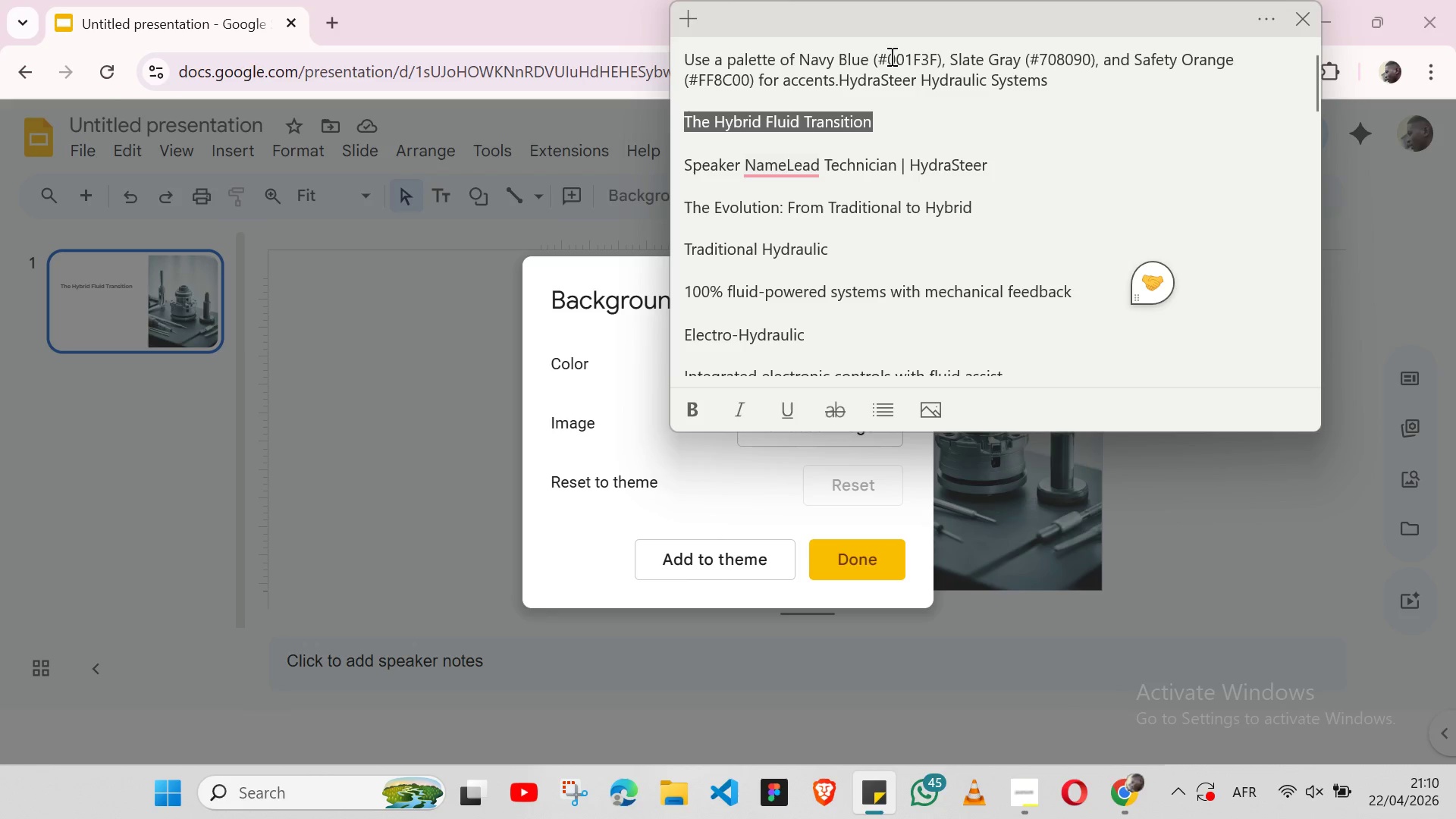 
left_click_drag(start_coordinate=[889, 56], to_coordinate=[939, 58])
 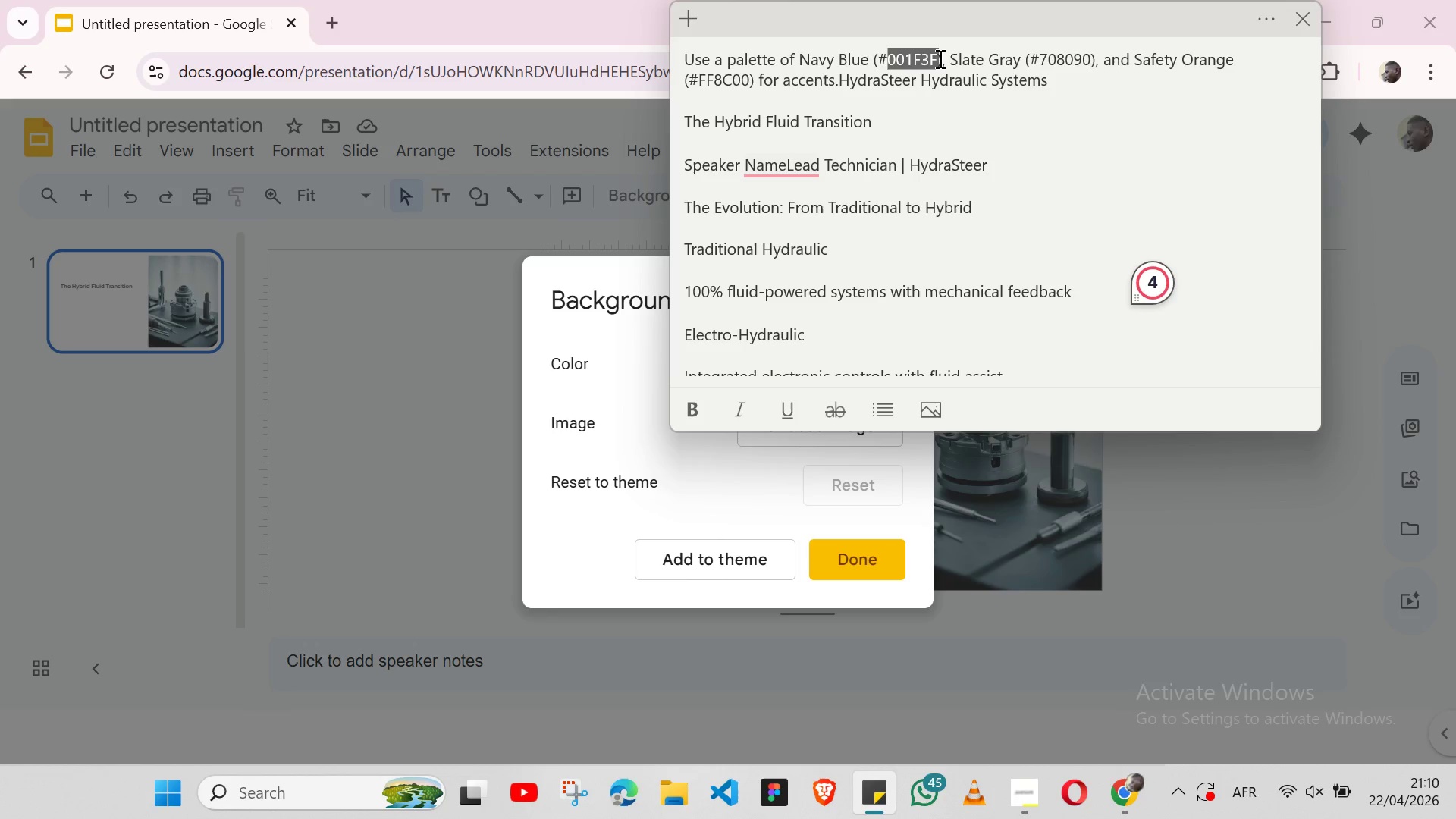 
key(Control+C)
 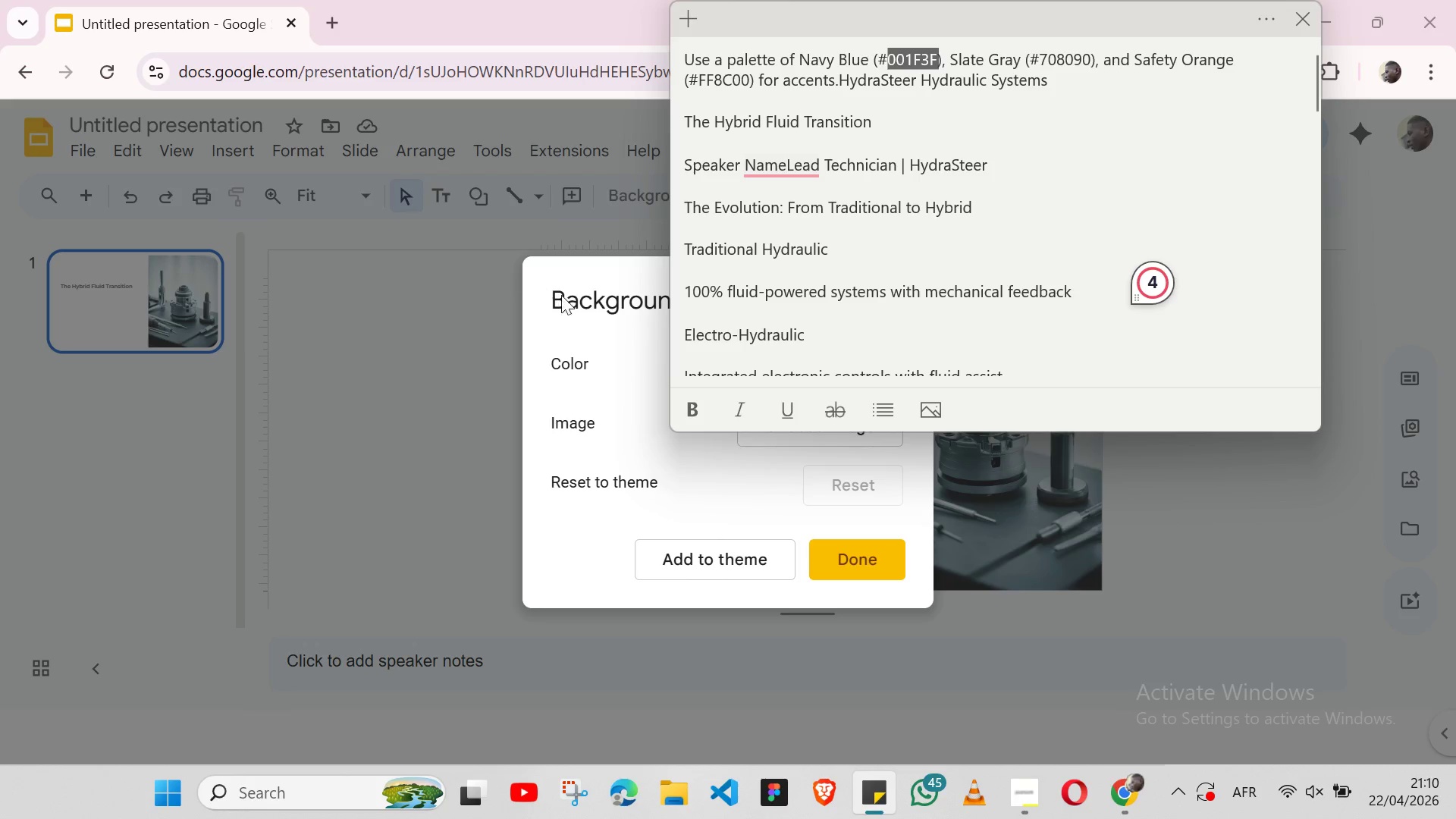 
left_click([564, 297])
 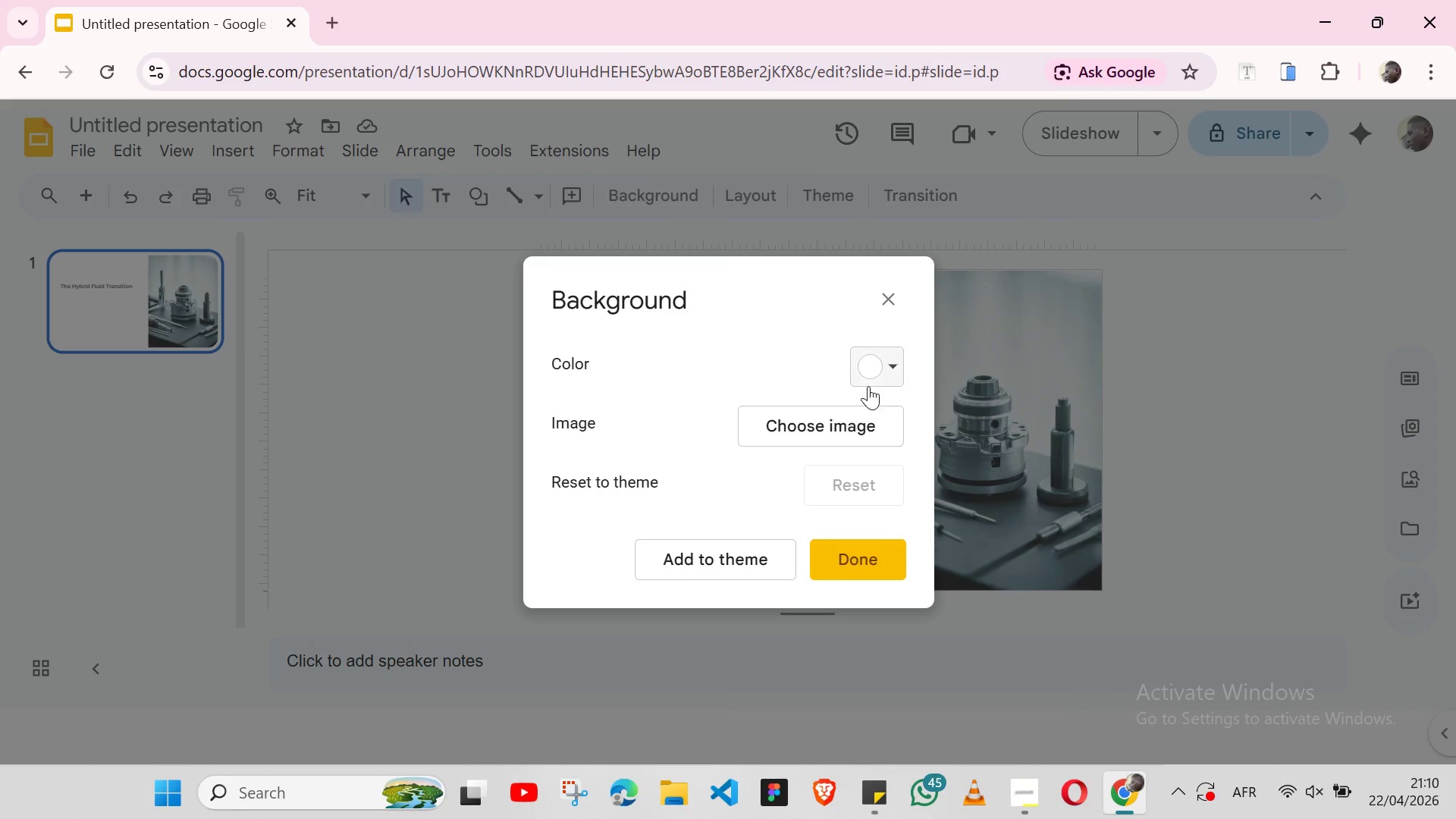 
left_click([898, 365])
 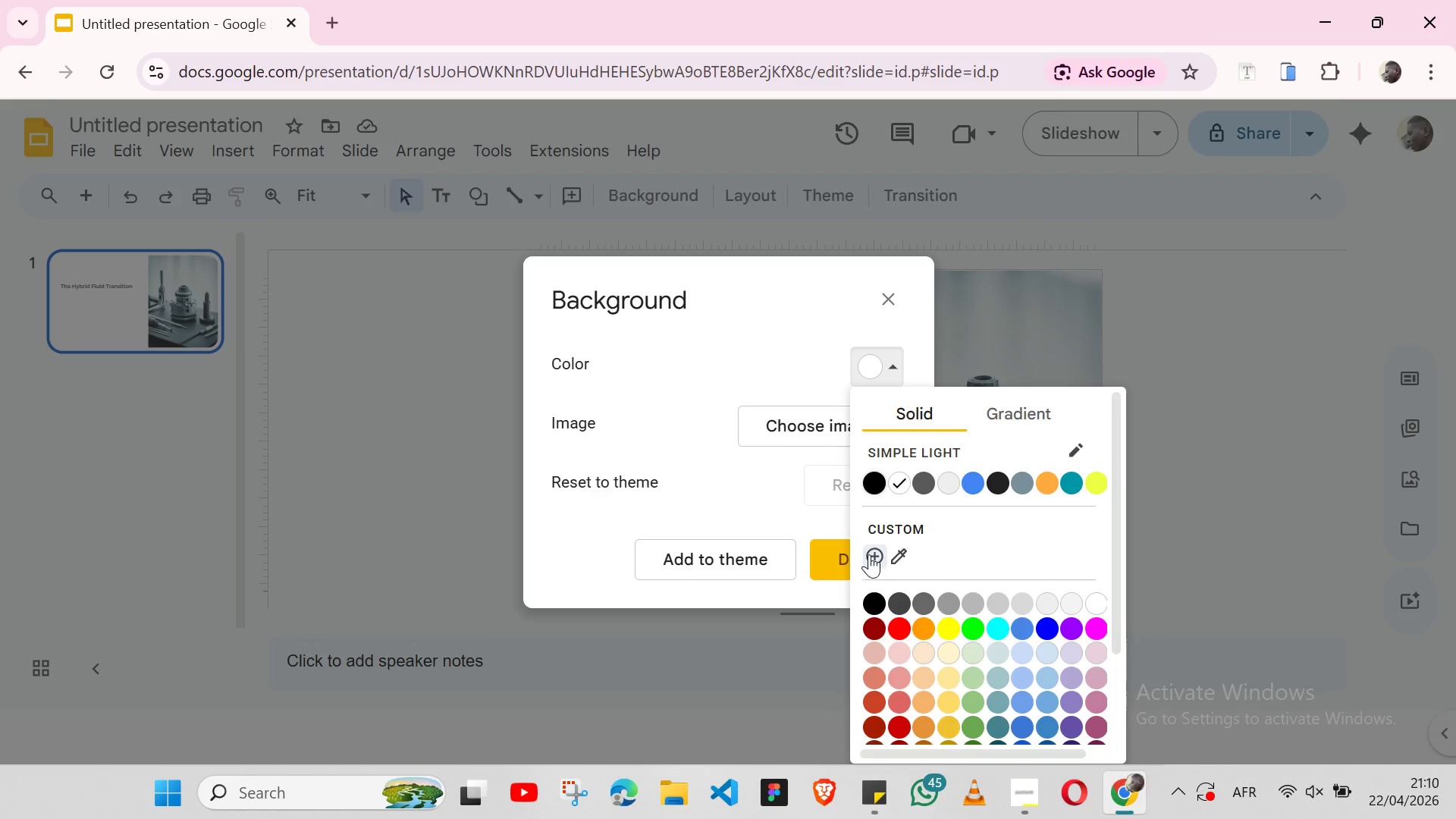 
left_click([868, 554])
 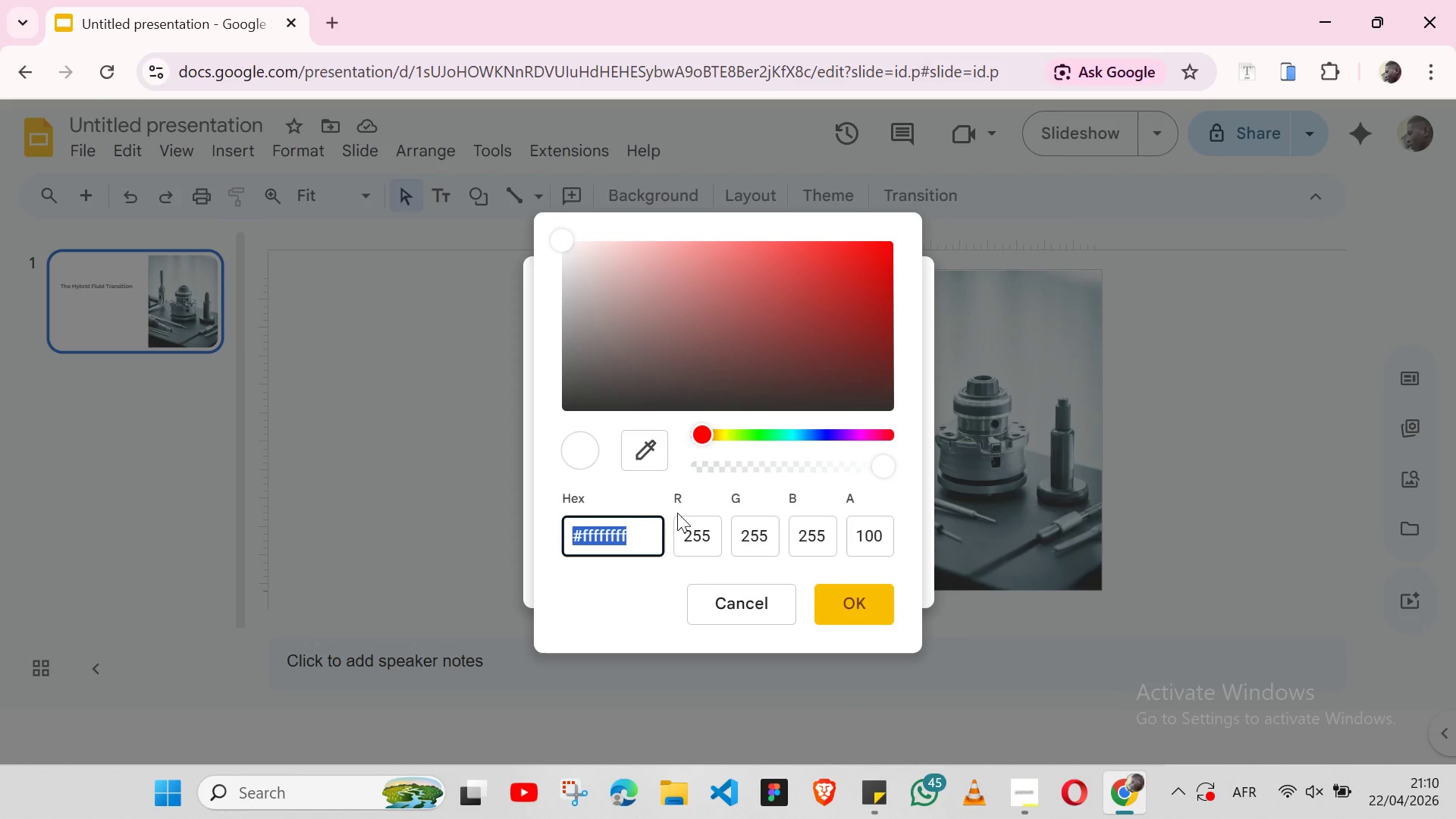 
key(Control+ControlLeft)
 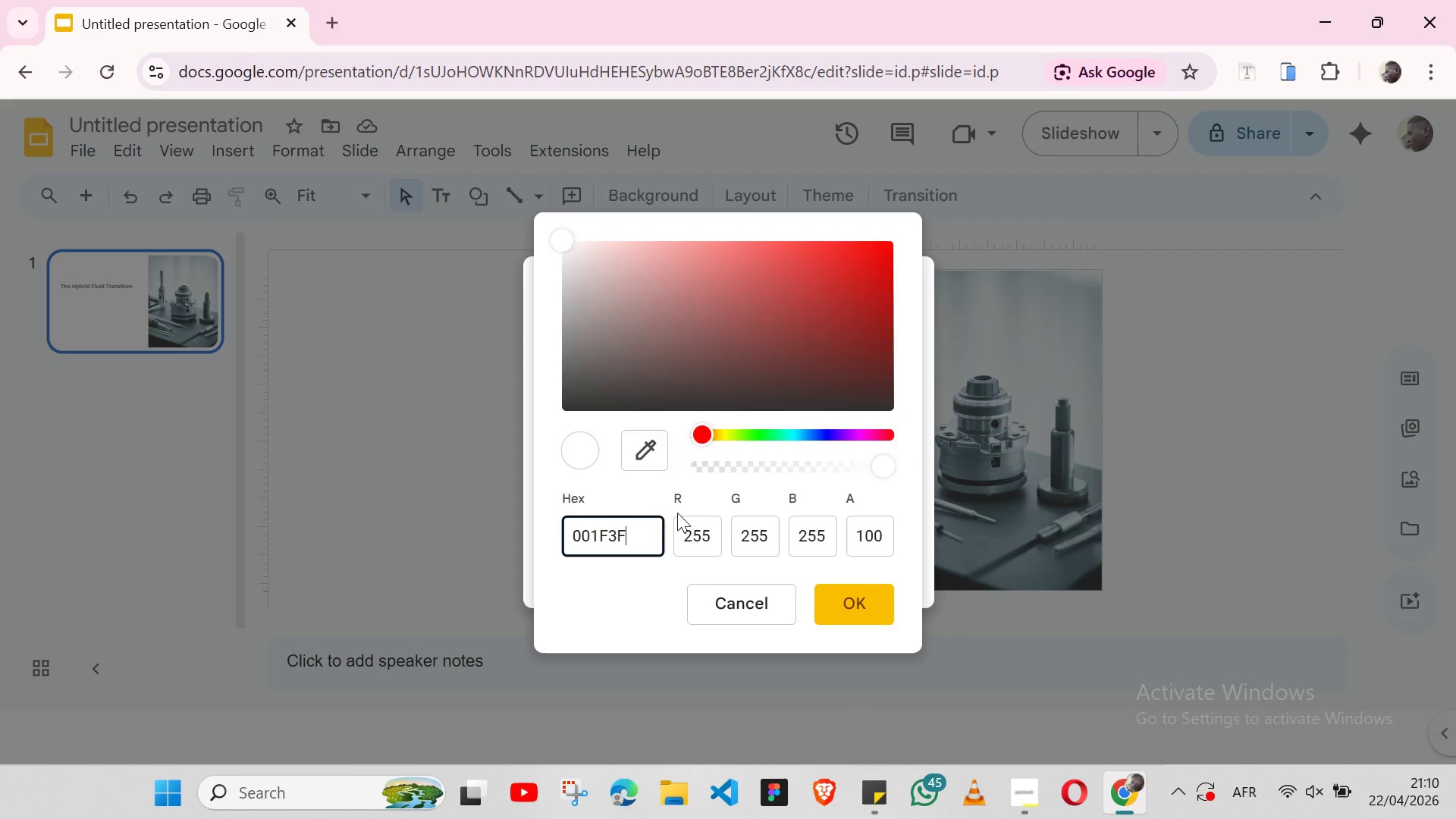 
key(Control+V)
 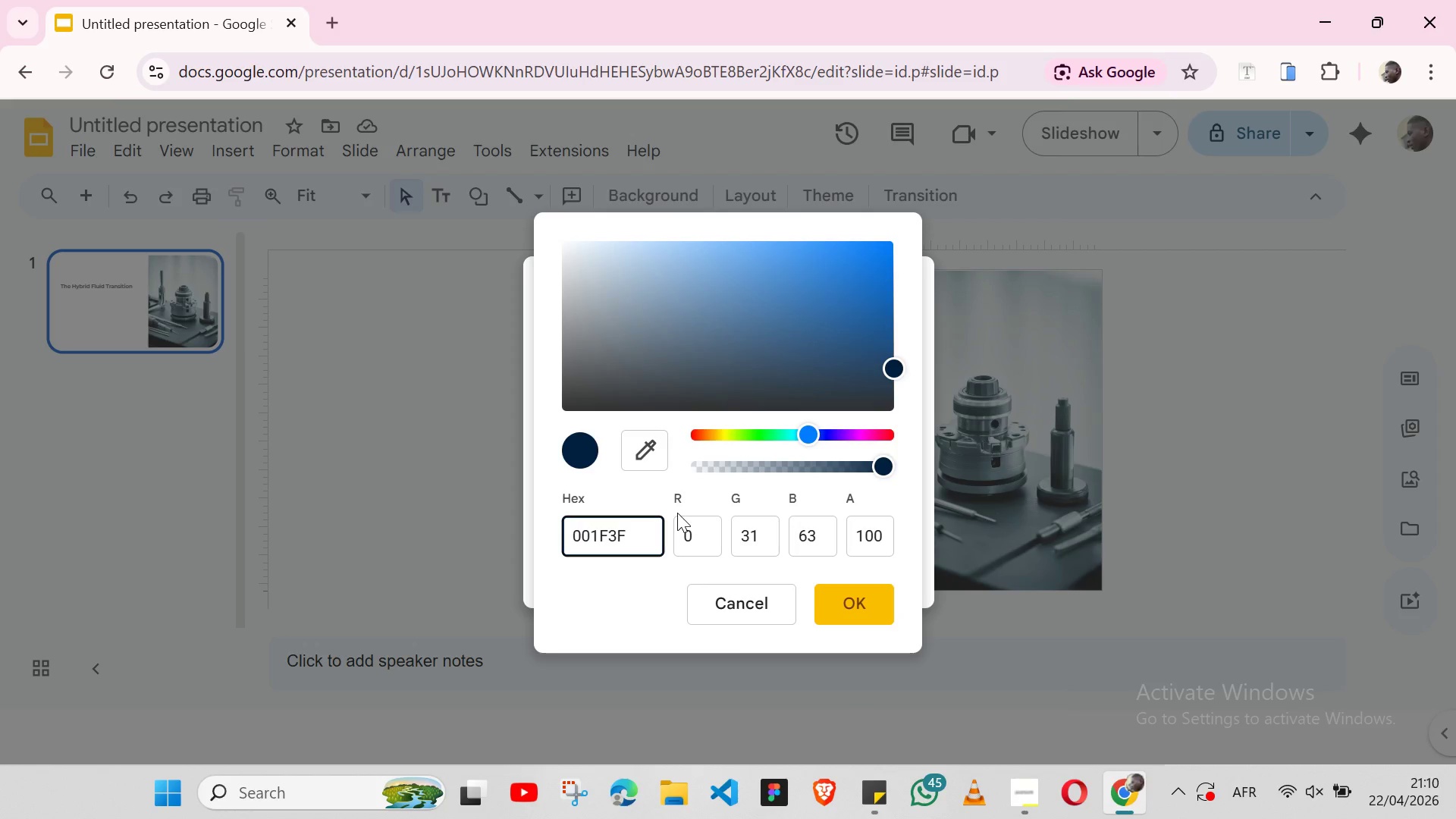 
key(Enter)
 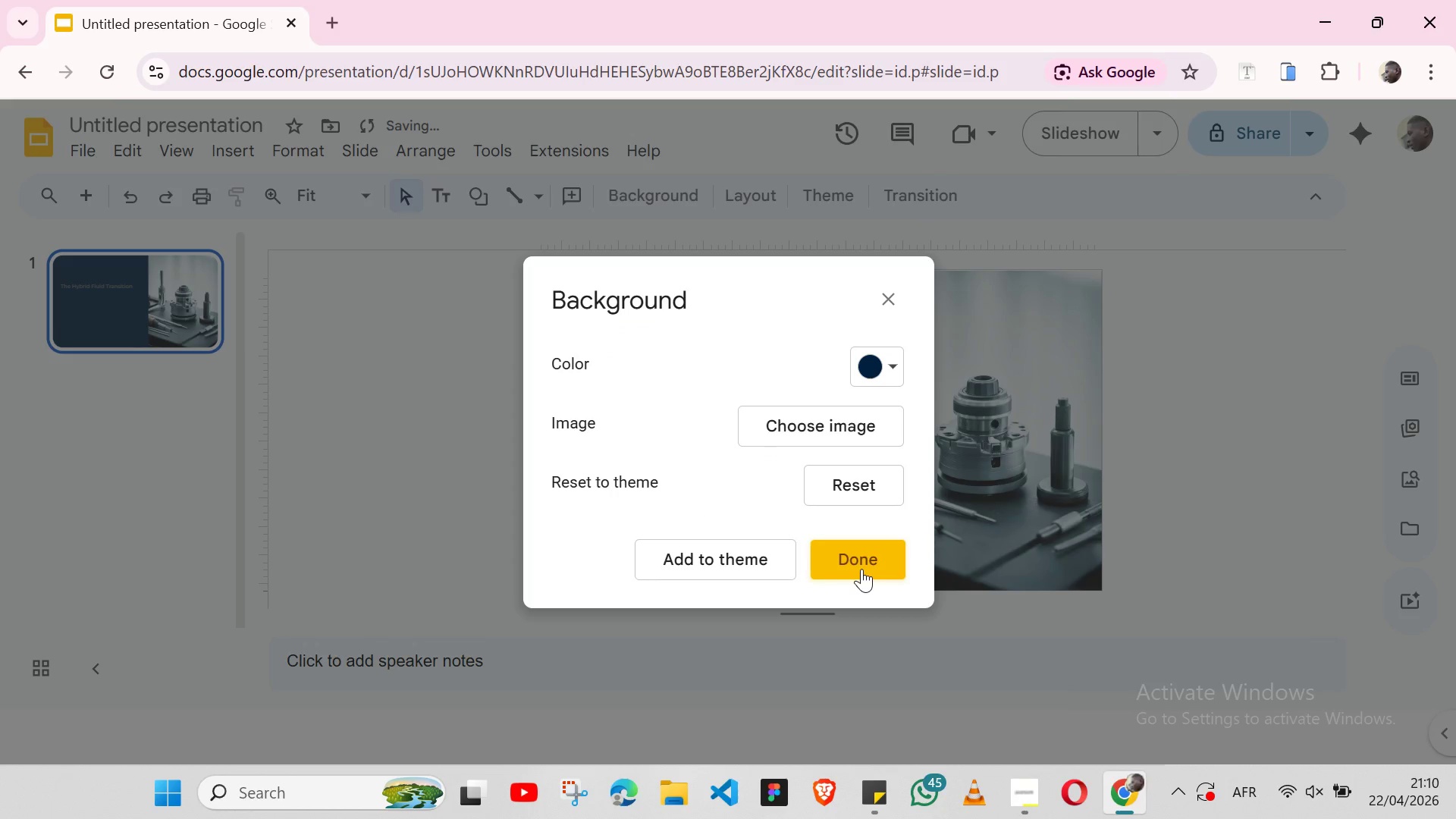 
left_click([861, 569])
 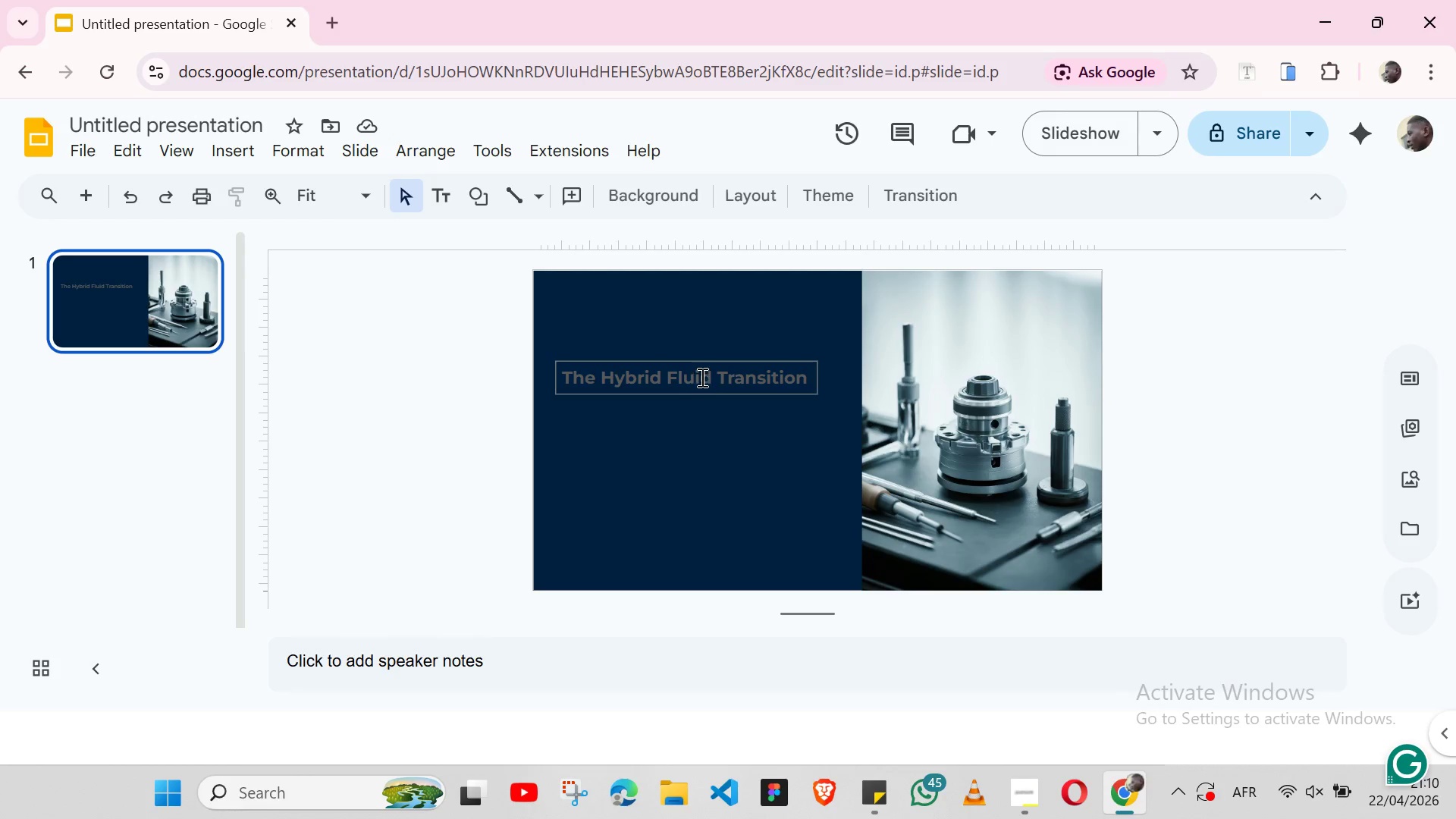 
double_click([701, 377])
 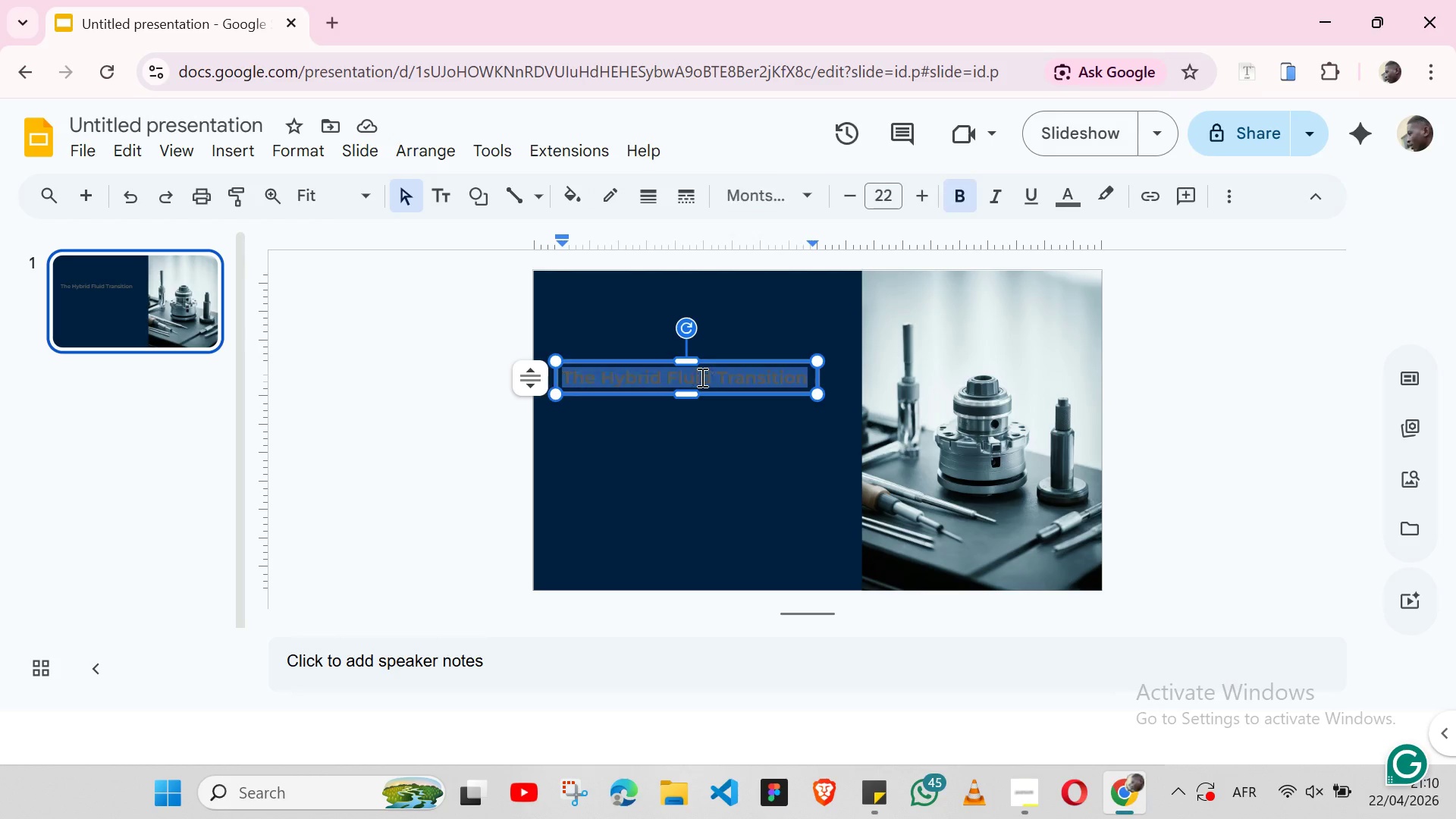 
triple_click([701, 377])
 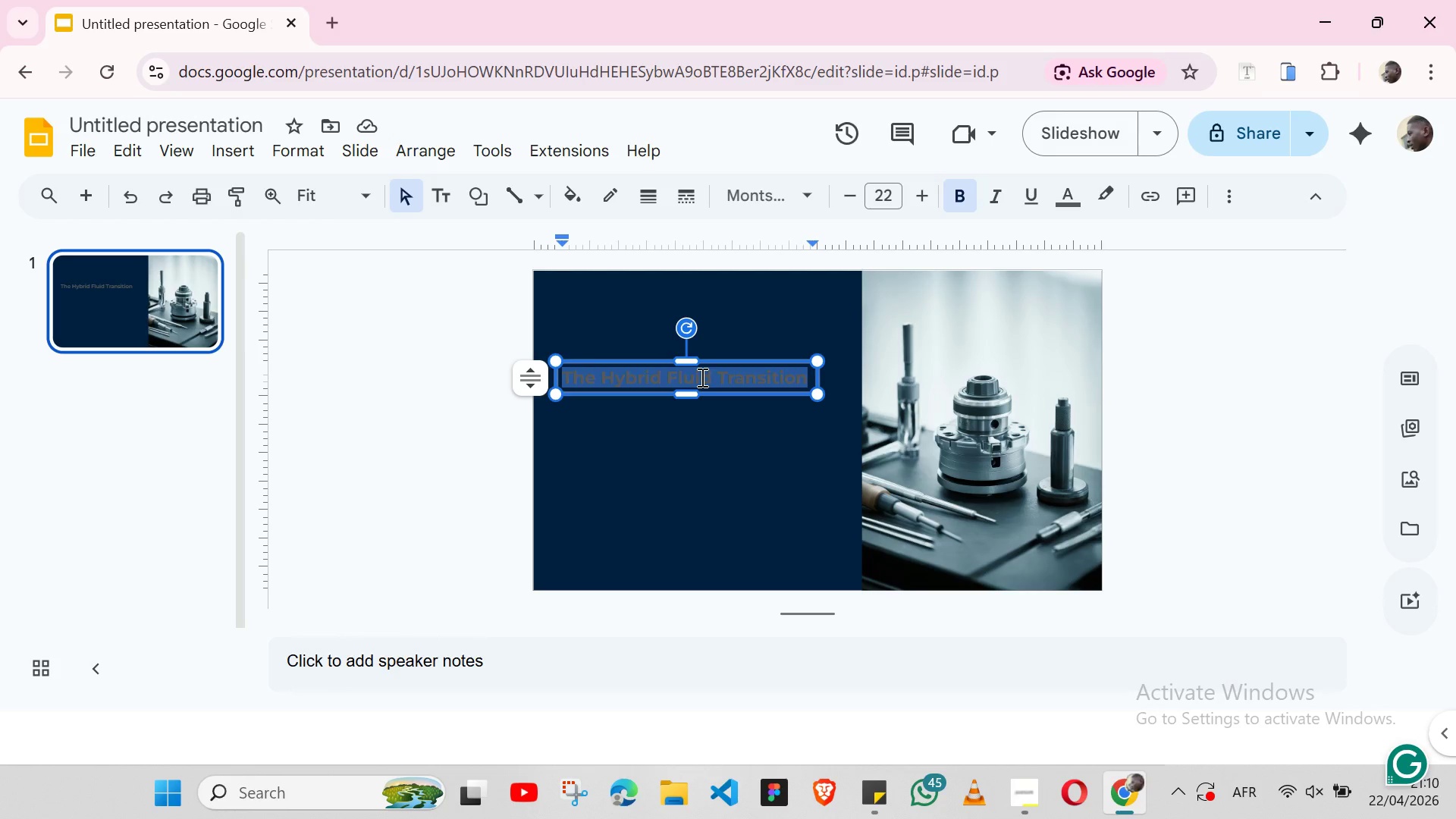 
wait(9.47)
 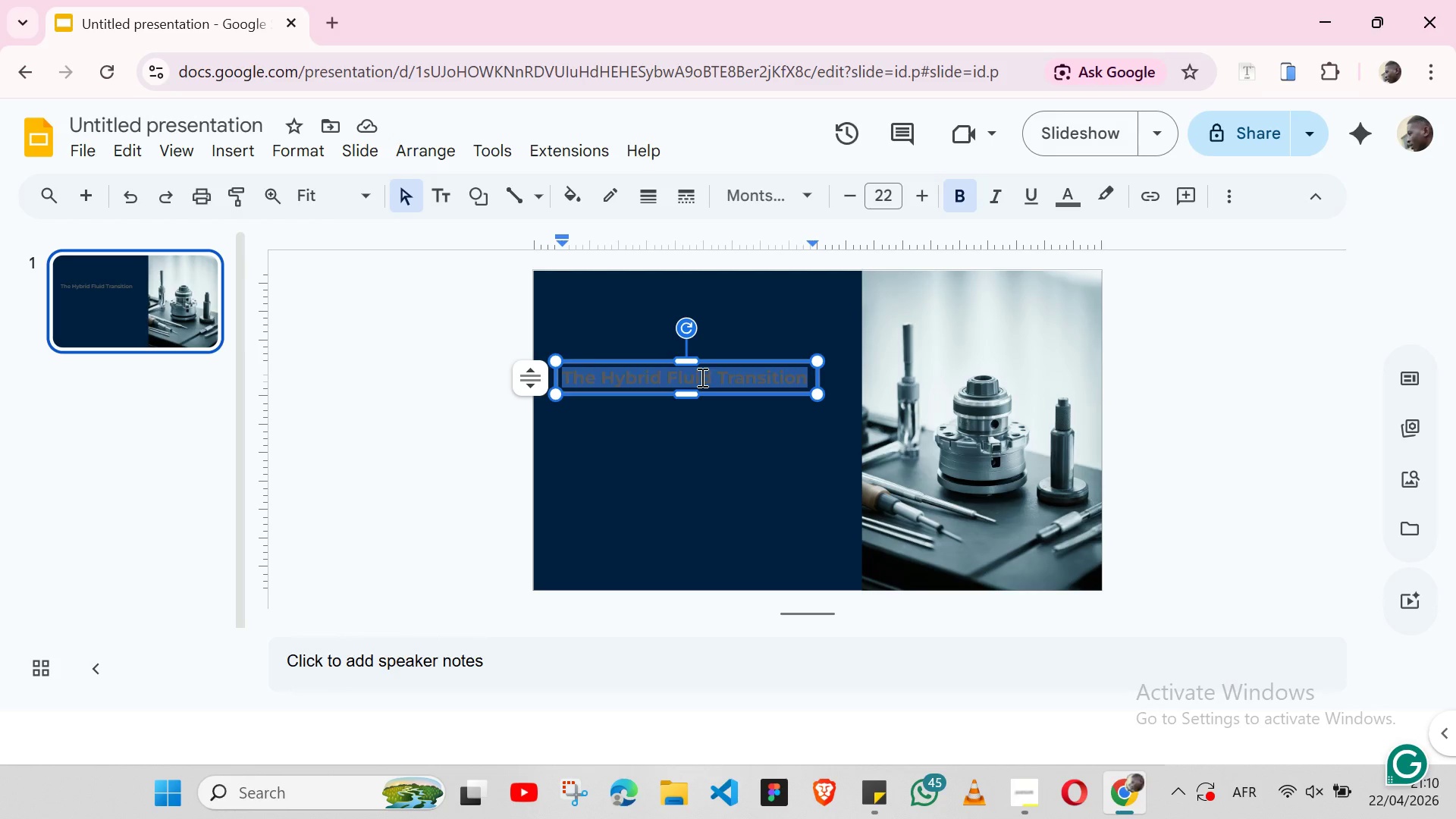 
left_click([1062, 197])
 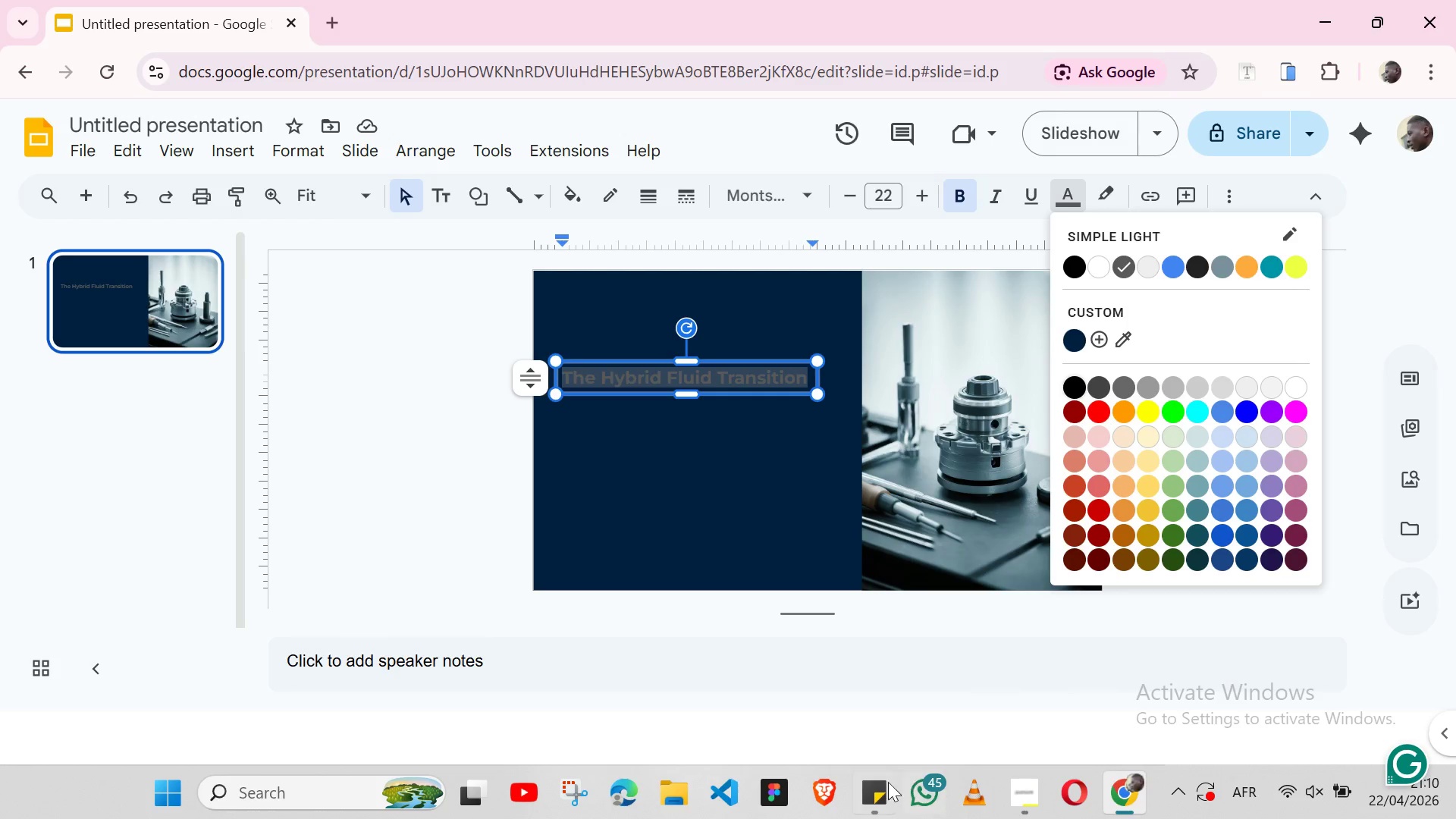 
left_click([860, 807])
 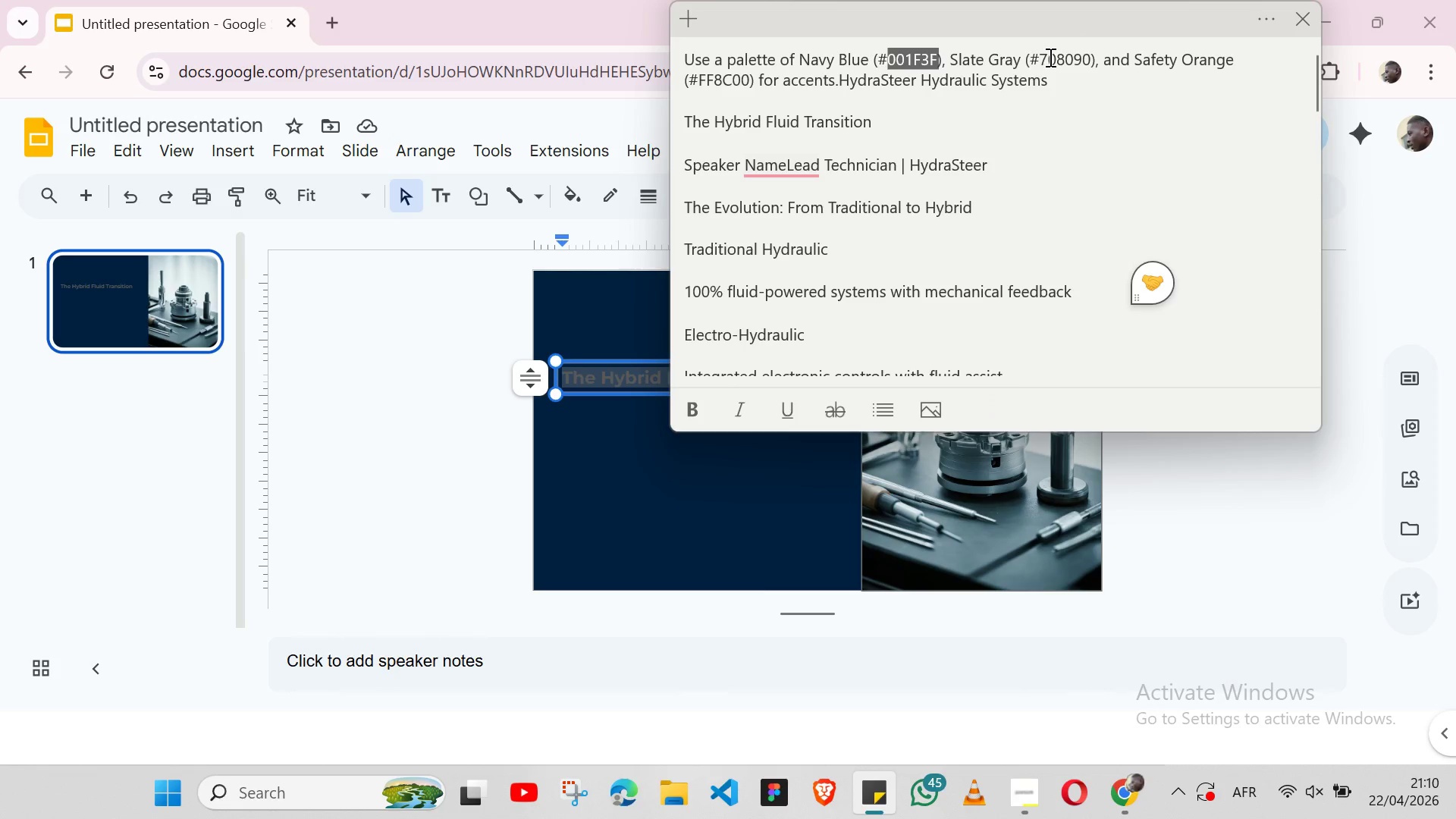 
left_click_drag(start_coordinate=[1041, 59], to_coordinate=[1090, 59])
 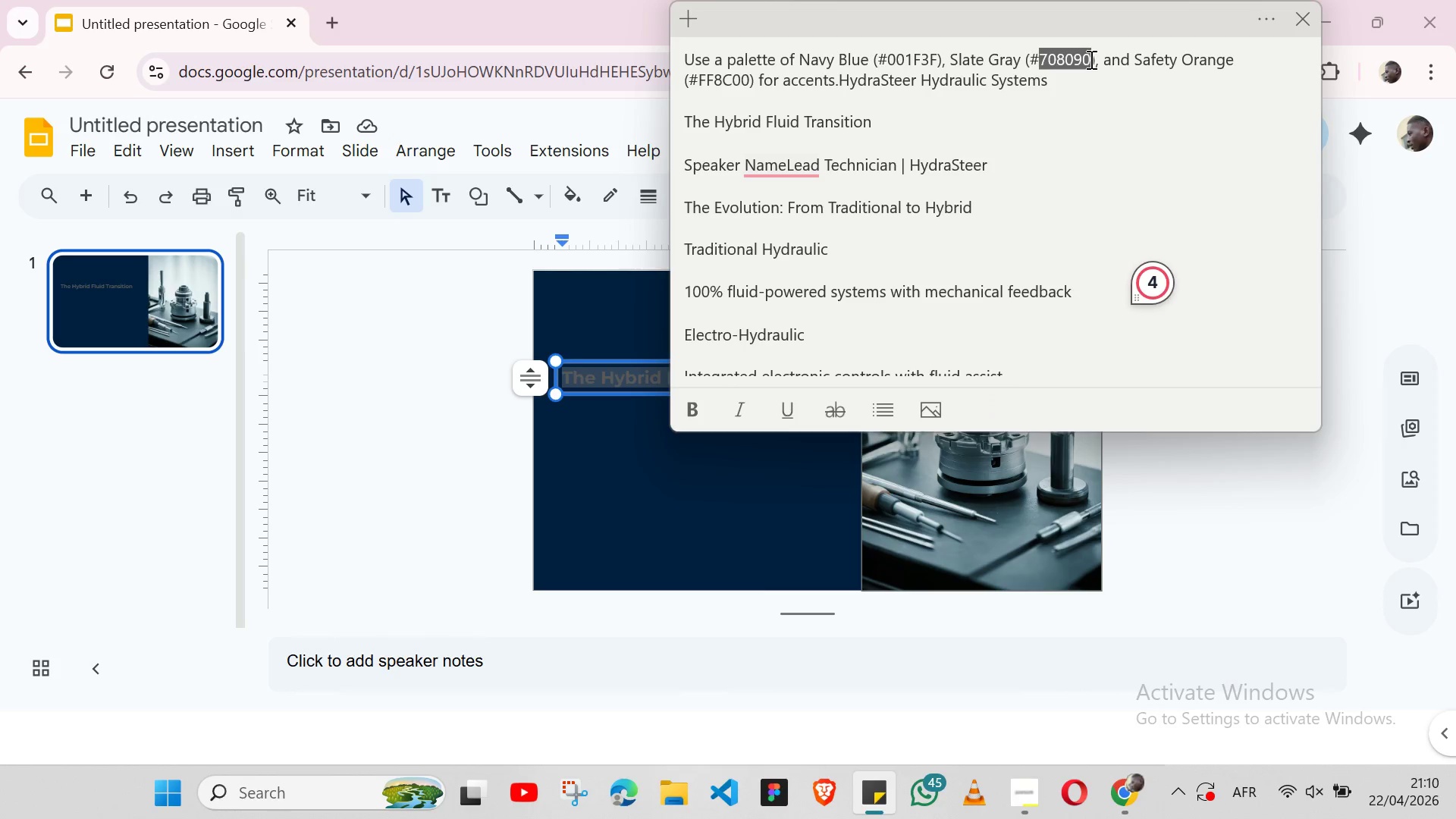 
key(Control+C)
 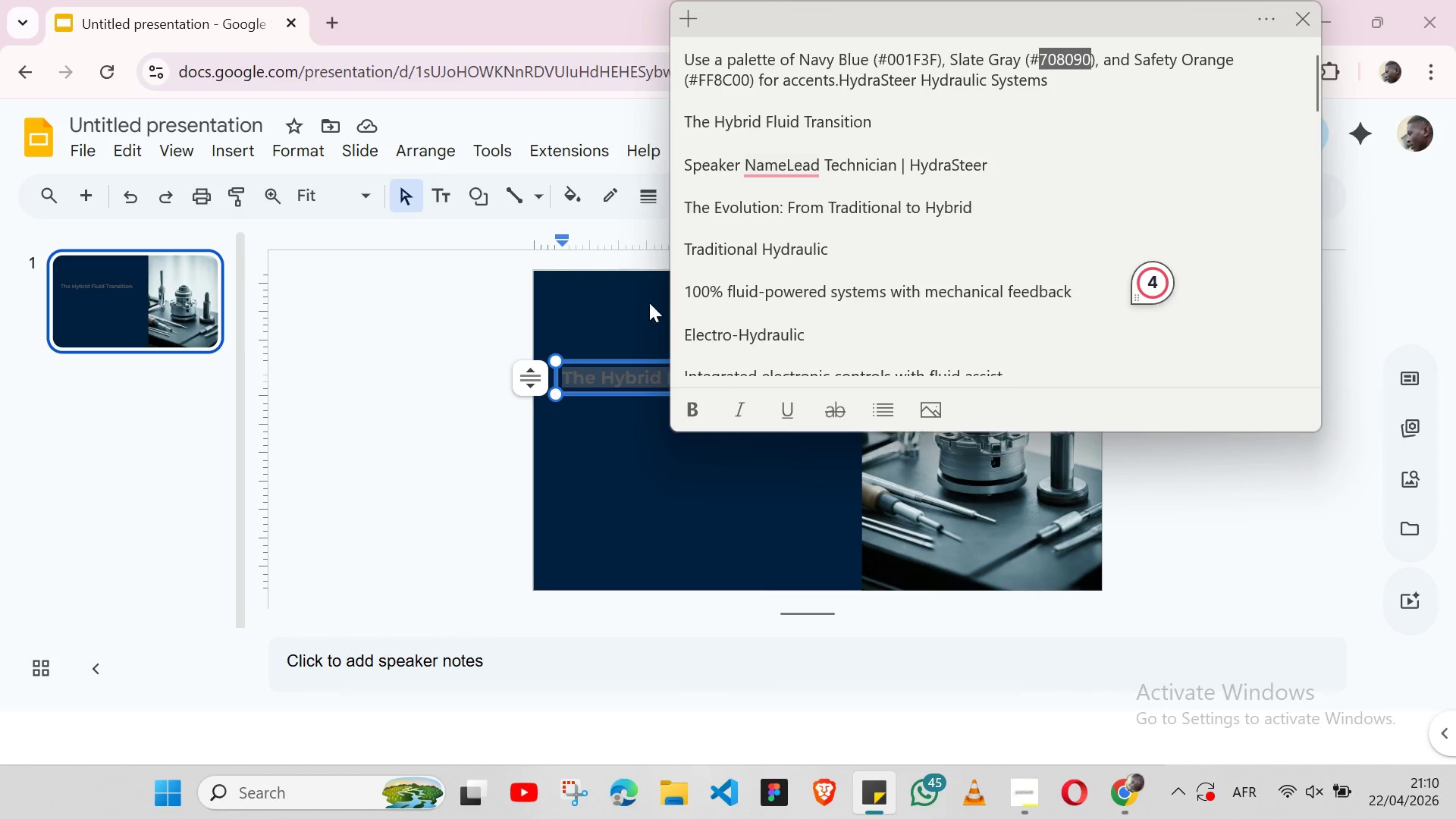 
left_click([616, 348])
 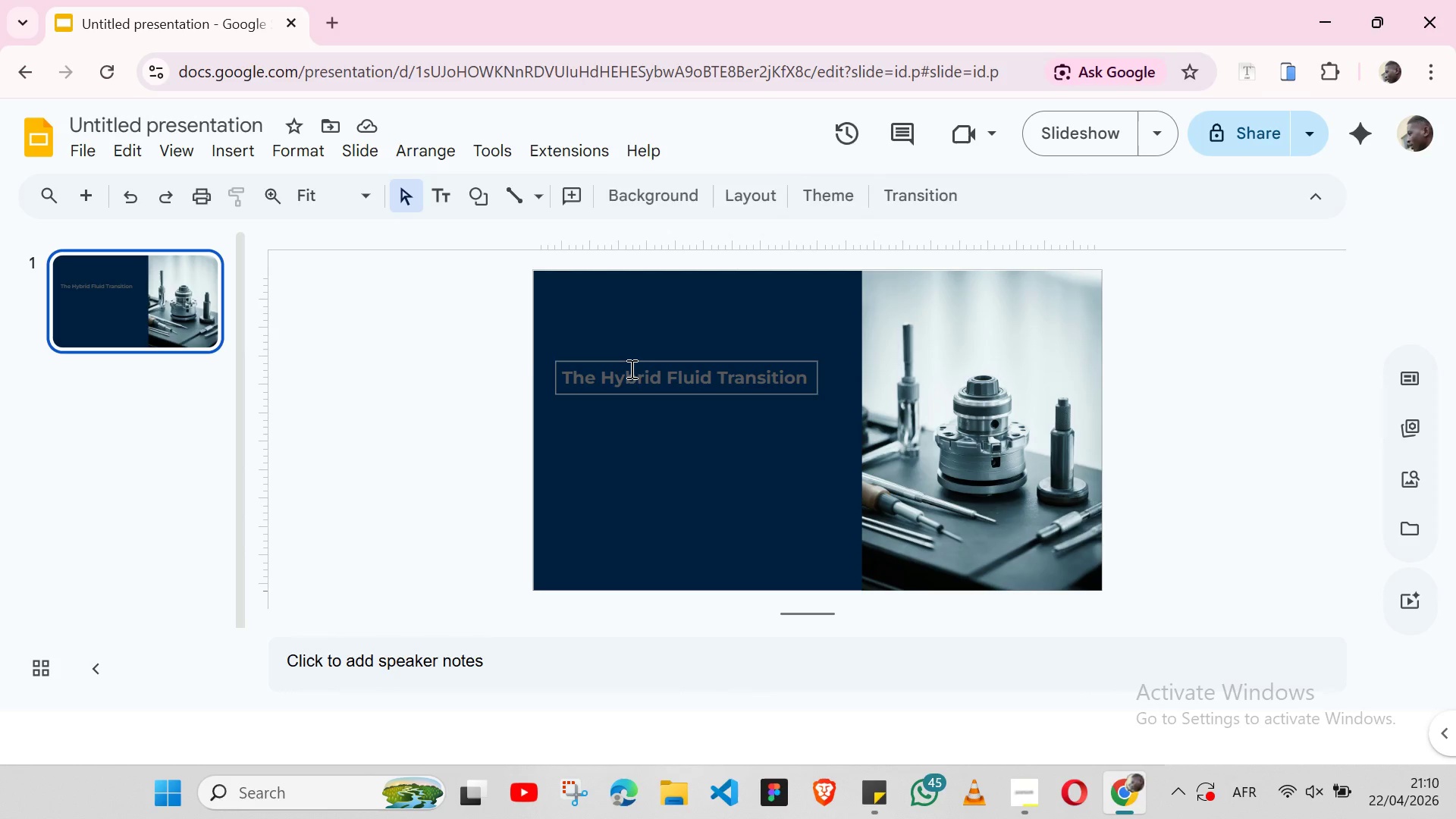 
double_click([630, 369])
 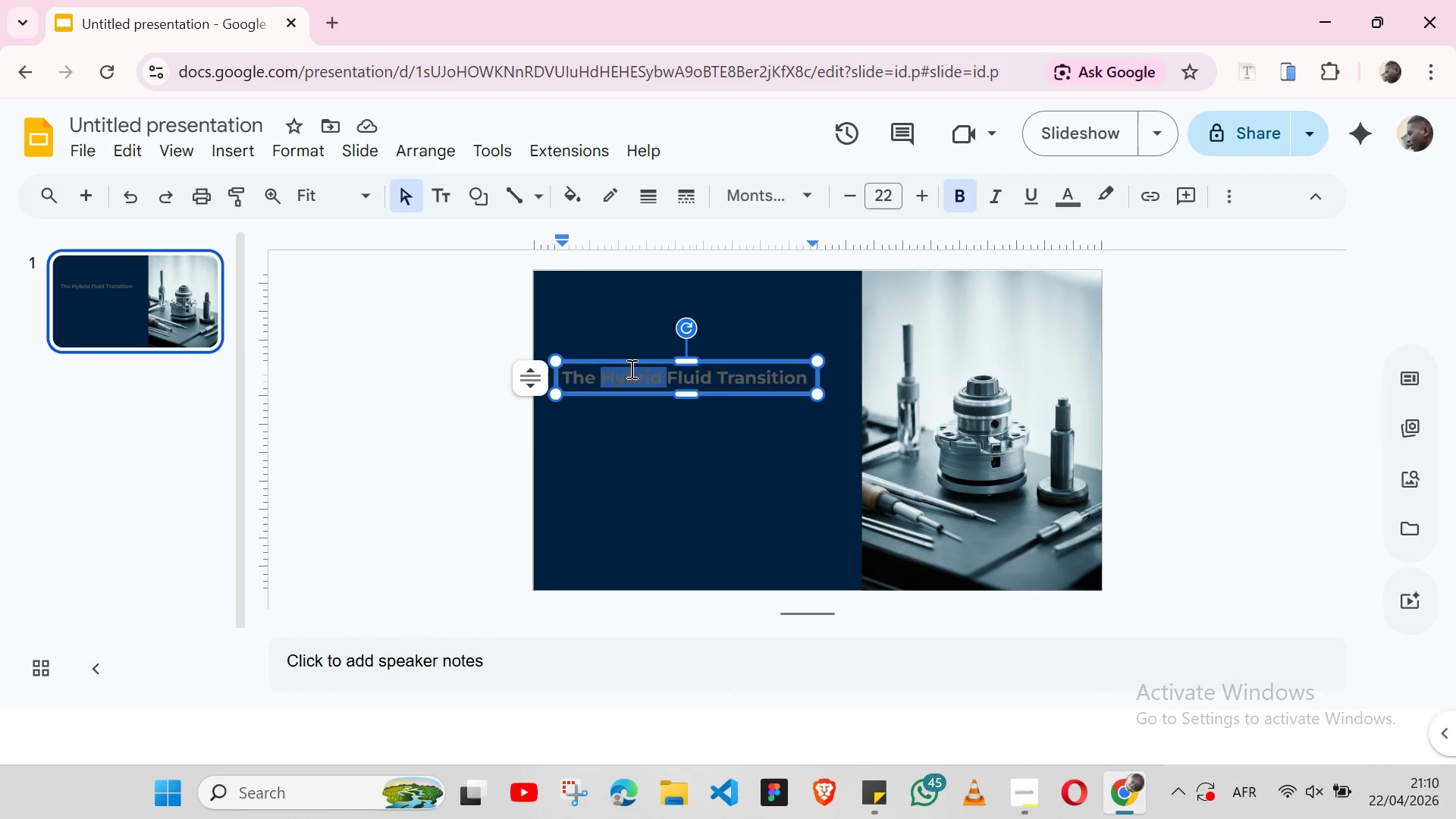 
triple_click([630, 369])
 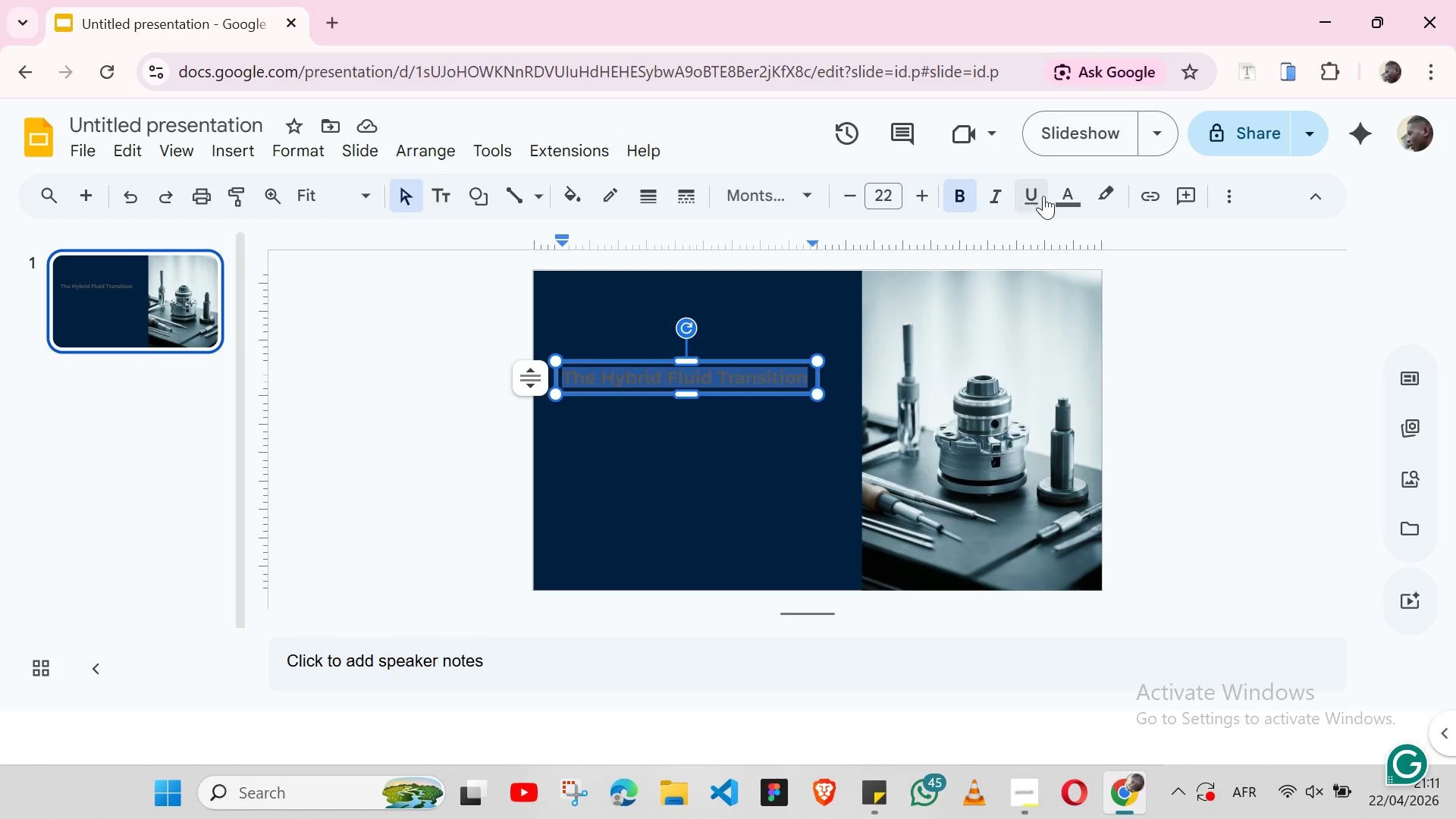 
left_click([1057, 195])
 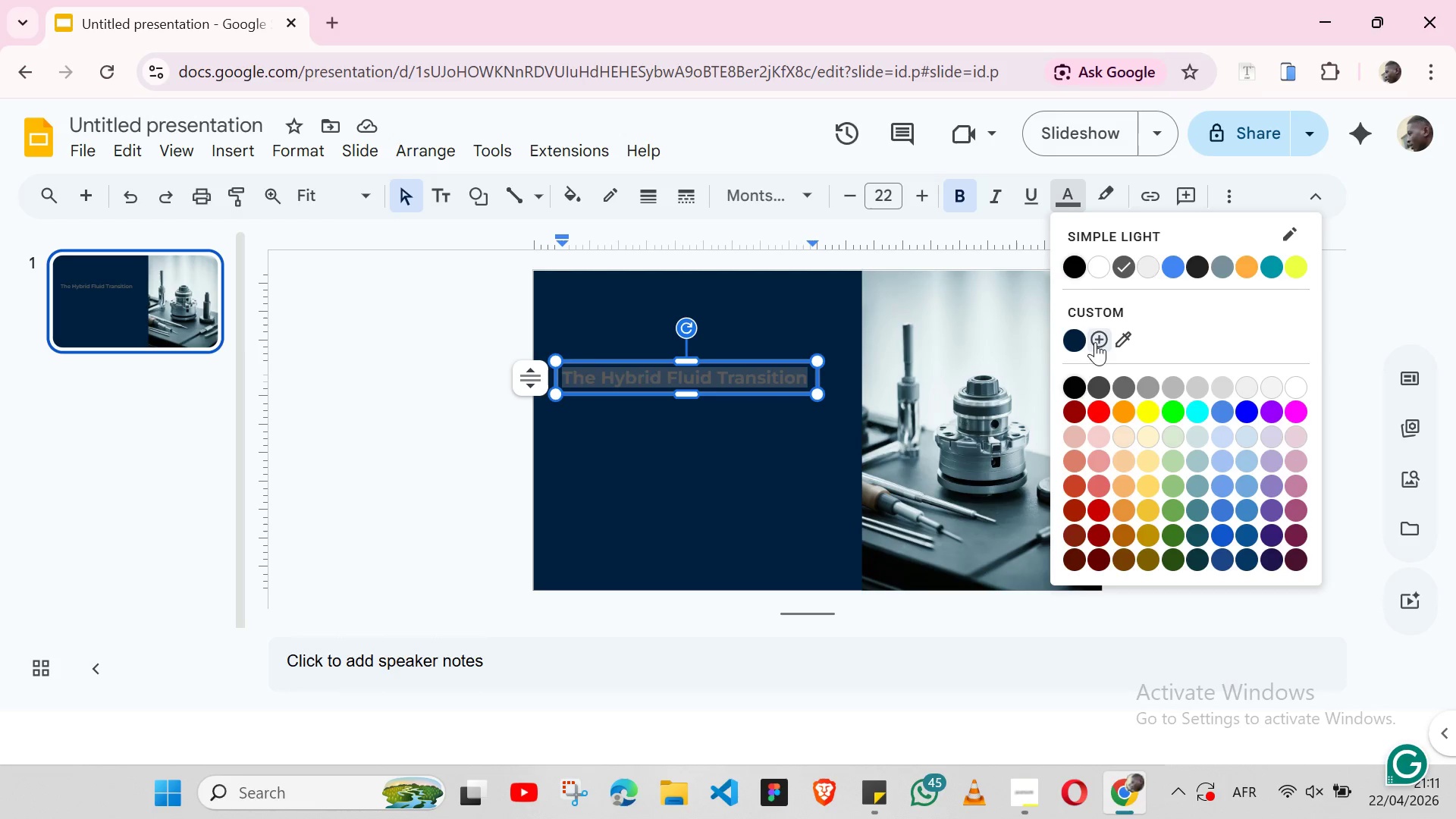 
left_click([1098, 345])
 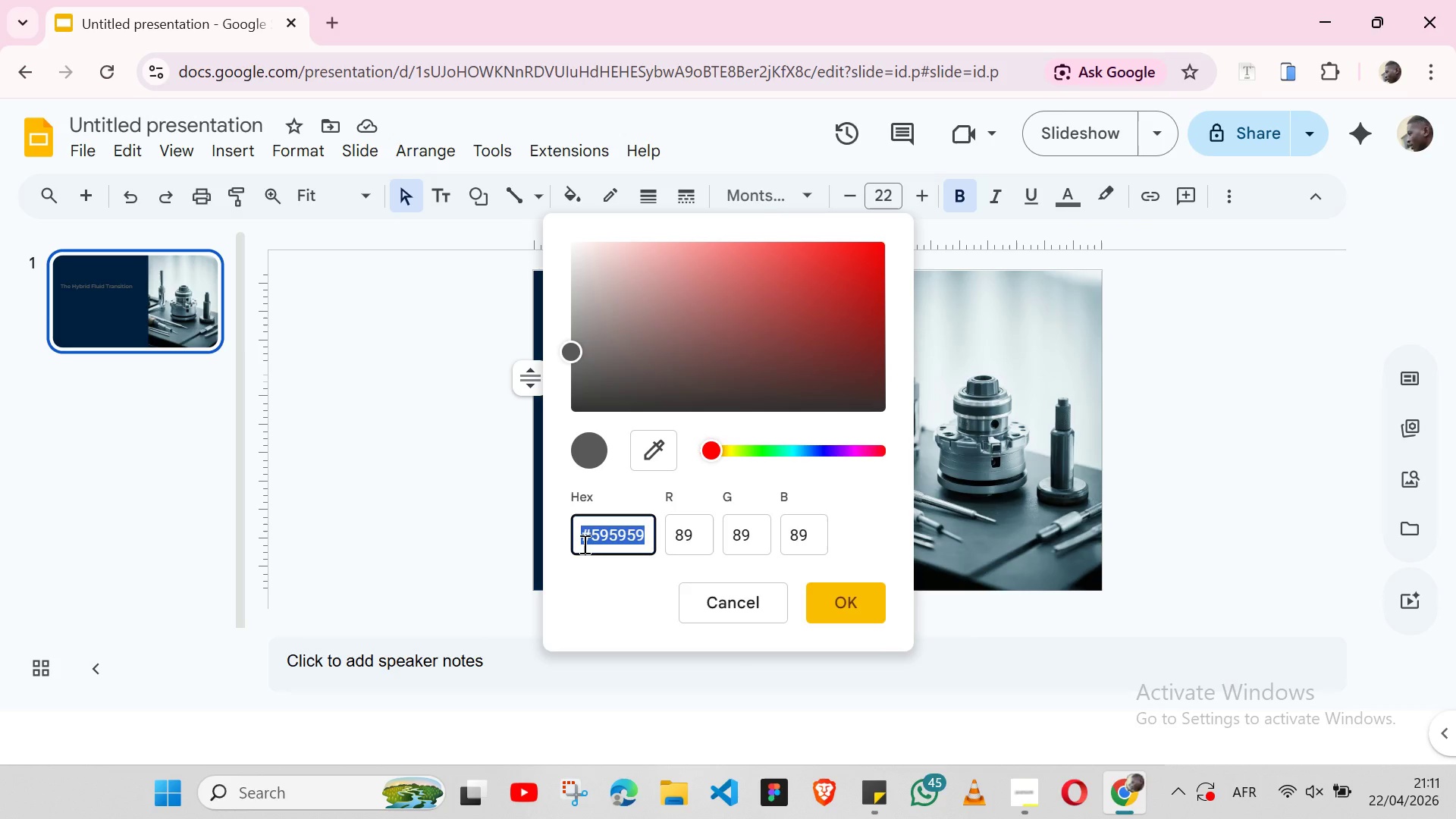 
key(Control+ControlLeft)
 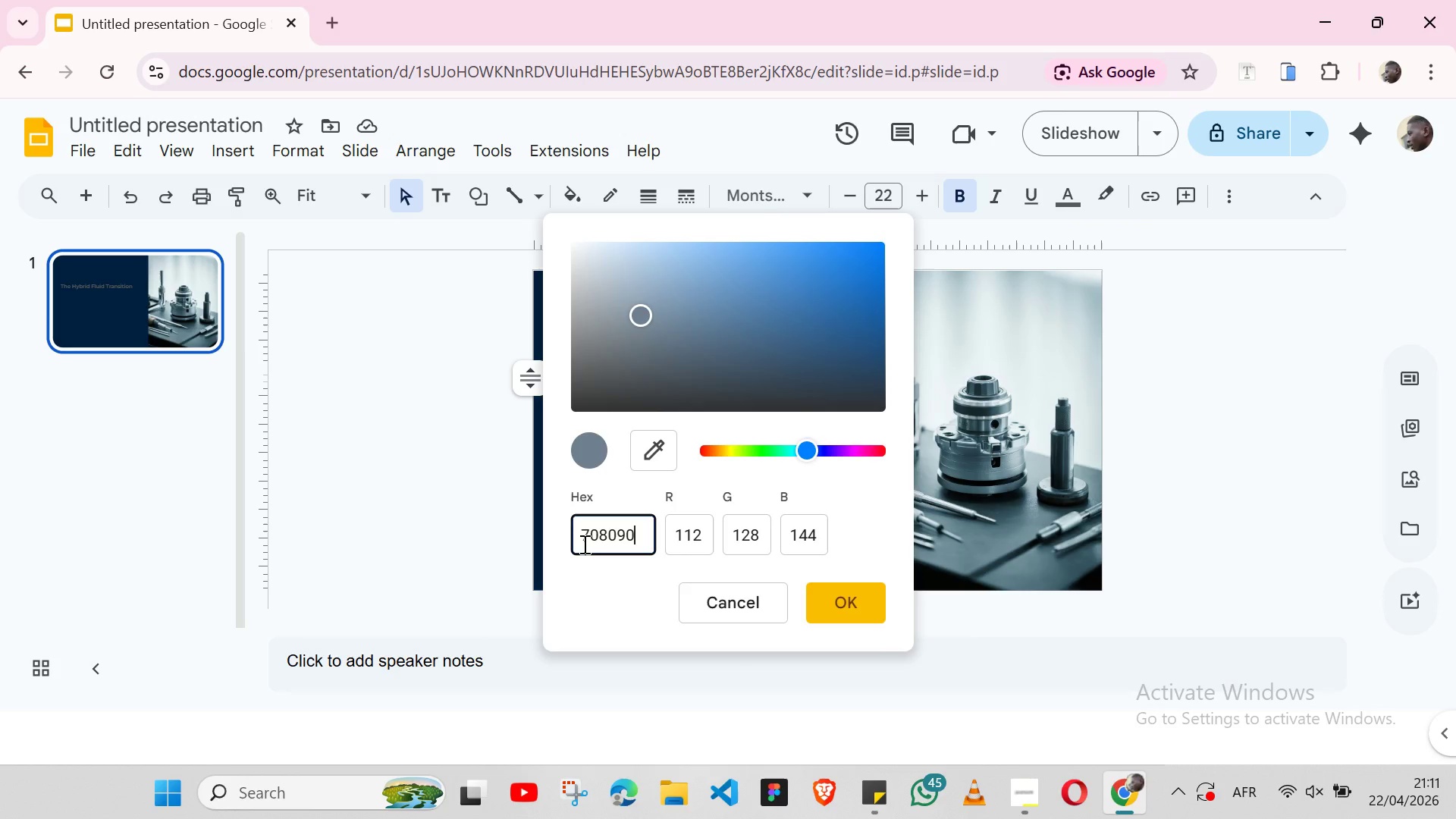 
key(Control+V)
 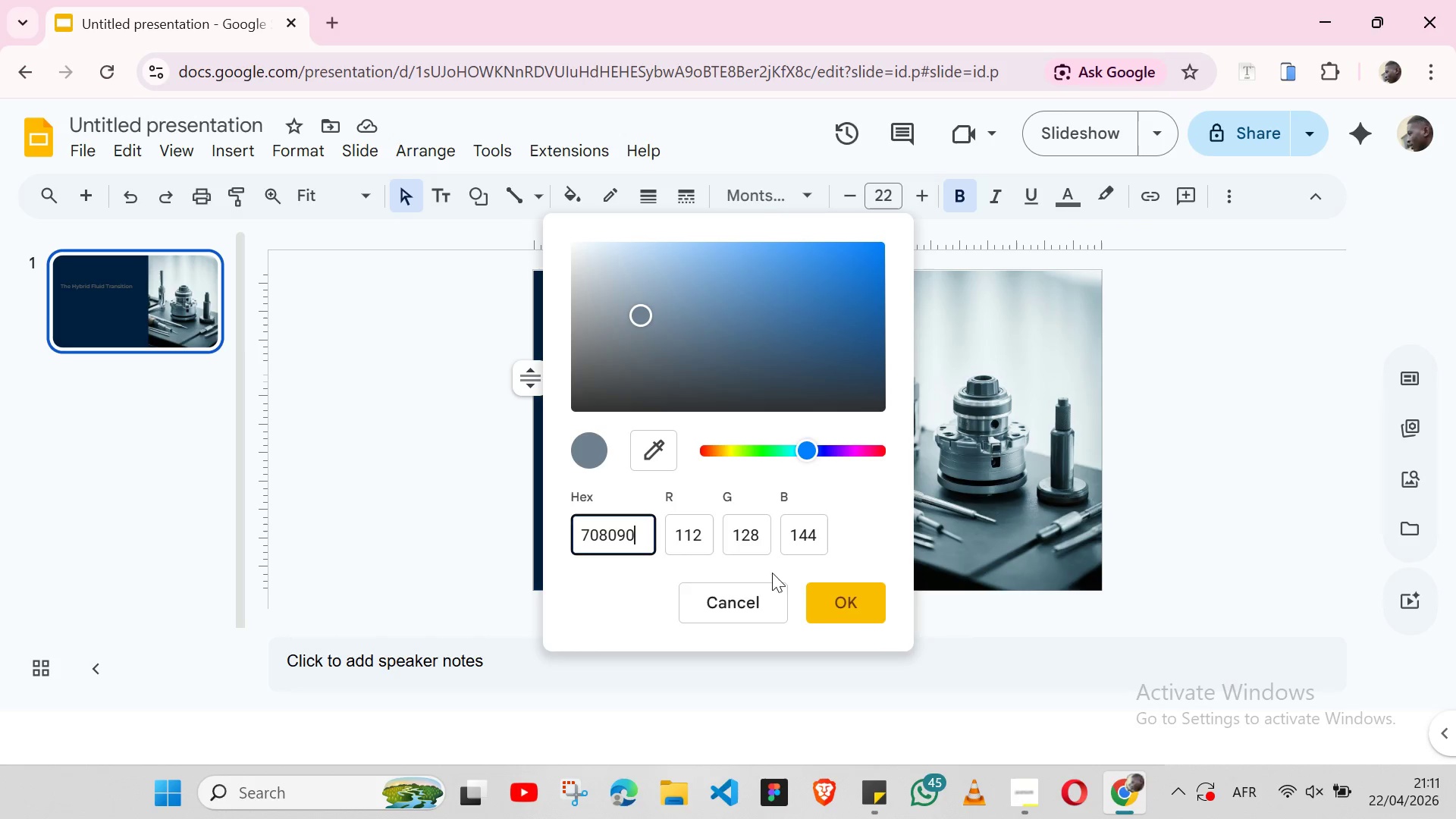 
left_click([819, 595])
 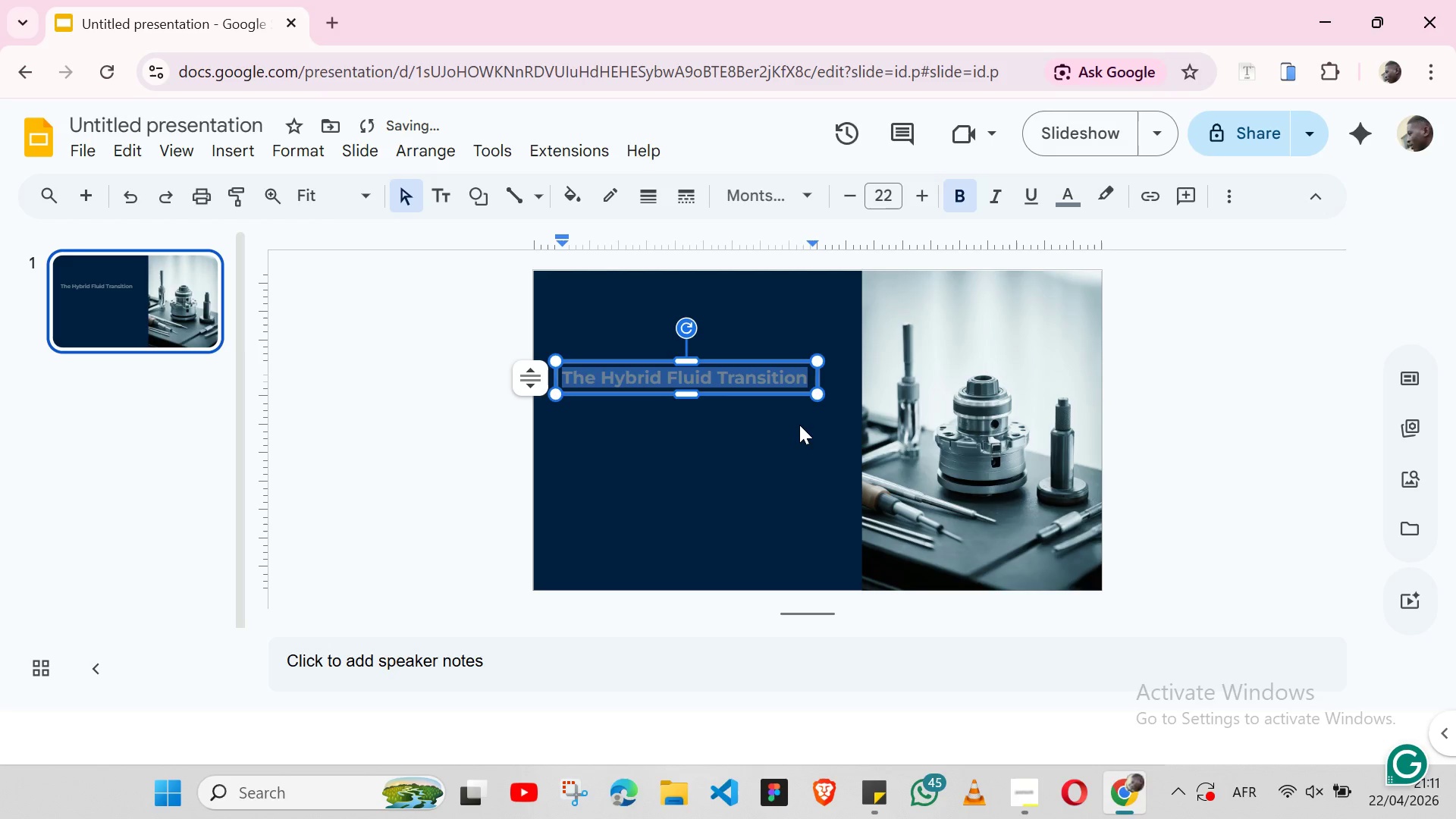 
left_click([799, 425])
 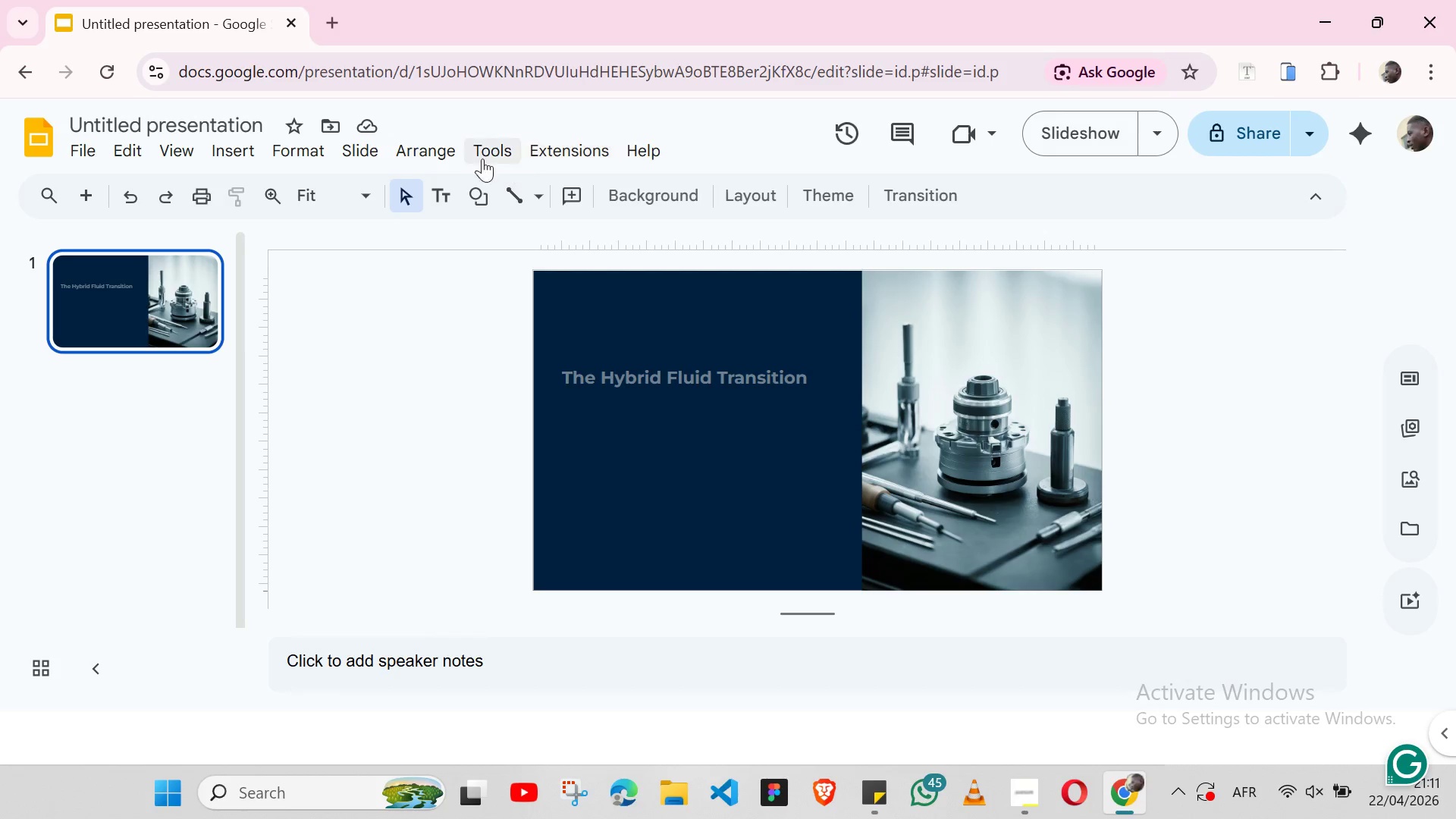 
wait(6.73)
 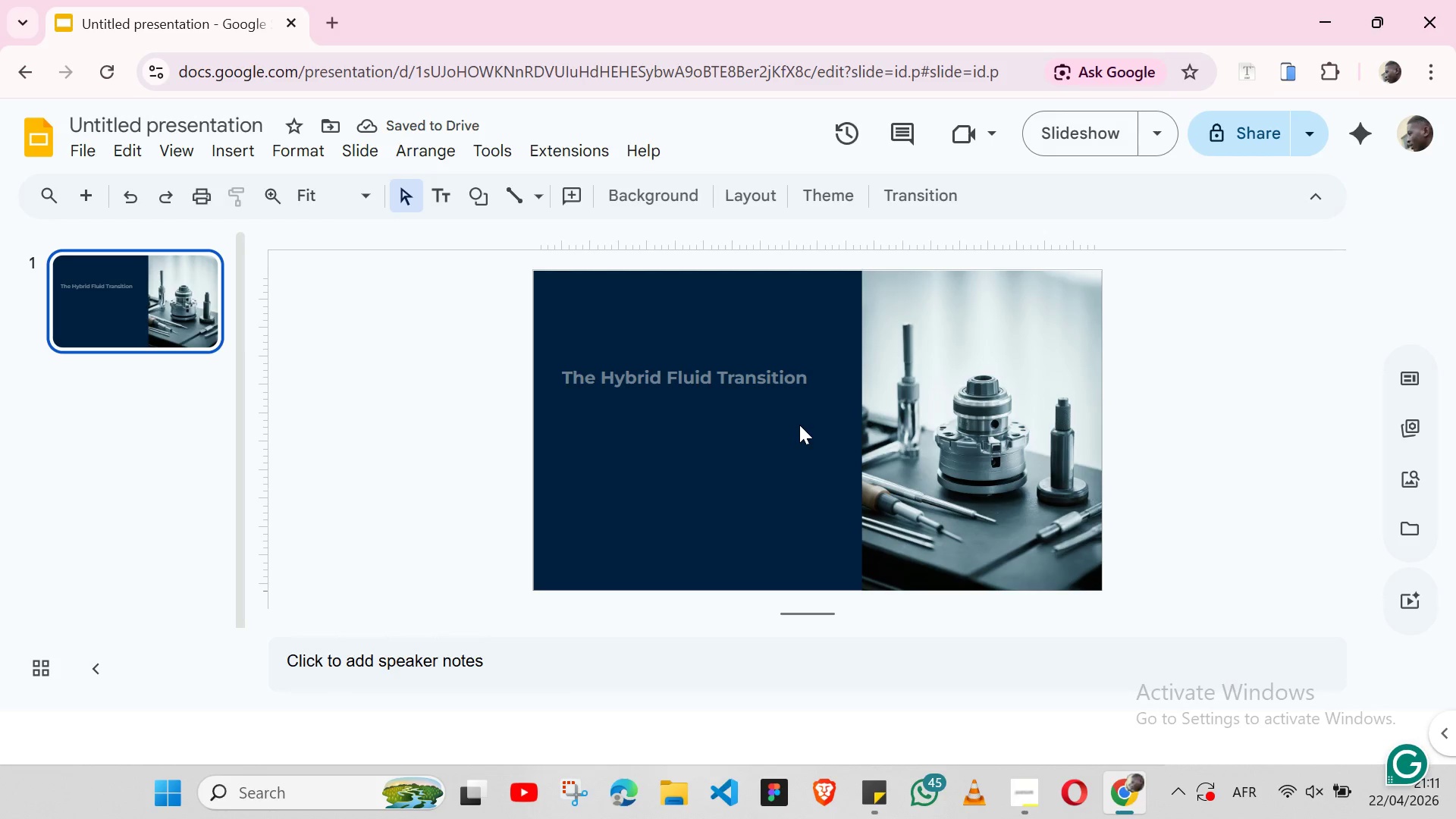 
left_click([365, 154])
 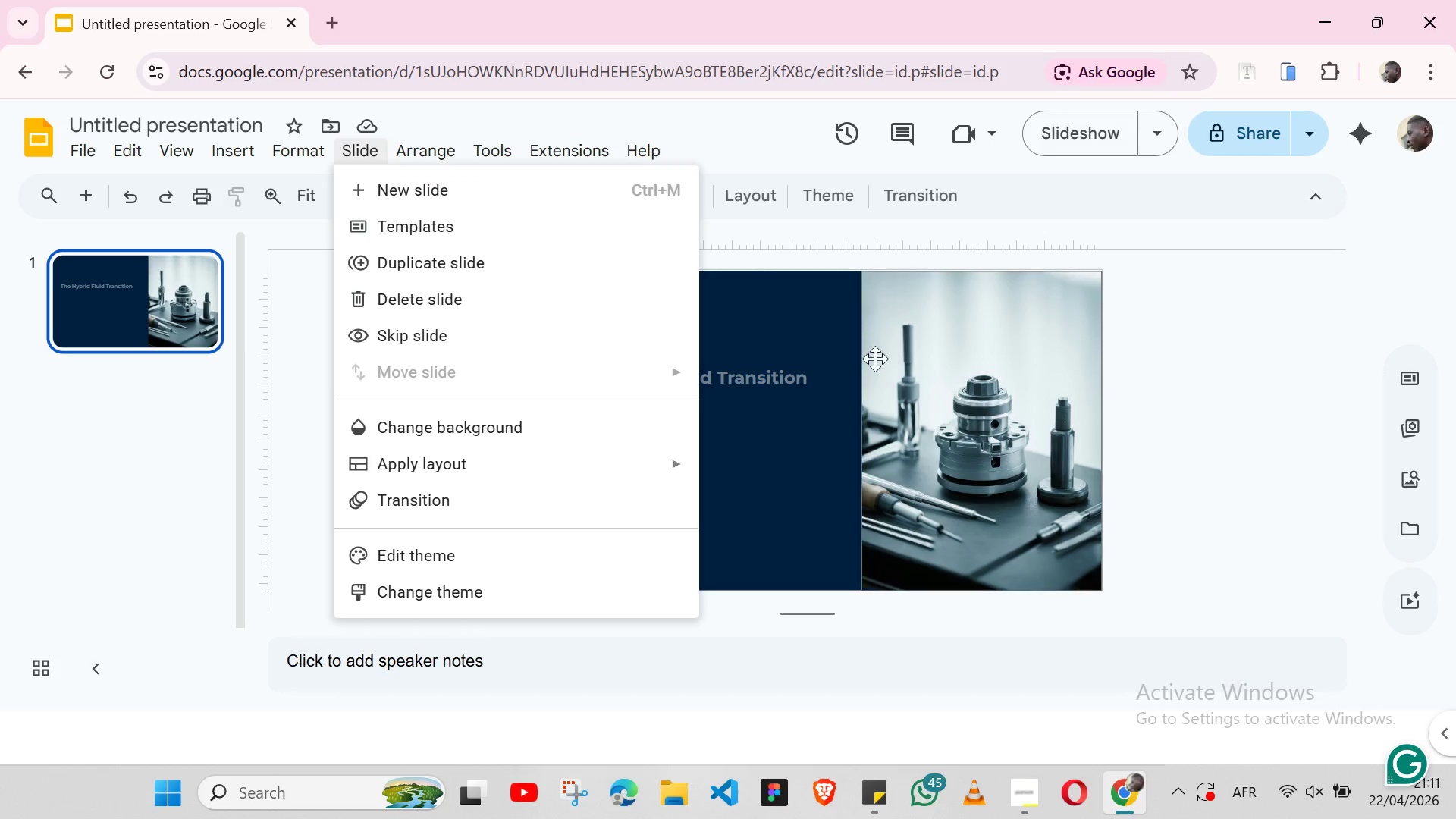 
double_click([770, 371])
 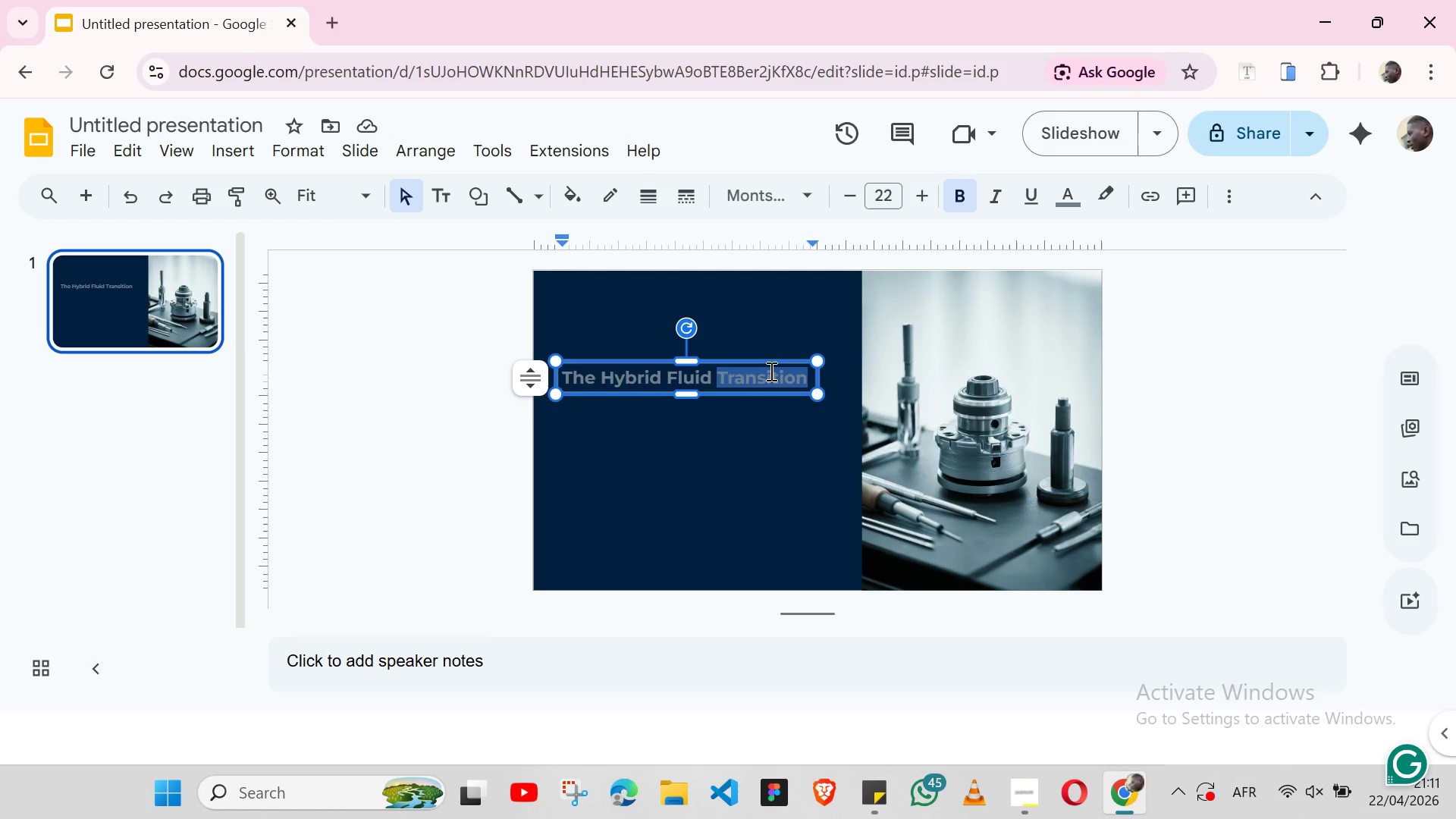 
triple_click([770, 371])
 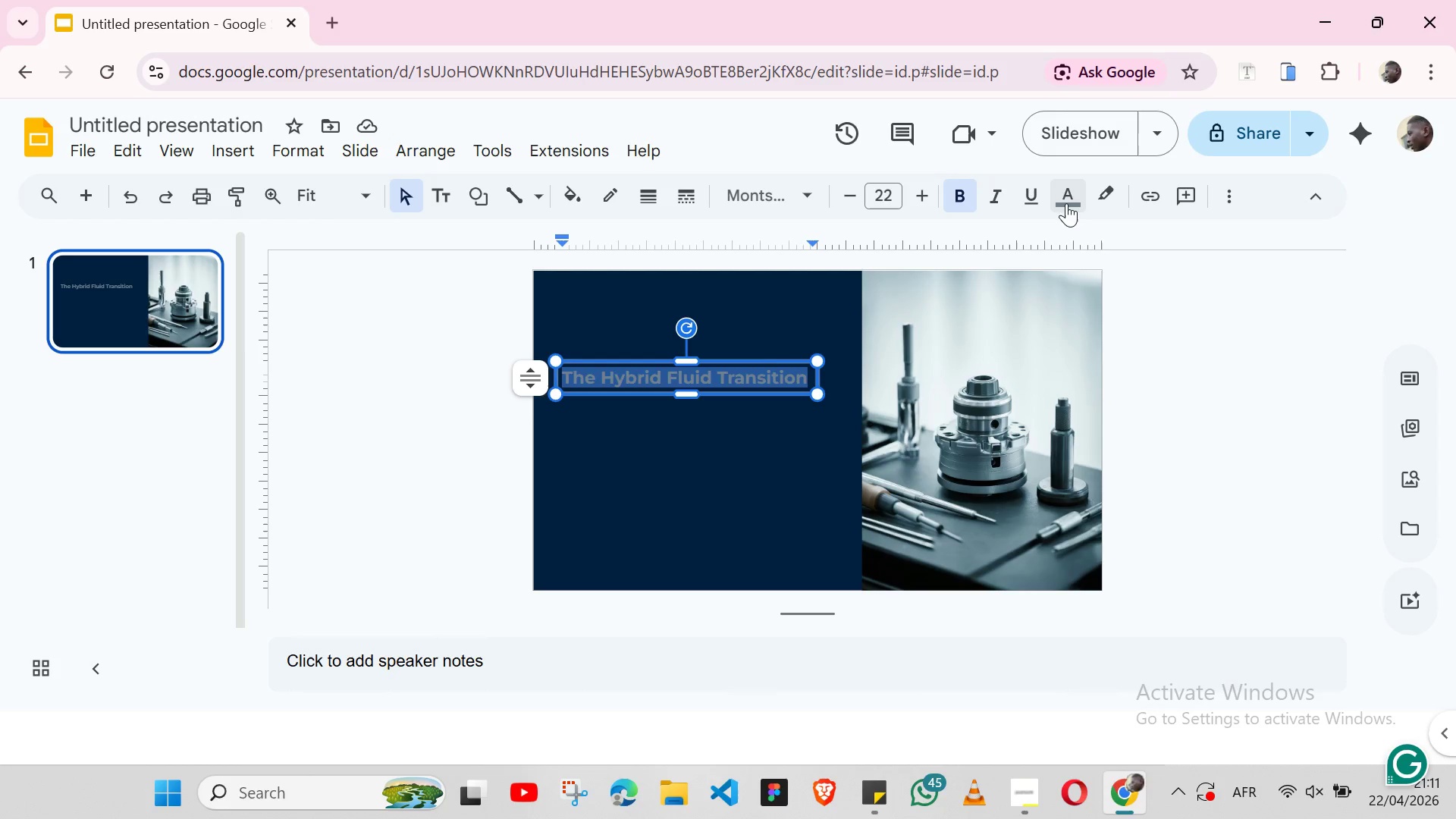 
left_click([1066, 203])
 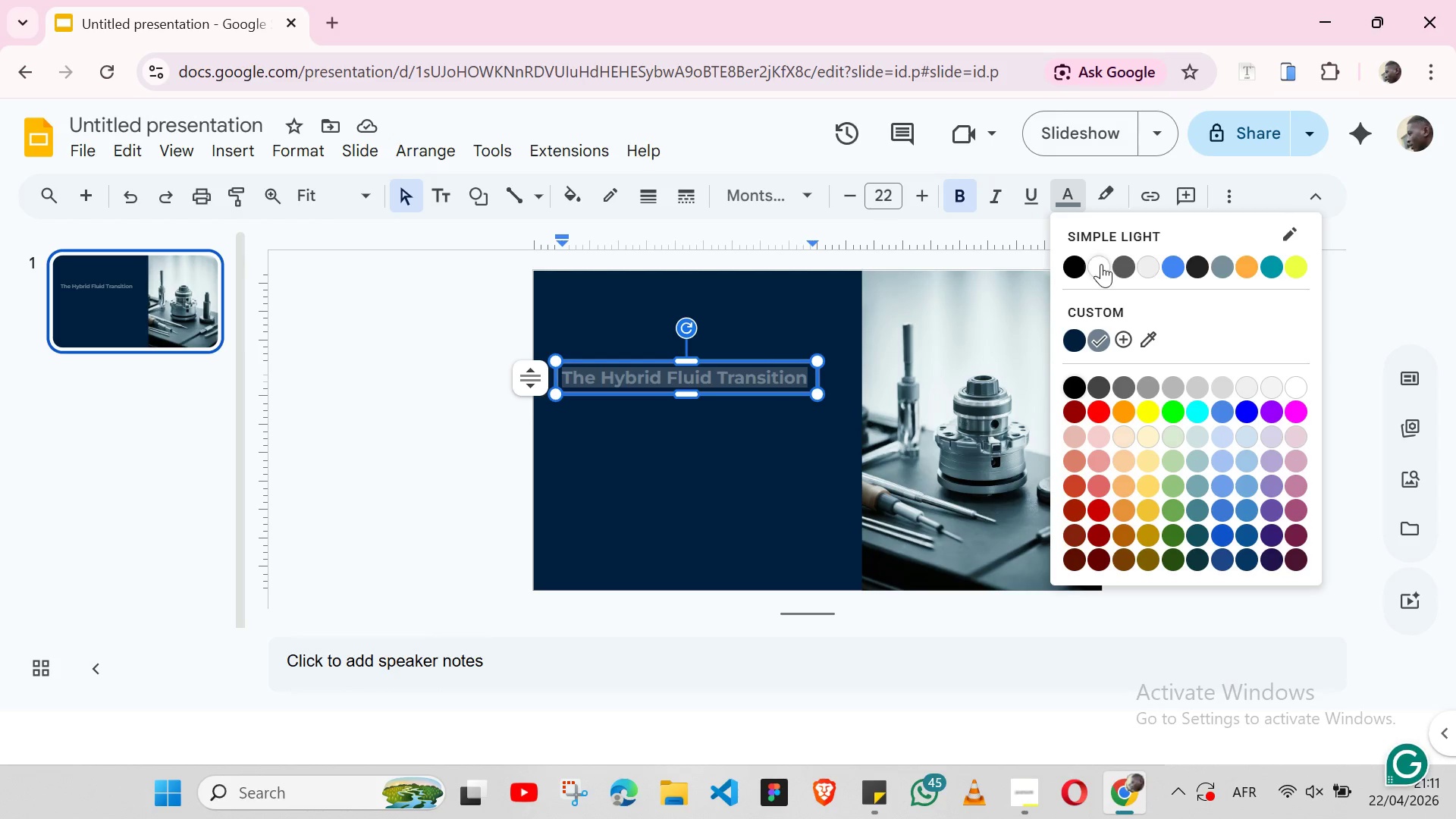 
left_click([1101, 264])
 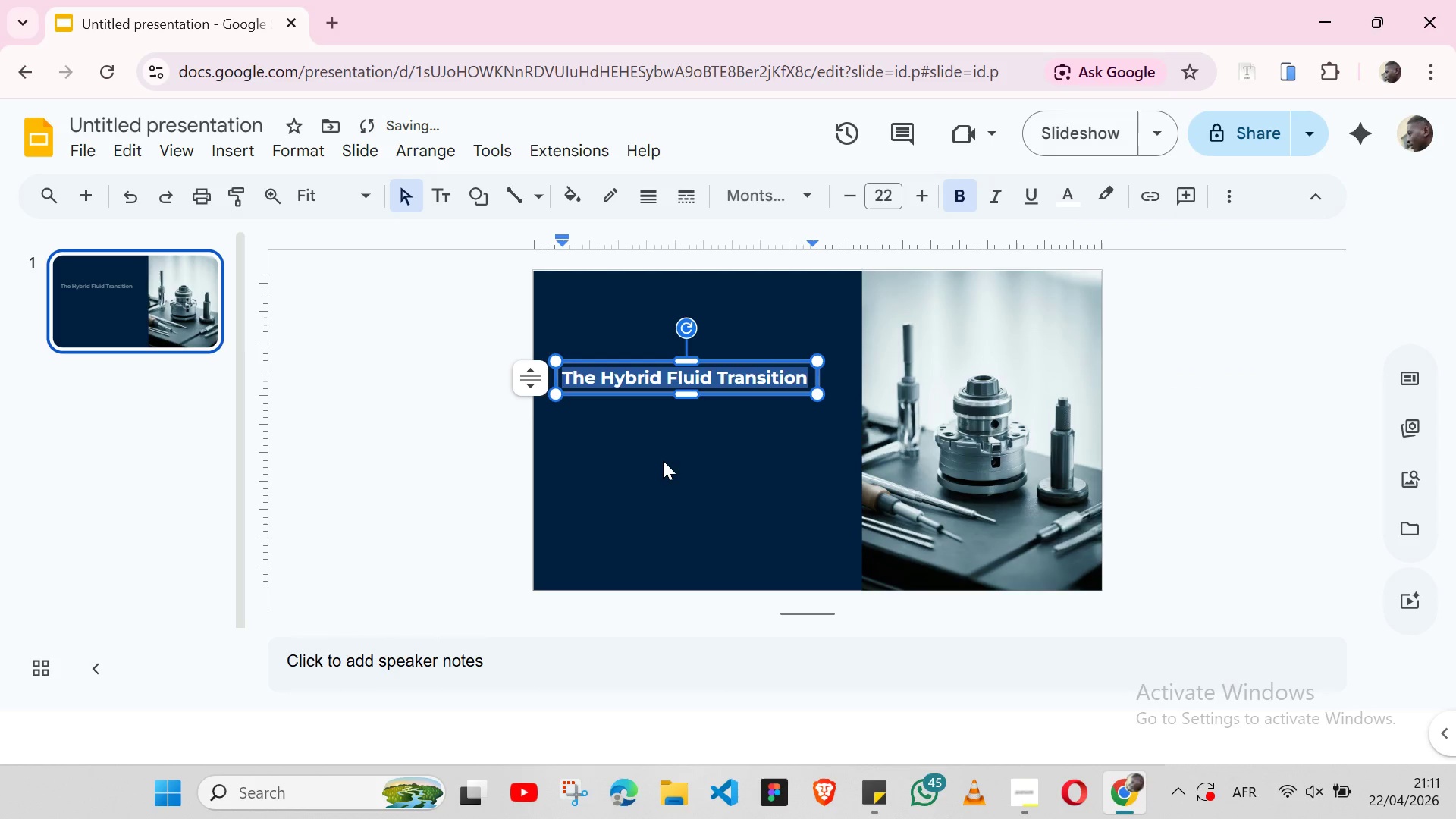 
left_click([663, 460])
 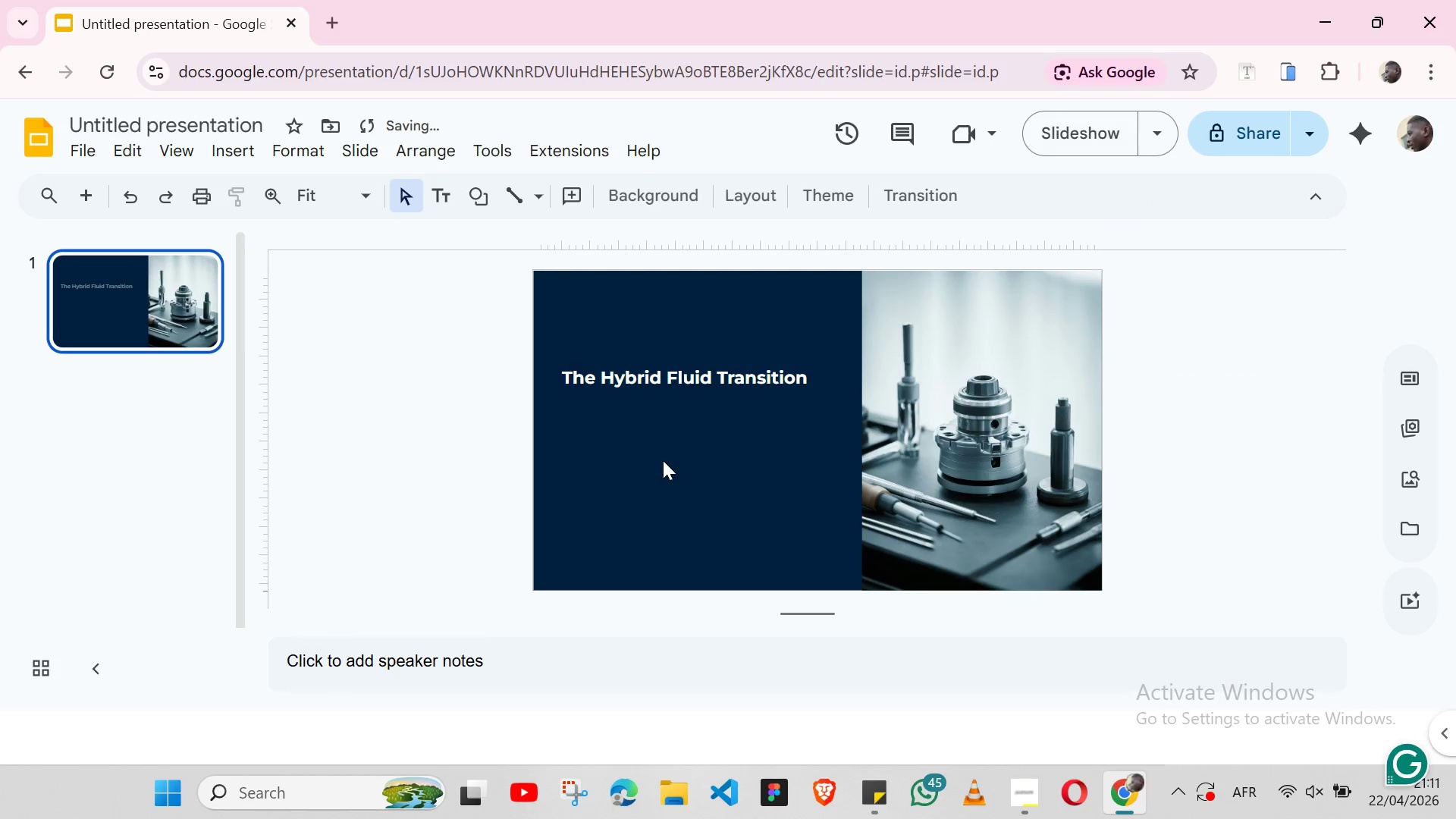 
left_click([663, 460])
 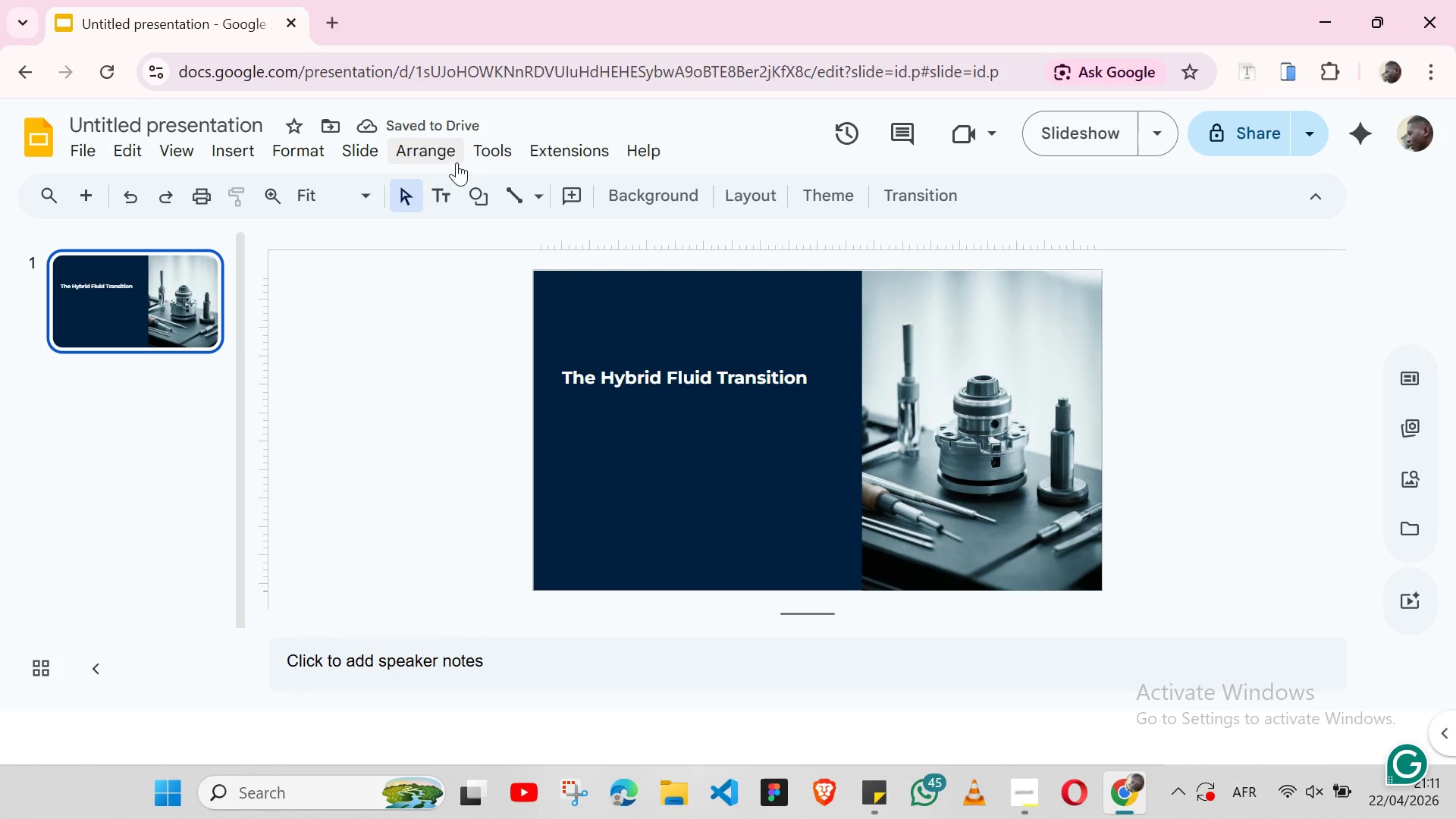 
left_click([662, 198])
 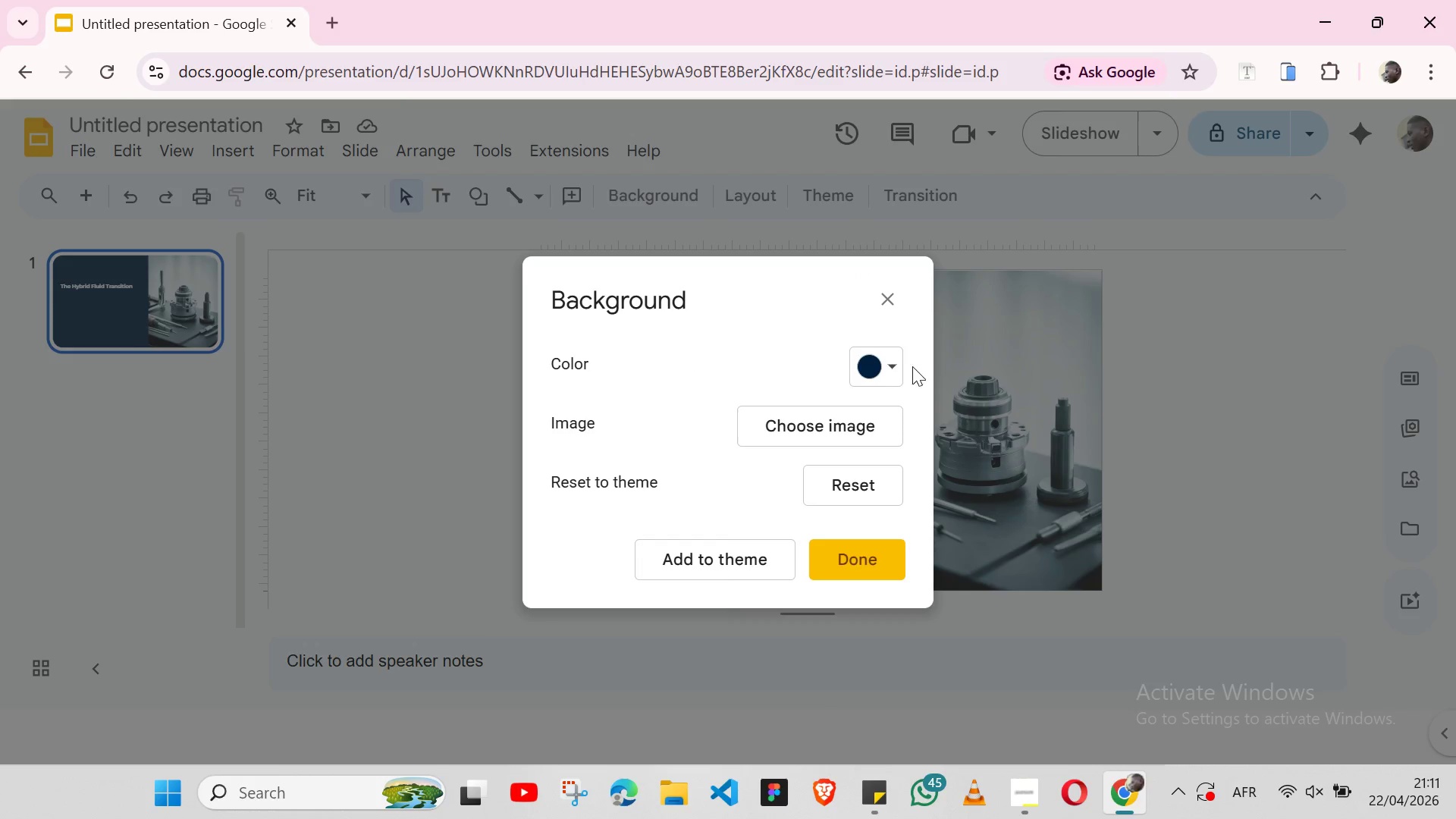 
left_click([893, 366])
 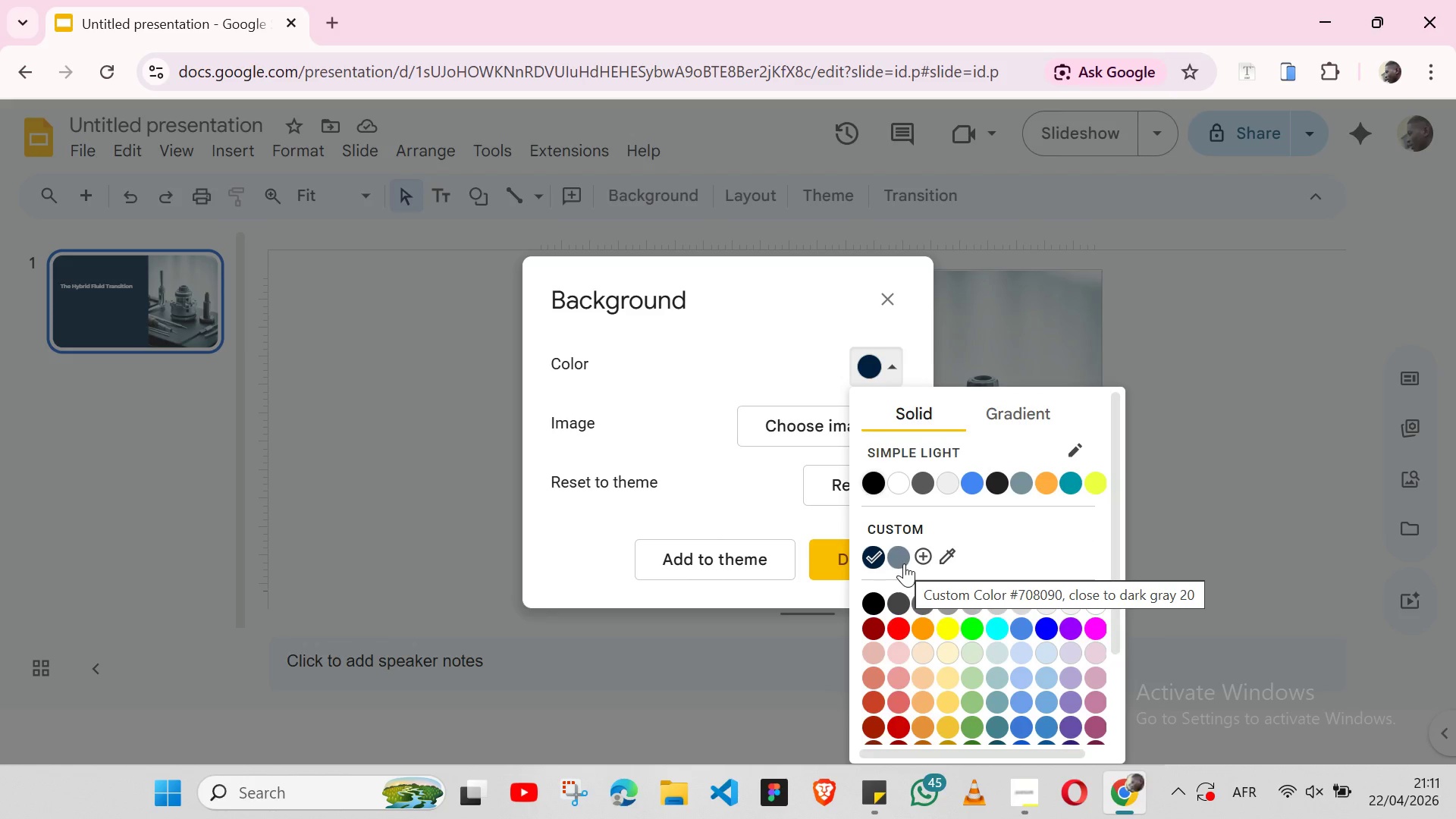 
left_click([904, 563])
 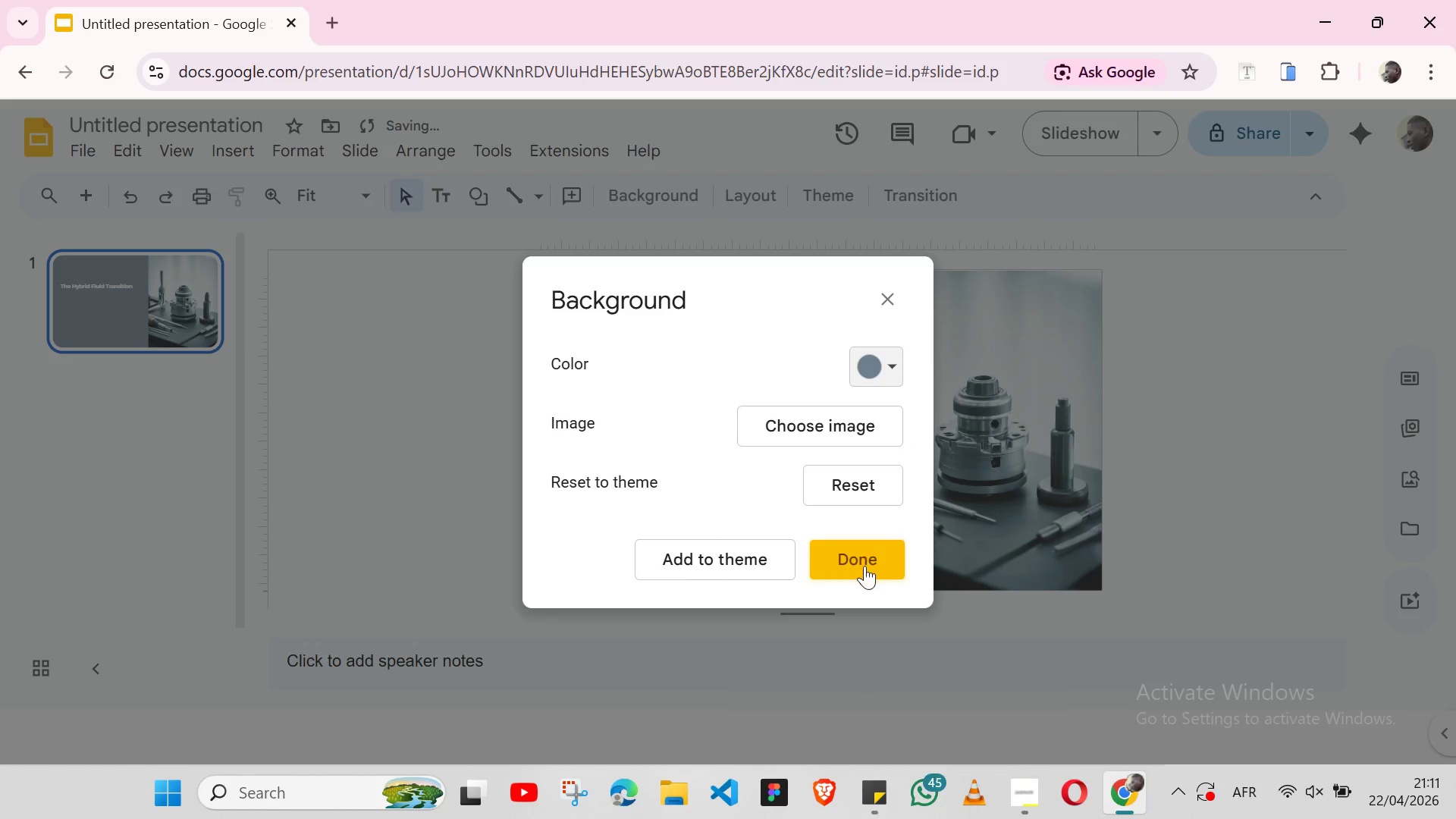 
left_click([864, 566])
 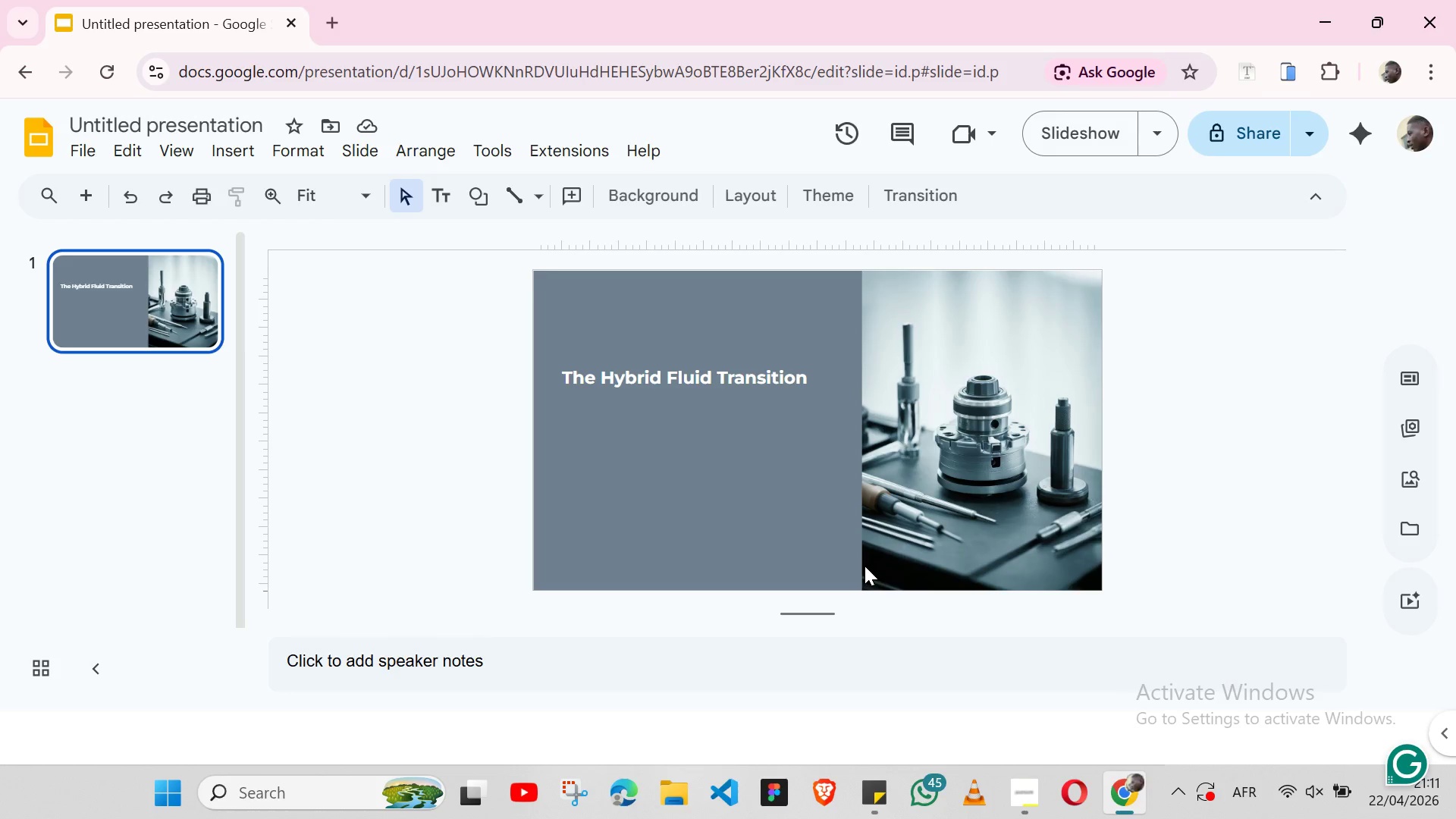 
wait(5.58)
 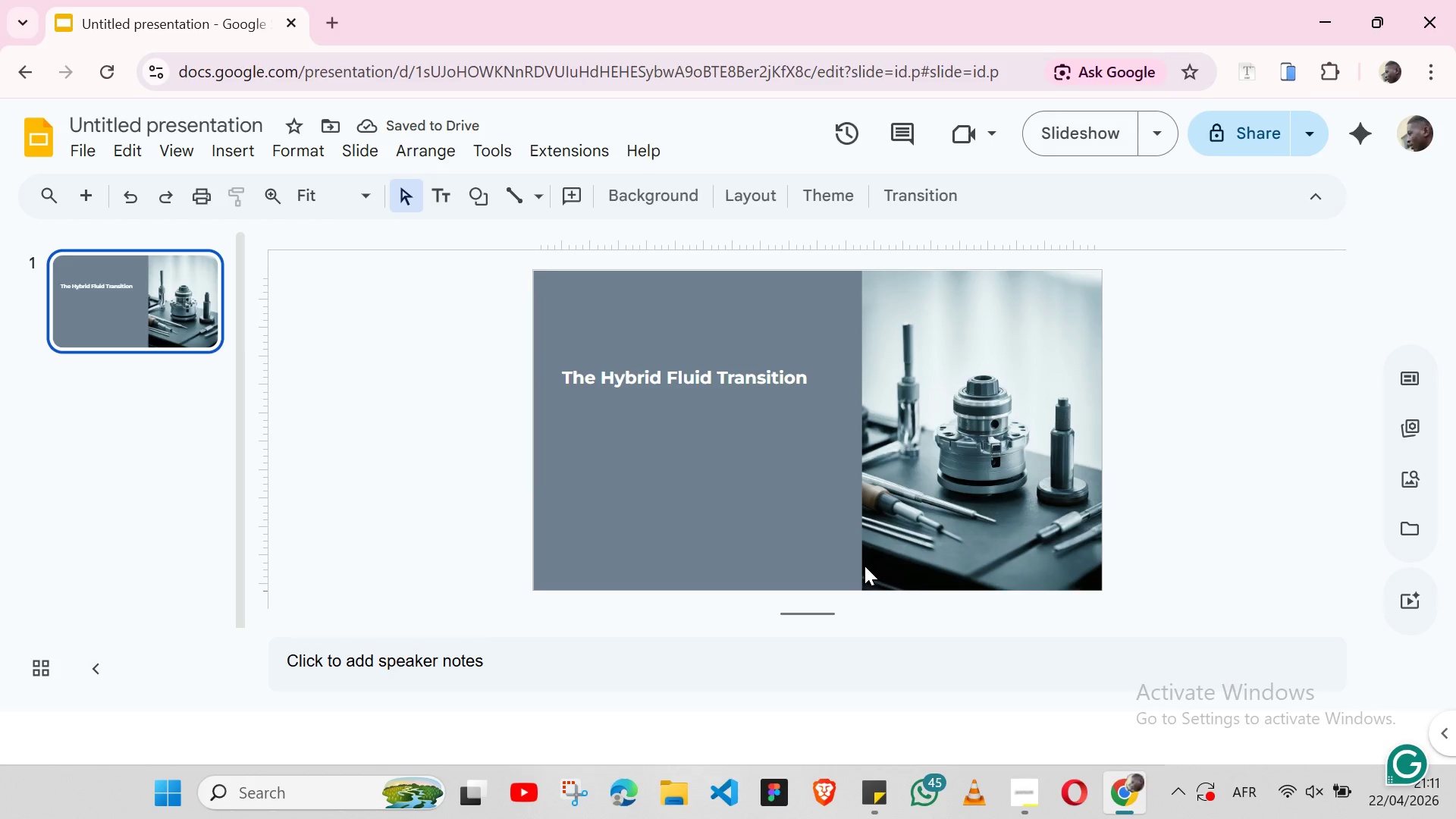 
double_click([720, 378])
 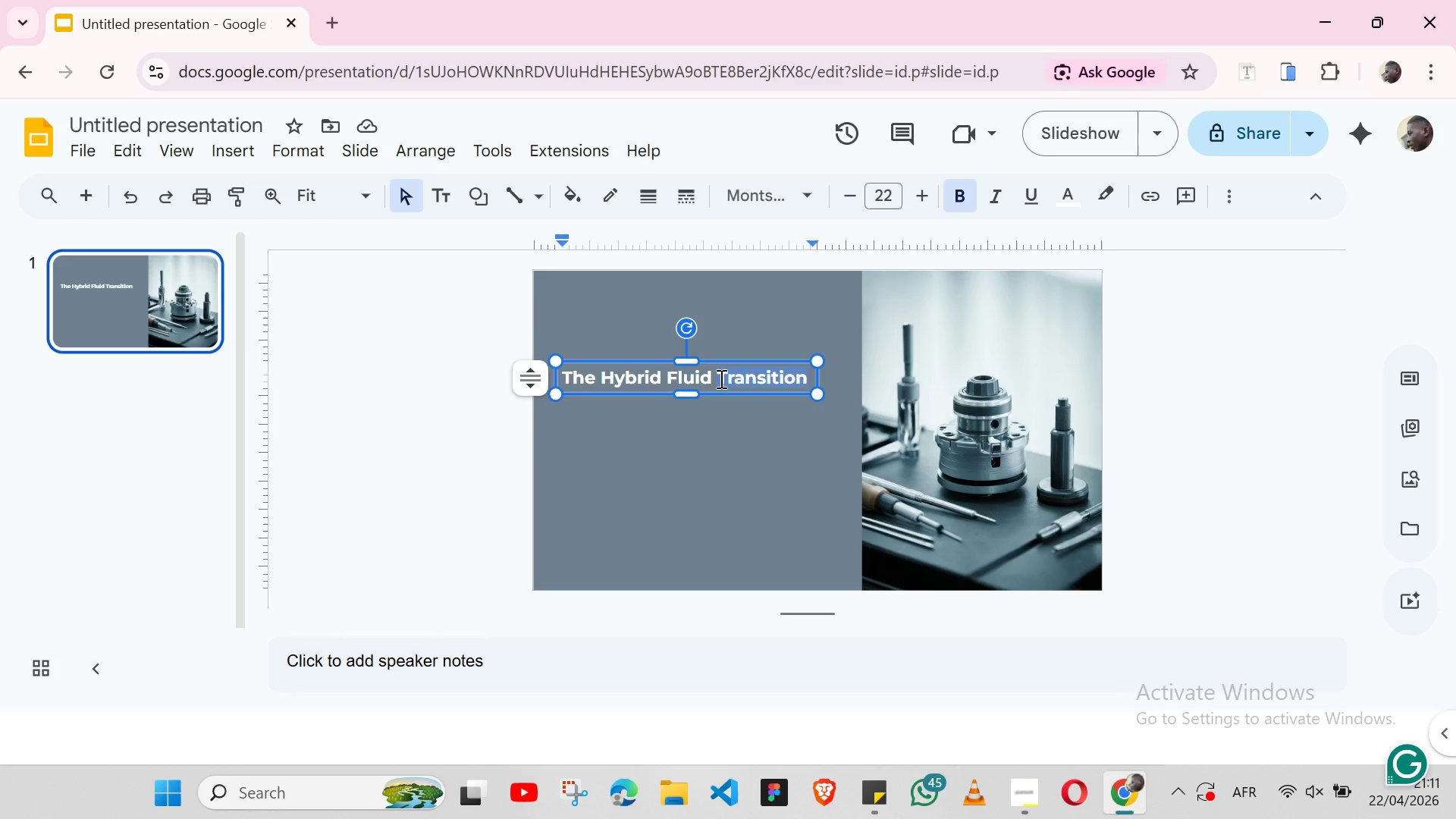 
triple_click([720, 378])
 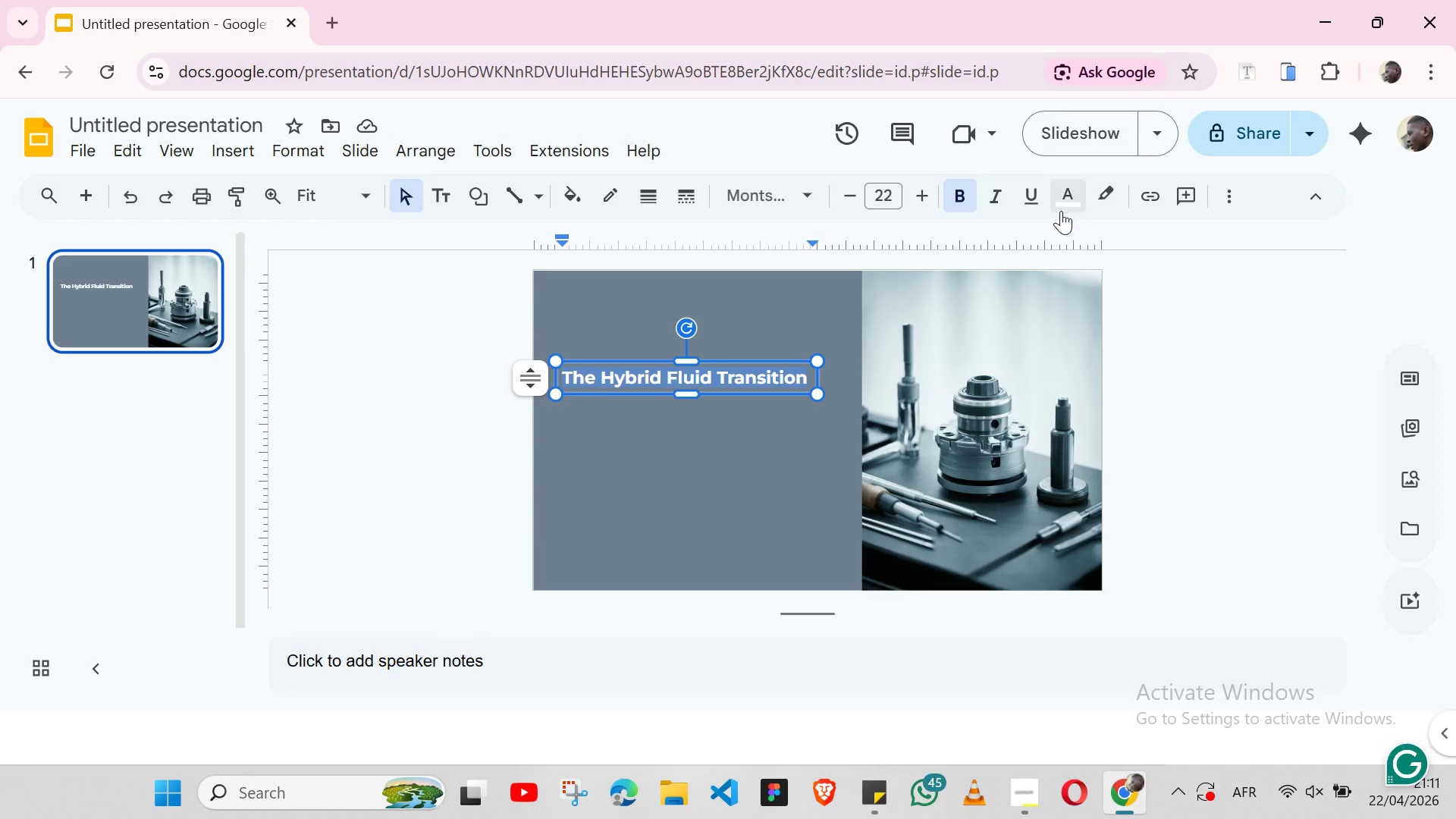 
left_click([1061, 196])
 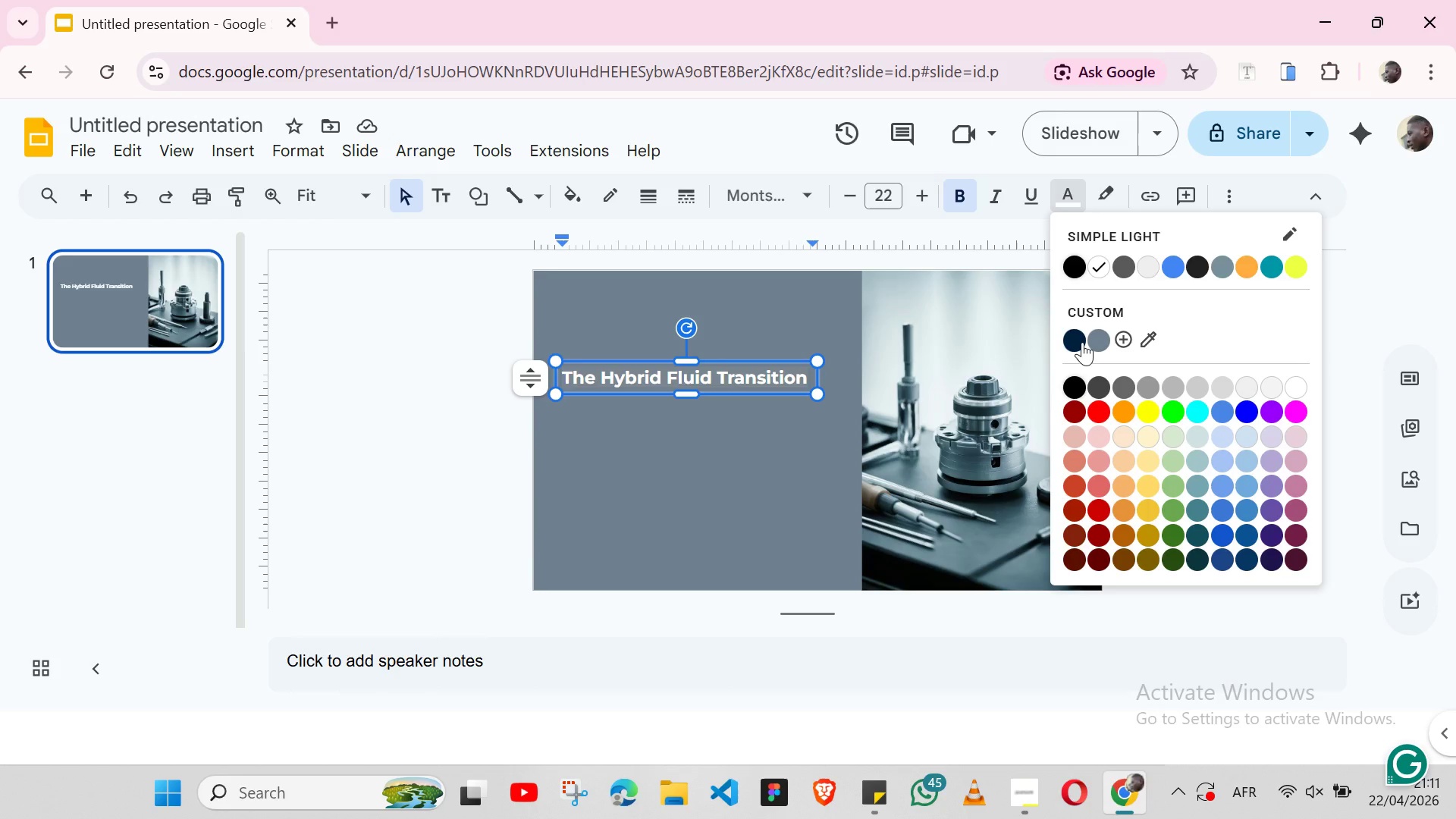 
left_click([1082, 342])
 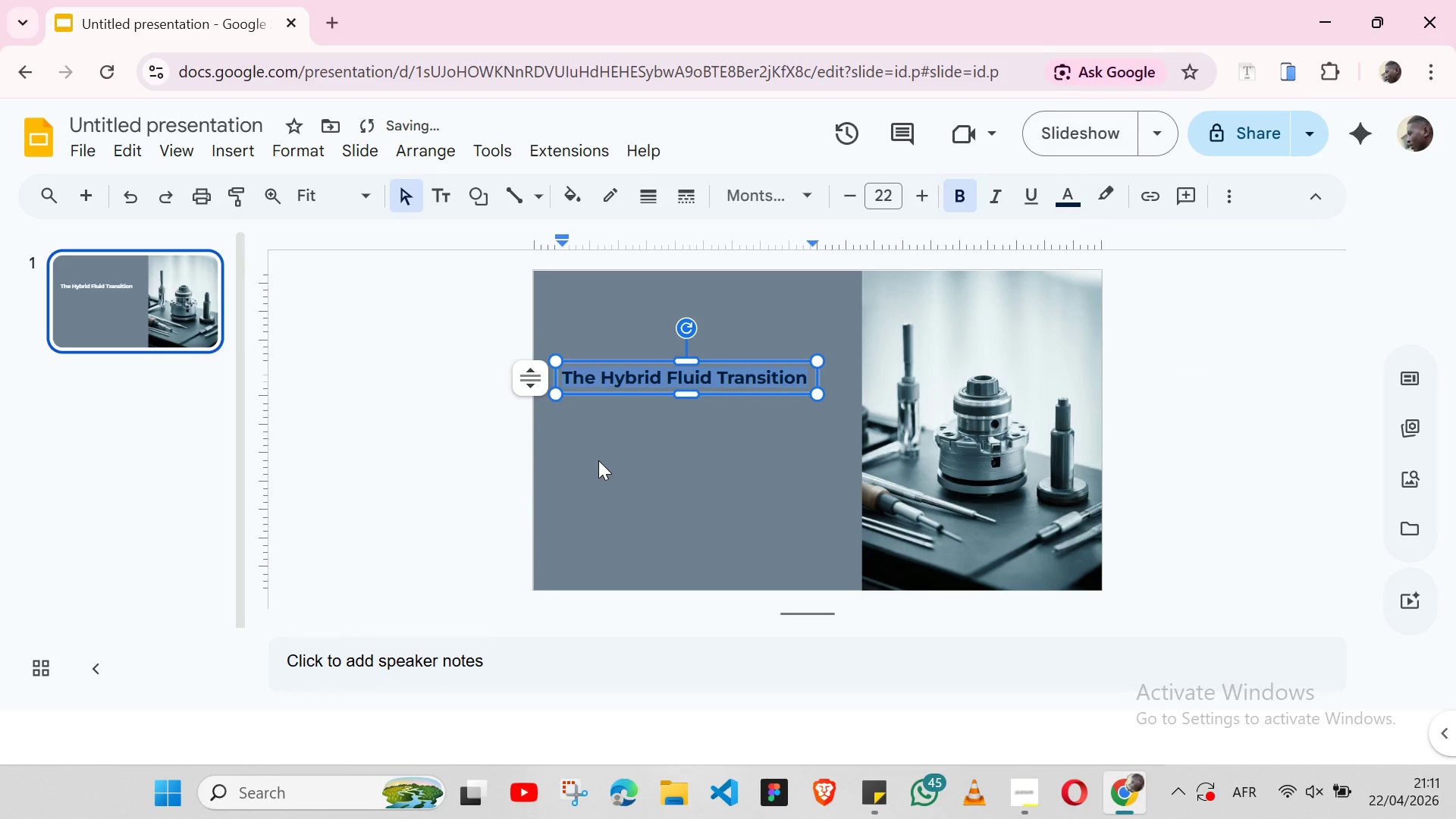 
left_click([598, 460])
 